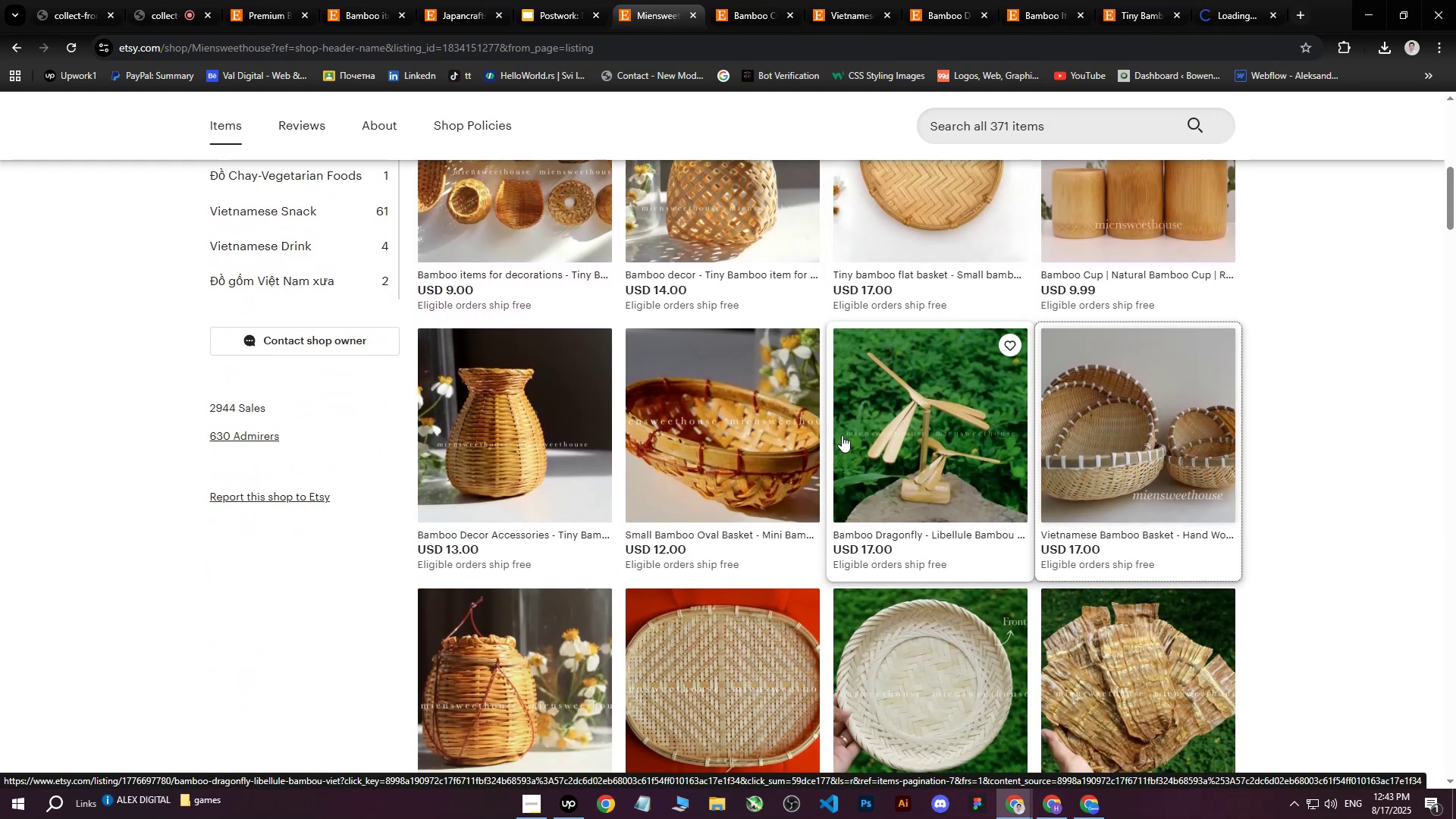 
mouse_move([805, 441])
 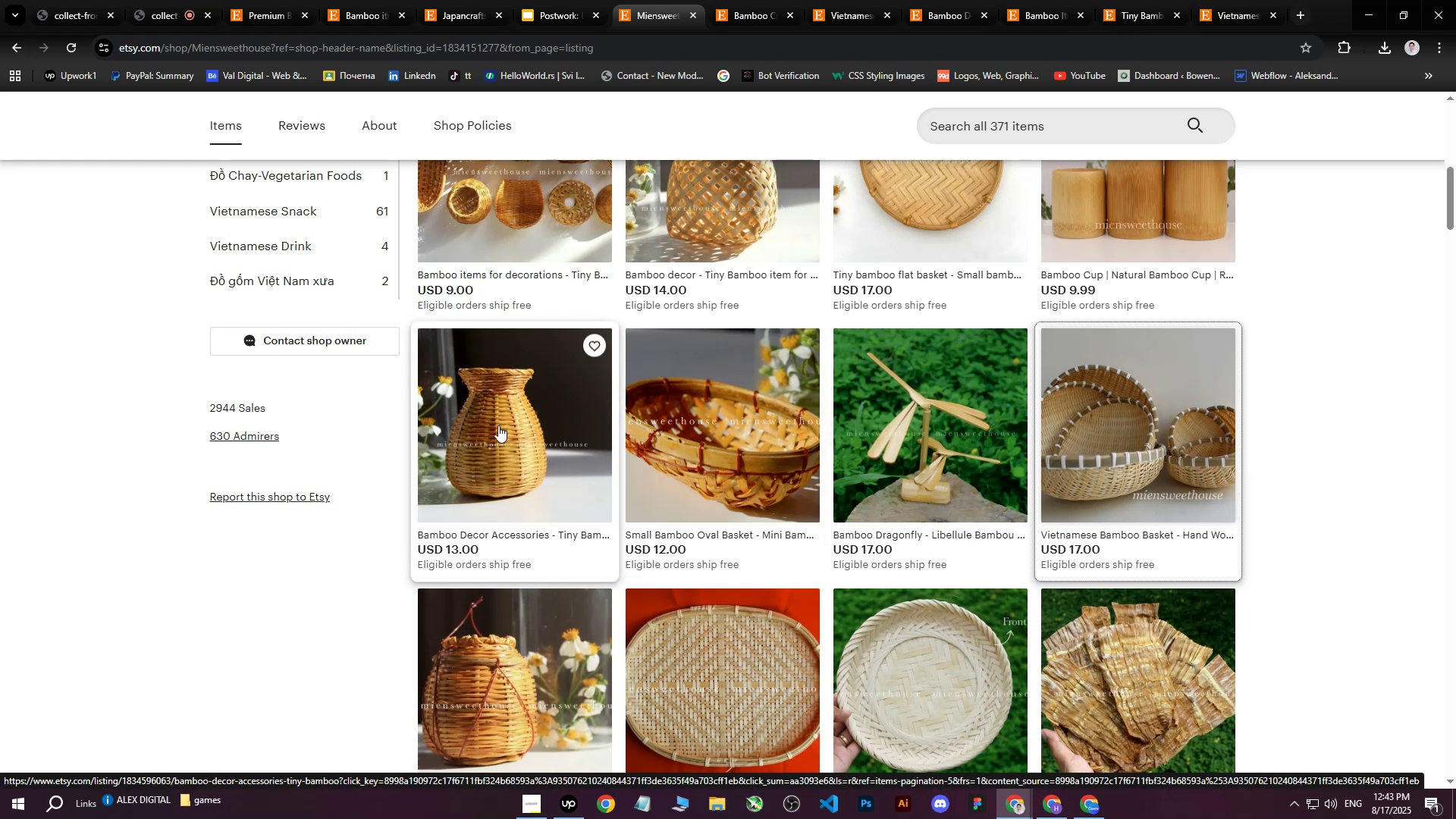 
middle_click([510, 423])
 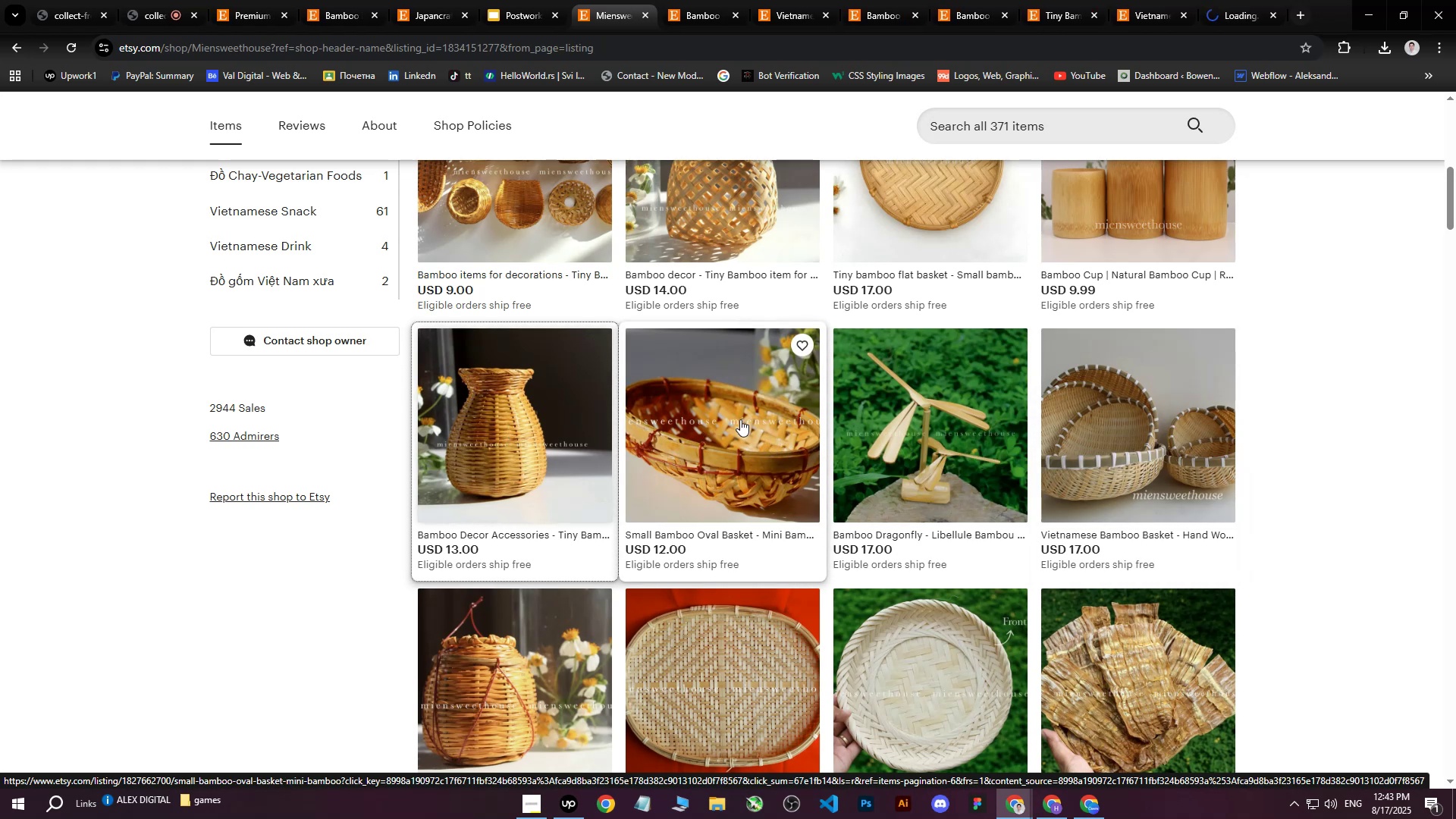 
middle_click([740, 419])
 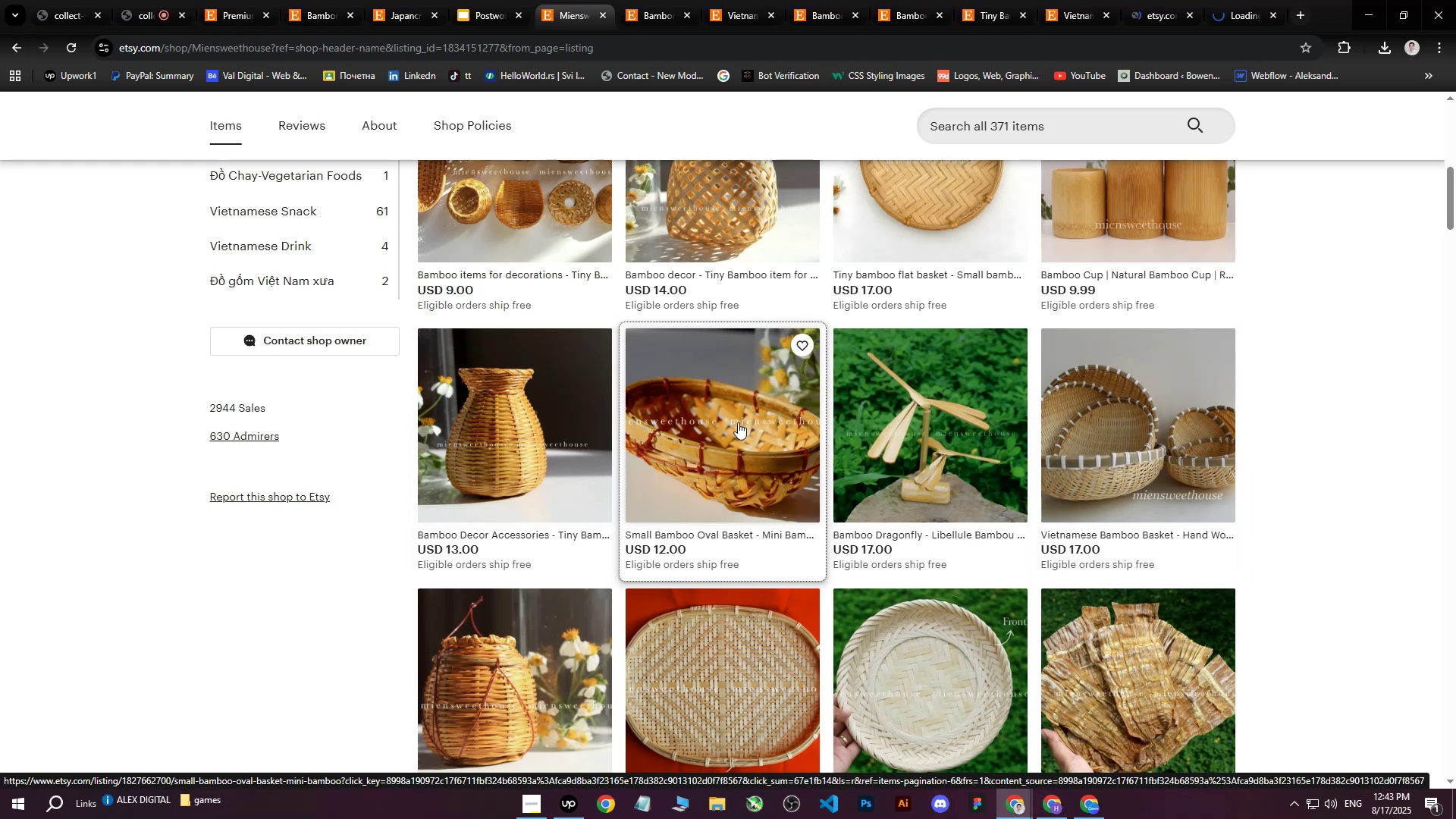 
scroll: coordinate [742, 422], scroll_direction: down, amount: 4.0
 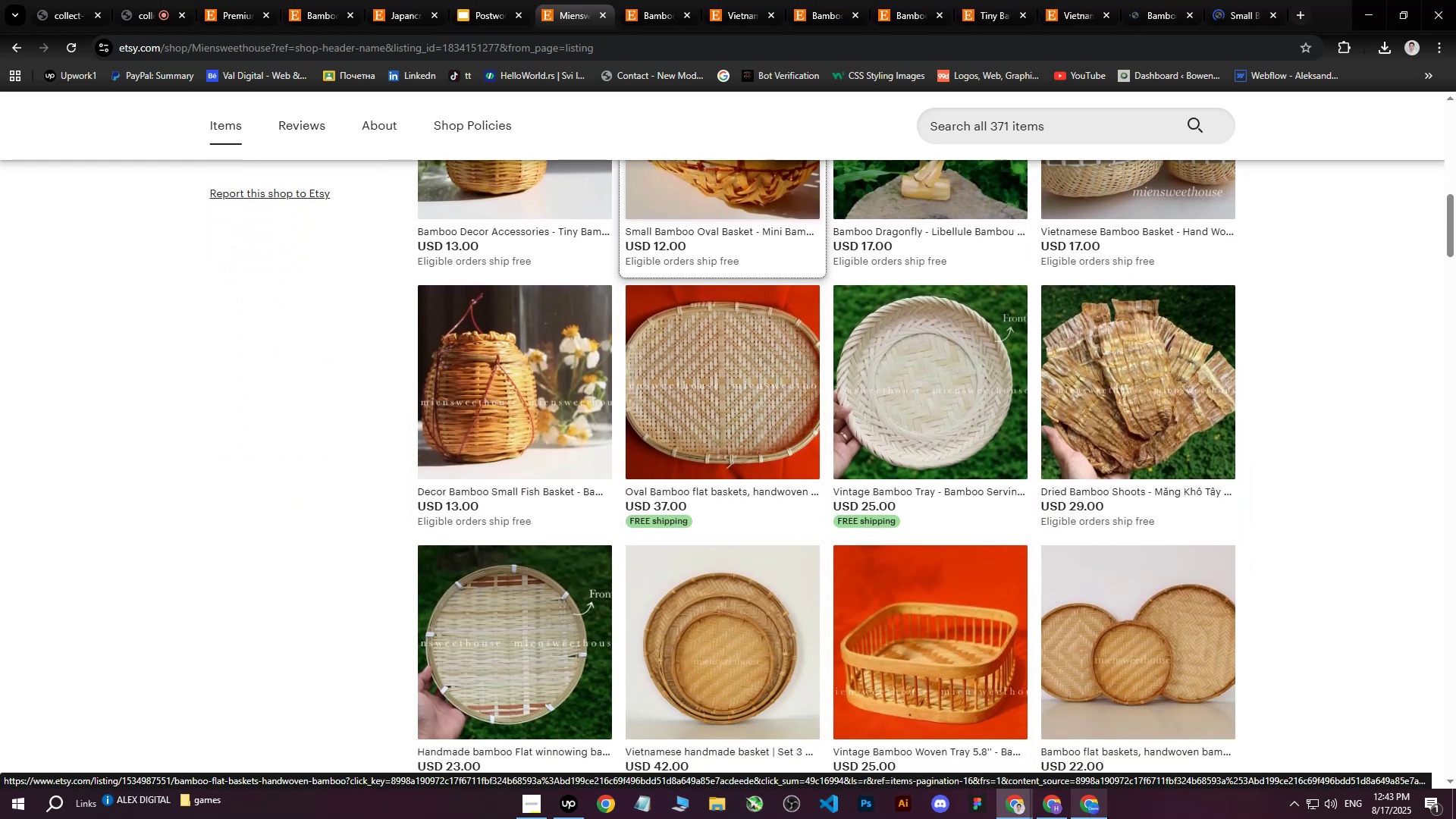 
left_click([1044, 807])
 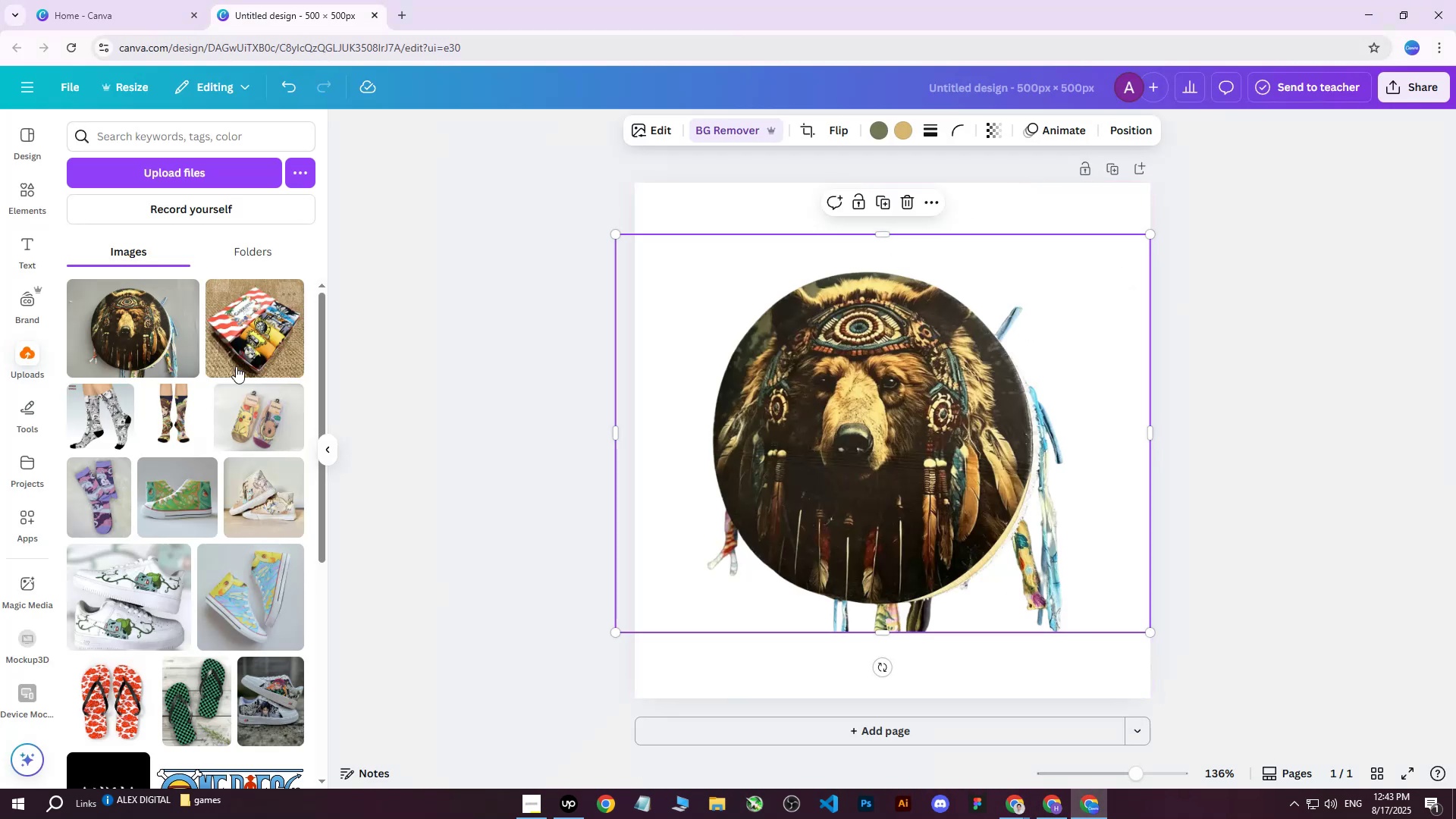 
left_click([207, 174])
 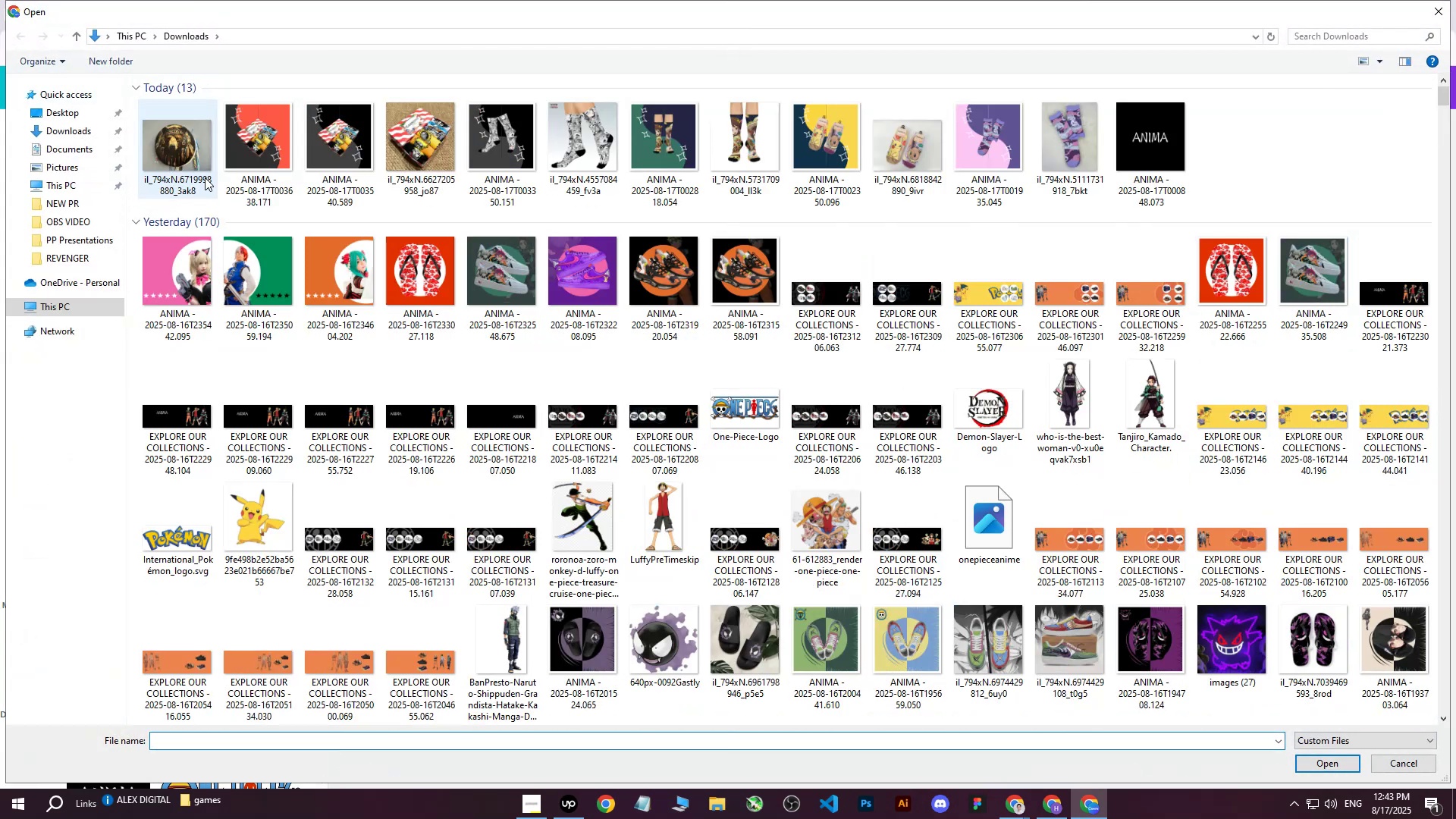 
hold_key(key=ControlLeft, duration=0.41)
 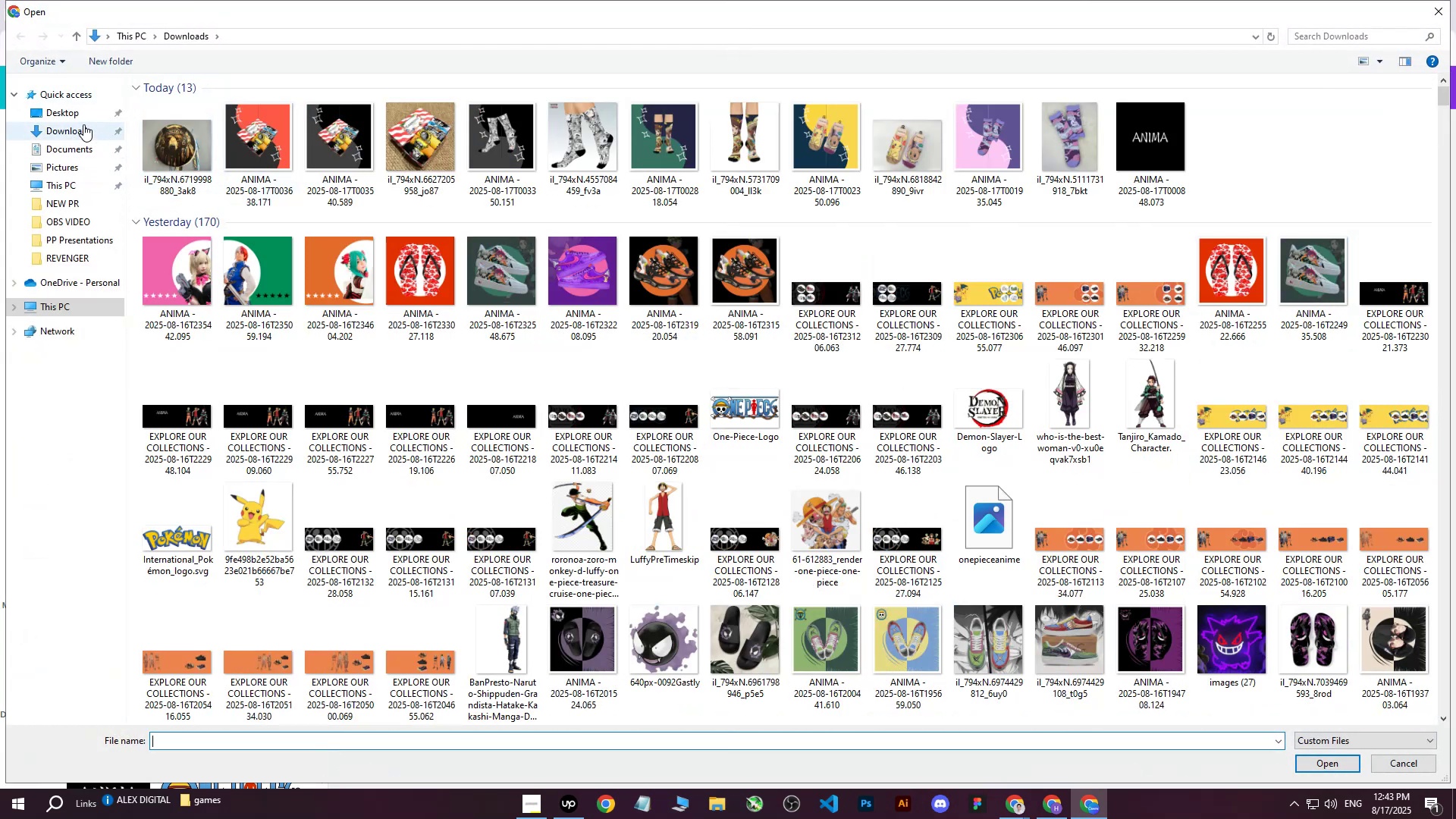 
left_click([68, 131])
 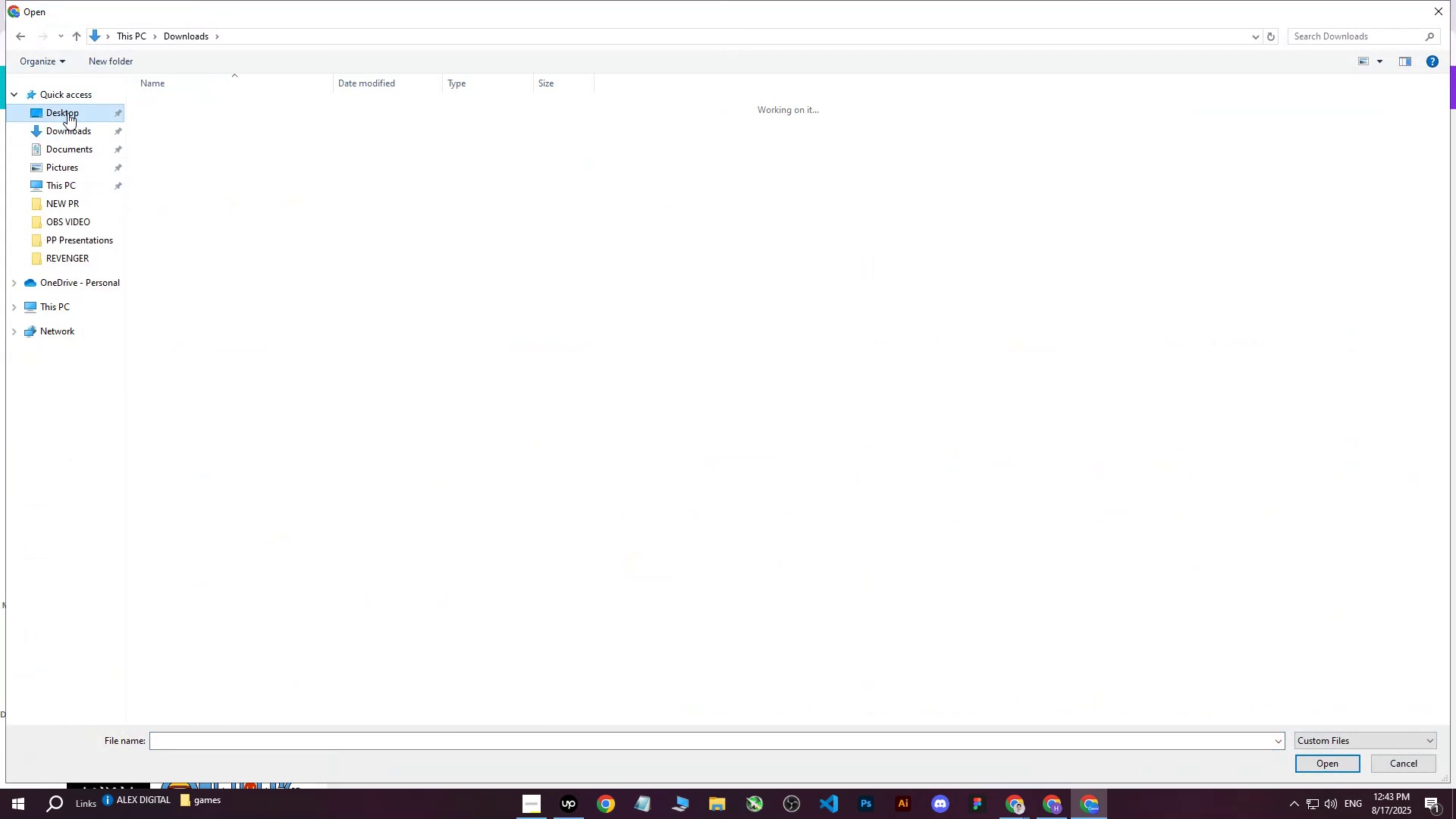 
double_click([58, 135])
 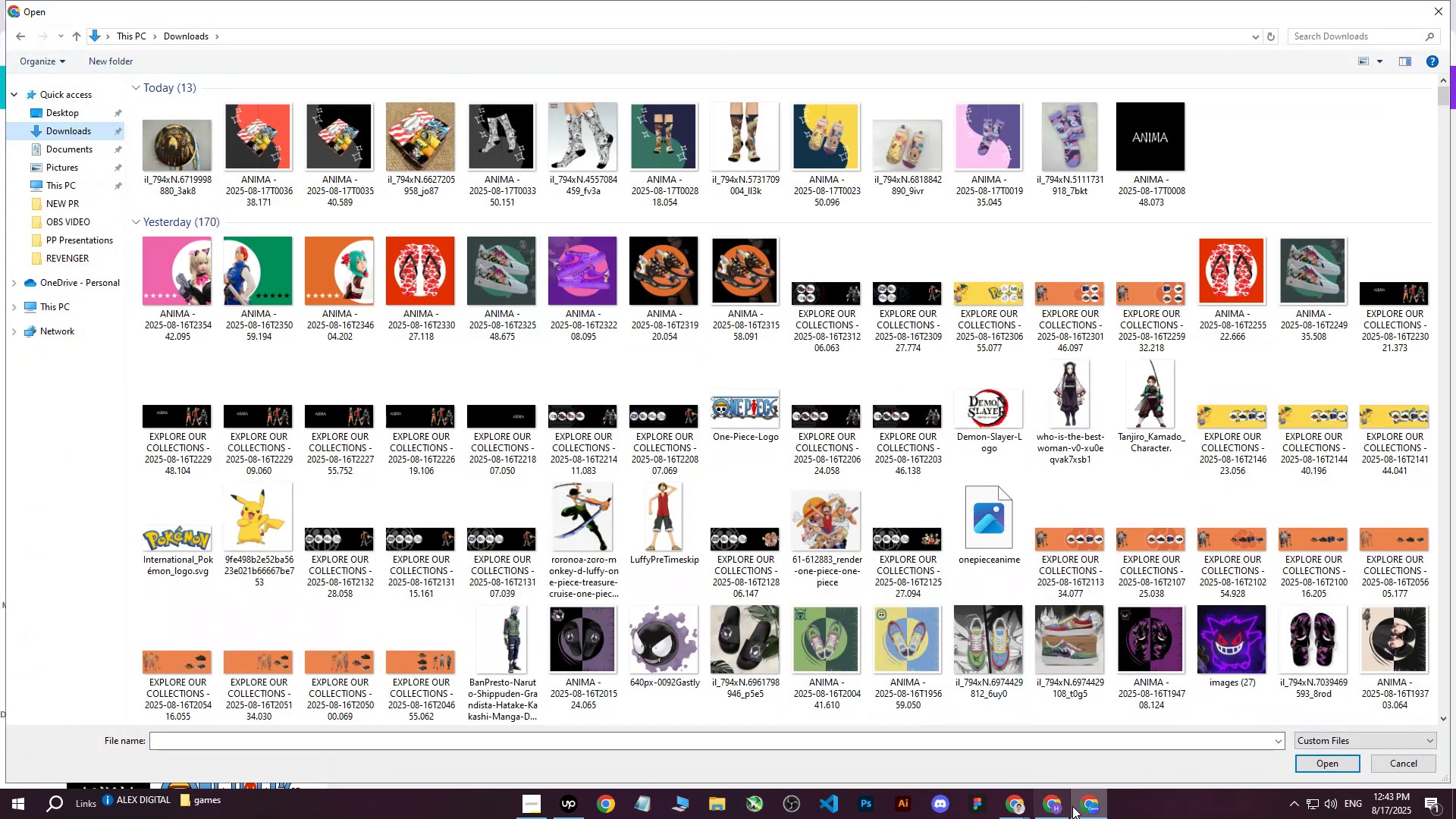 
left_click([1018, 811])
 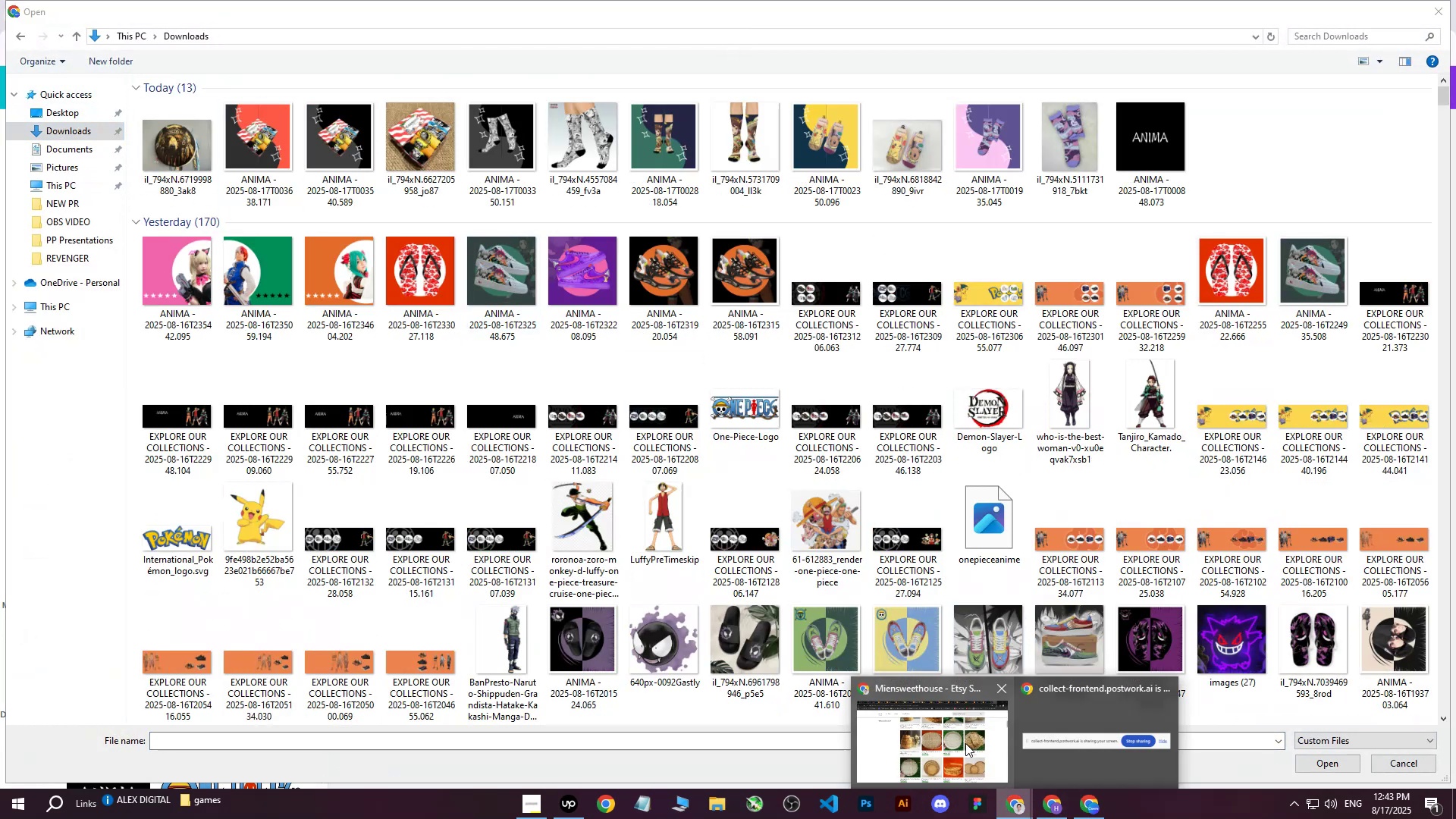 
double_click([965, 743])
 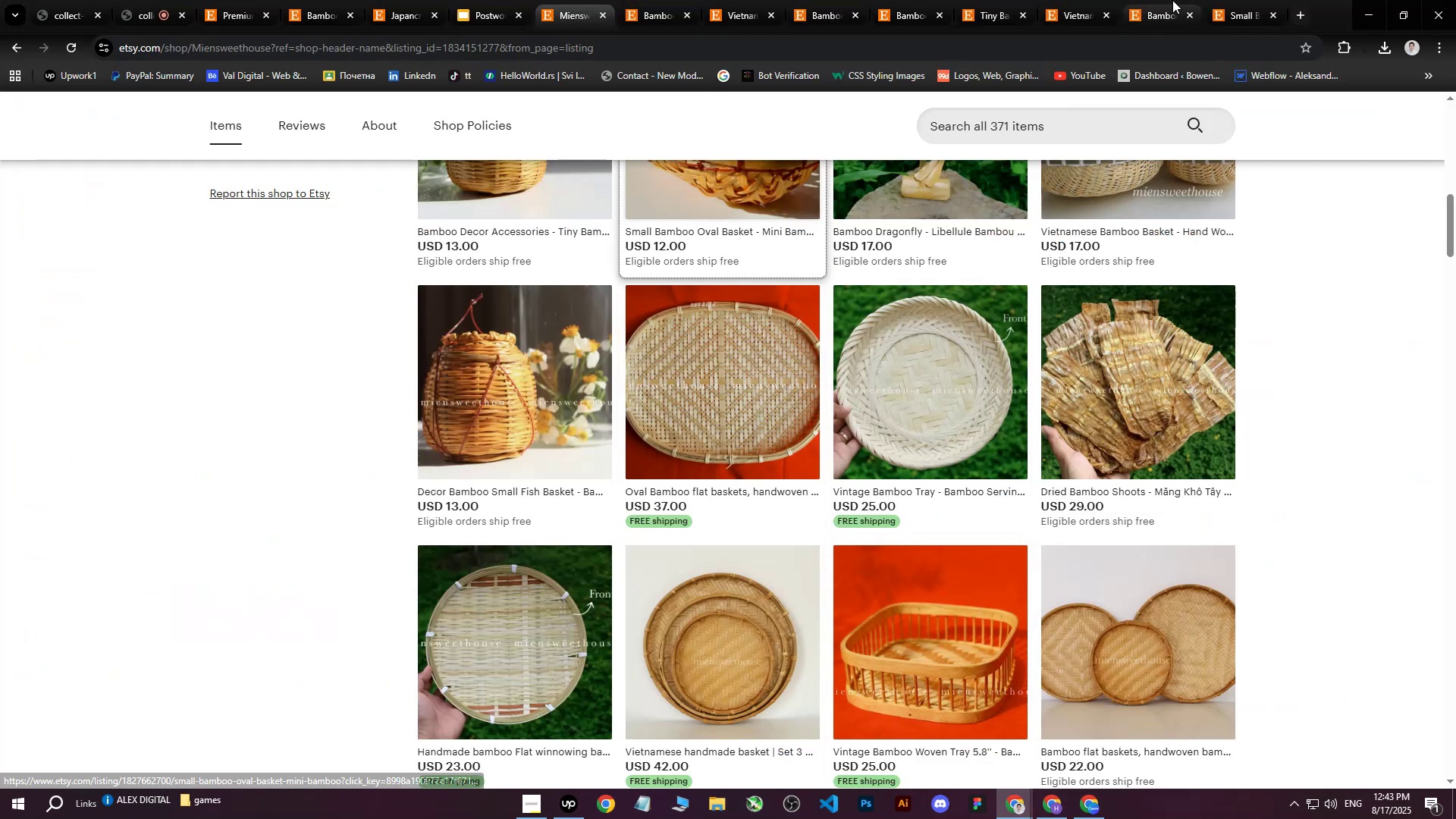 
left_click([1211, 0])
 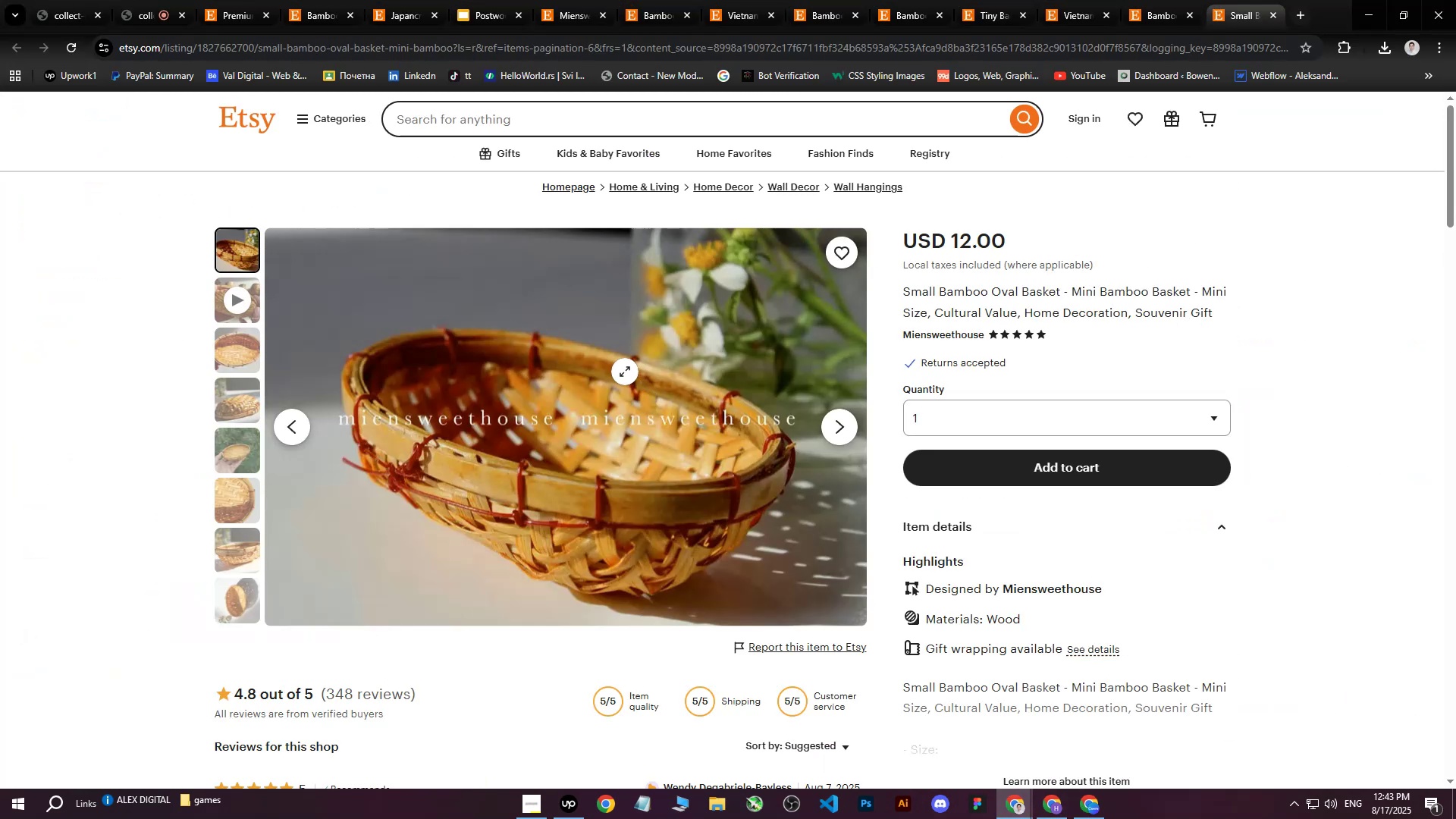 
right_click([625, 372])
 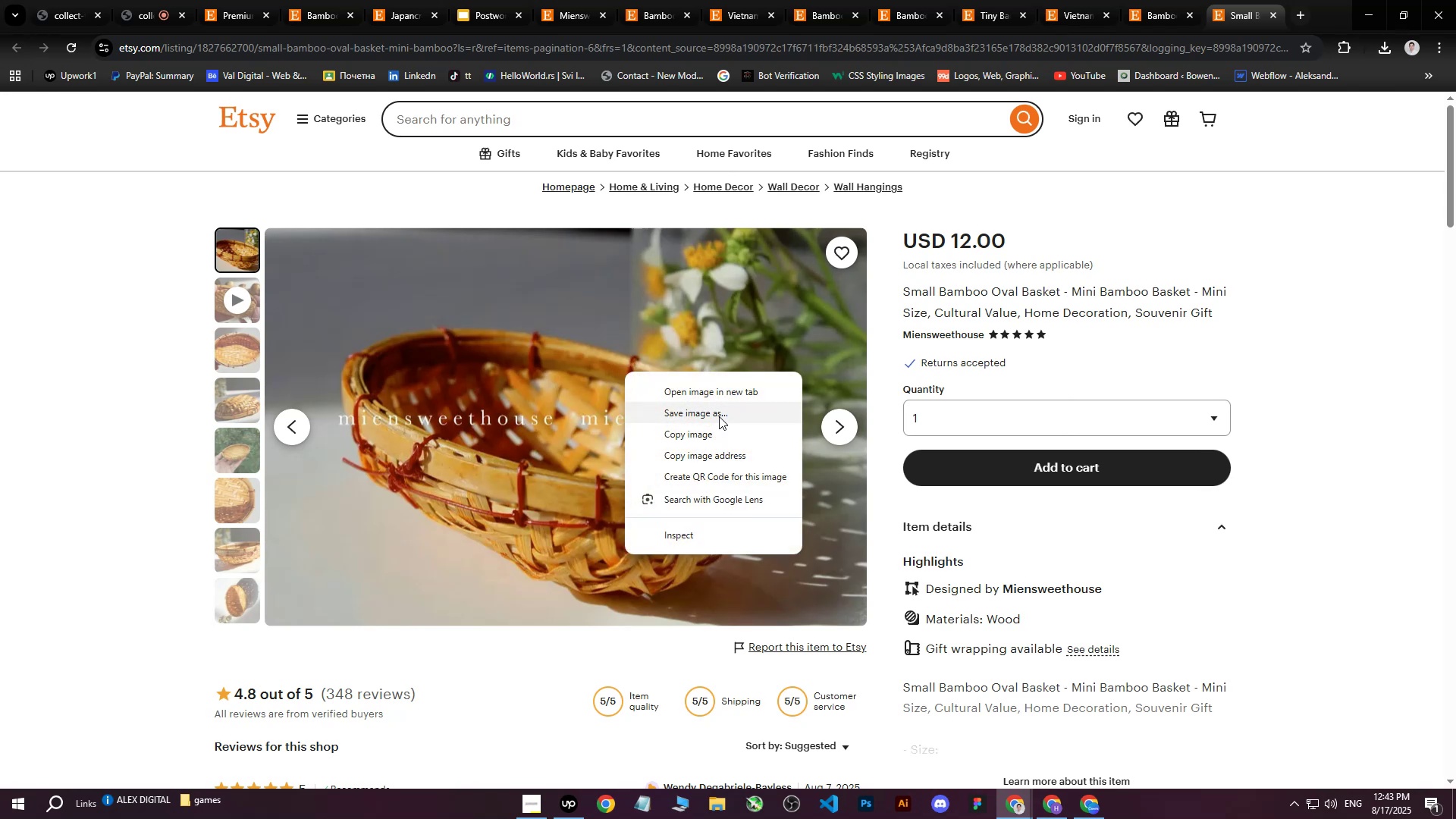 
left_click([719, 416])
 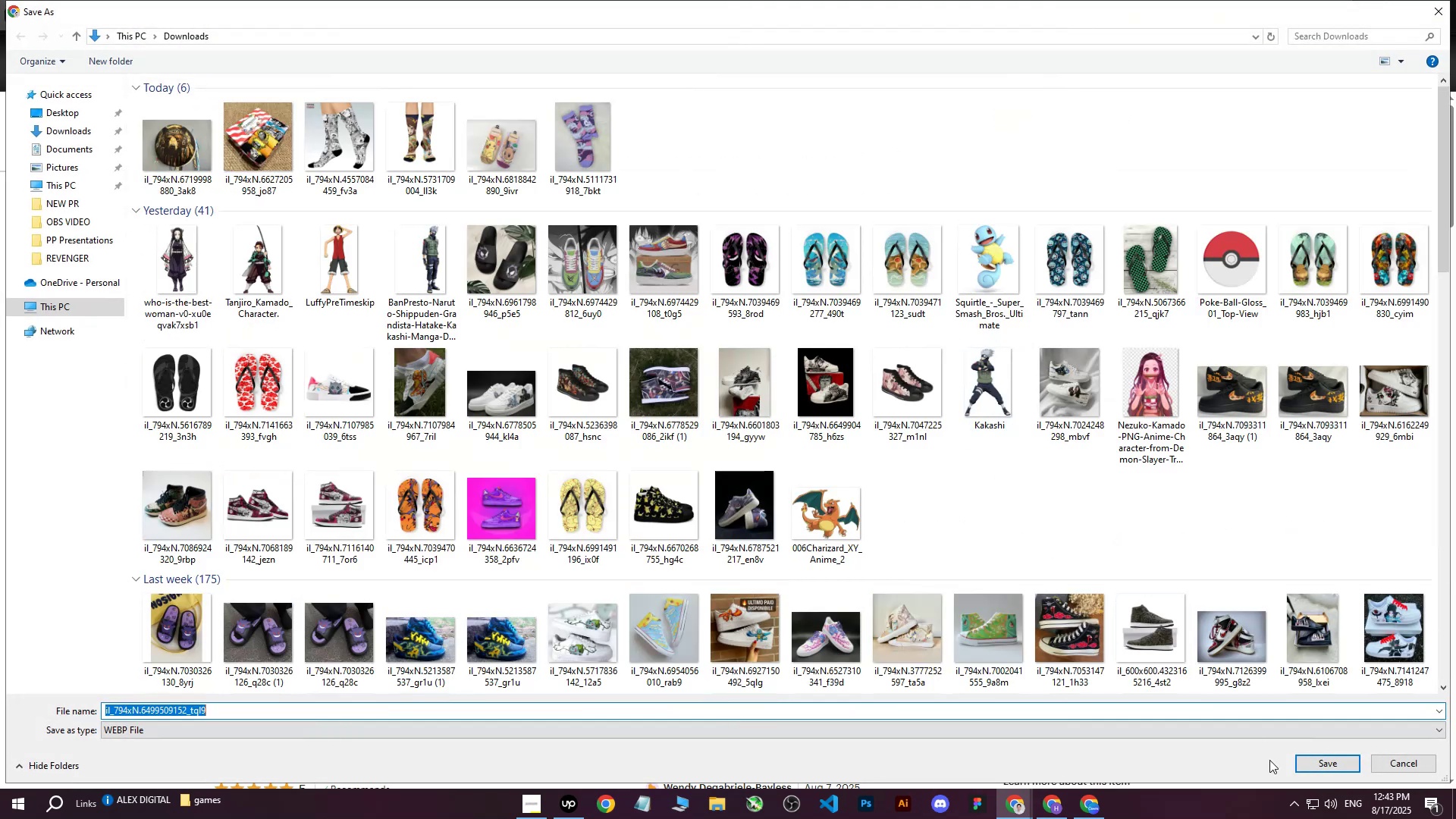 
left_click([1326, 763])
 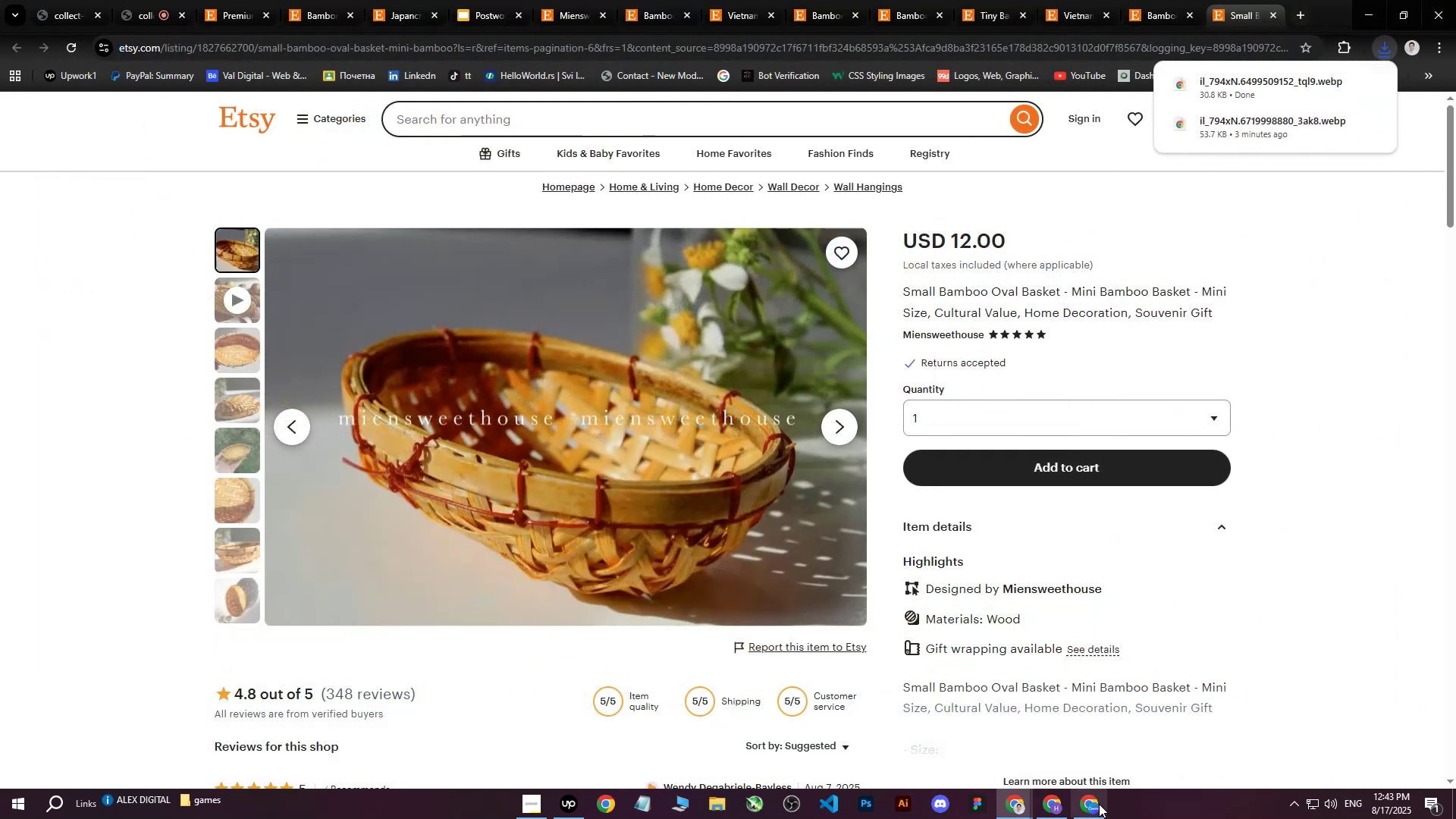 
left_click([1096, 807])
 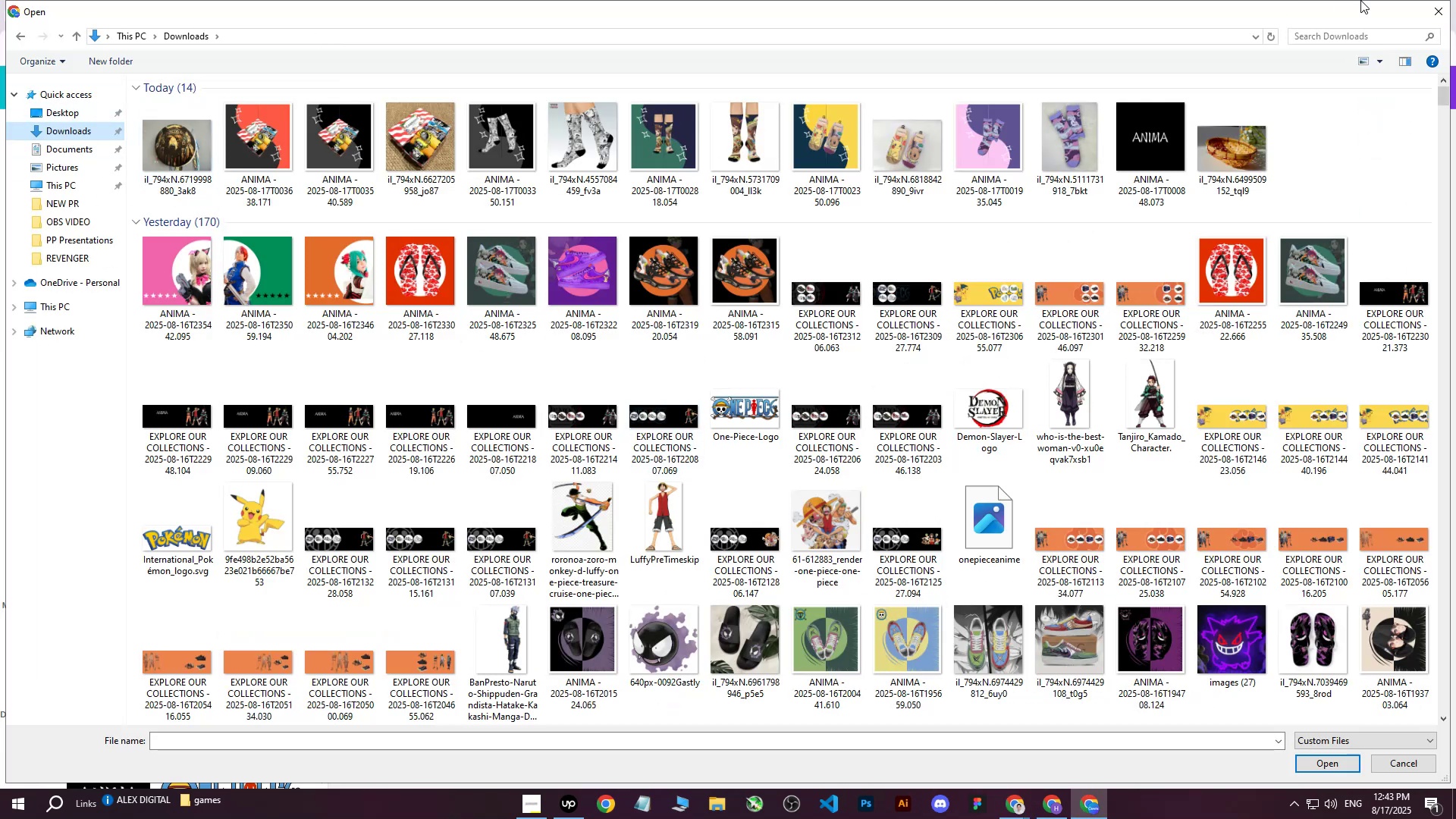 
left_click([1442, 12])
 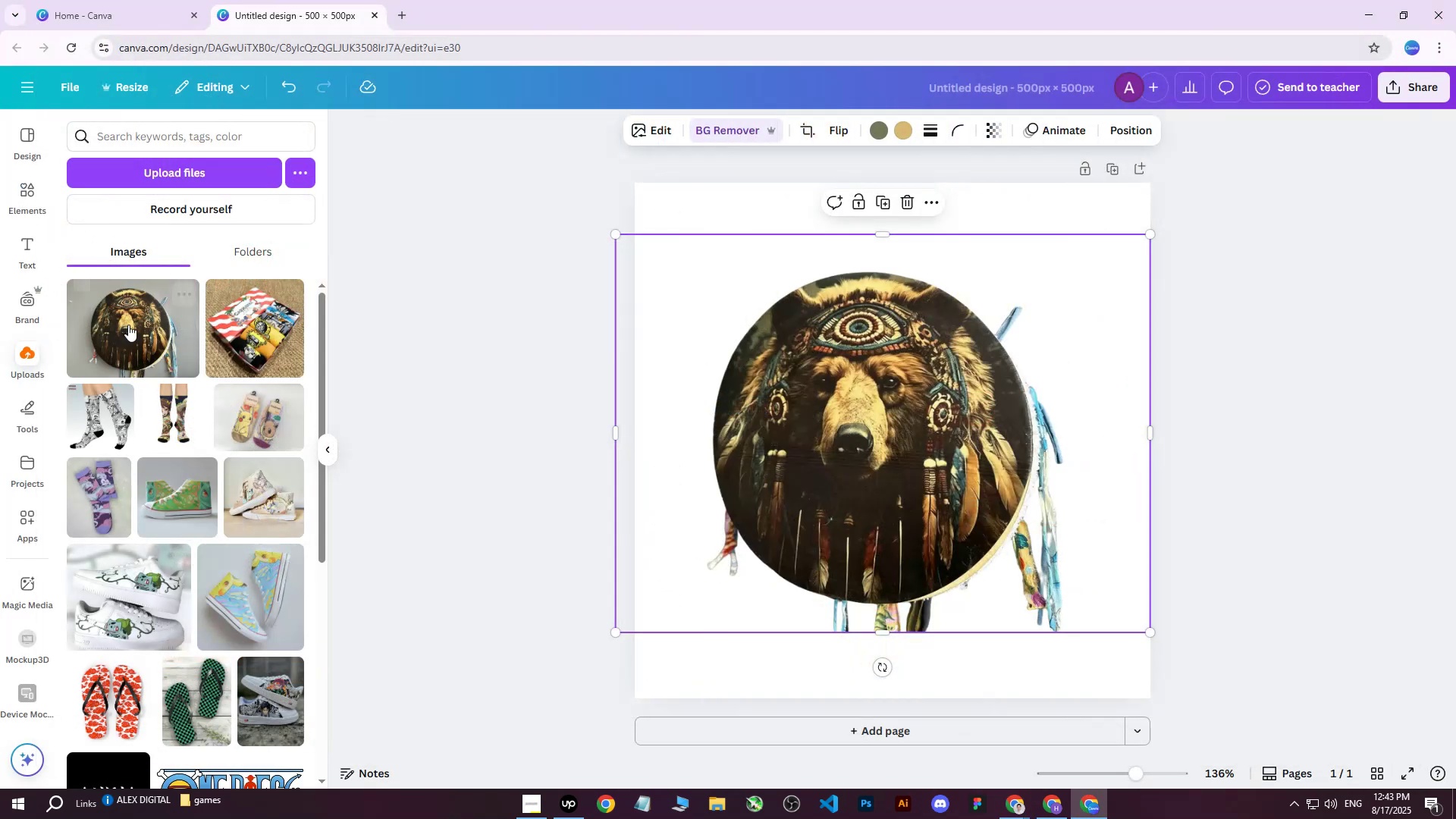 
left_click([23, 361])
 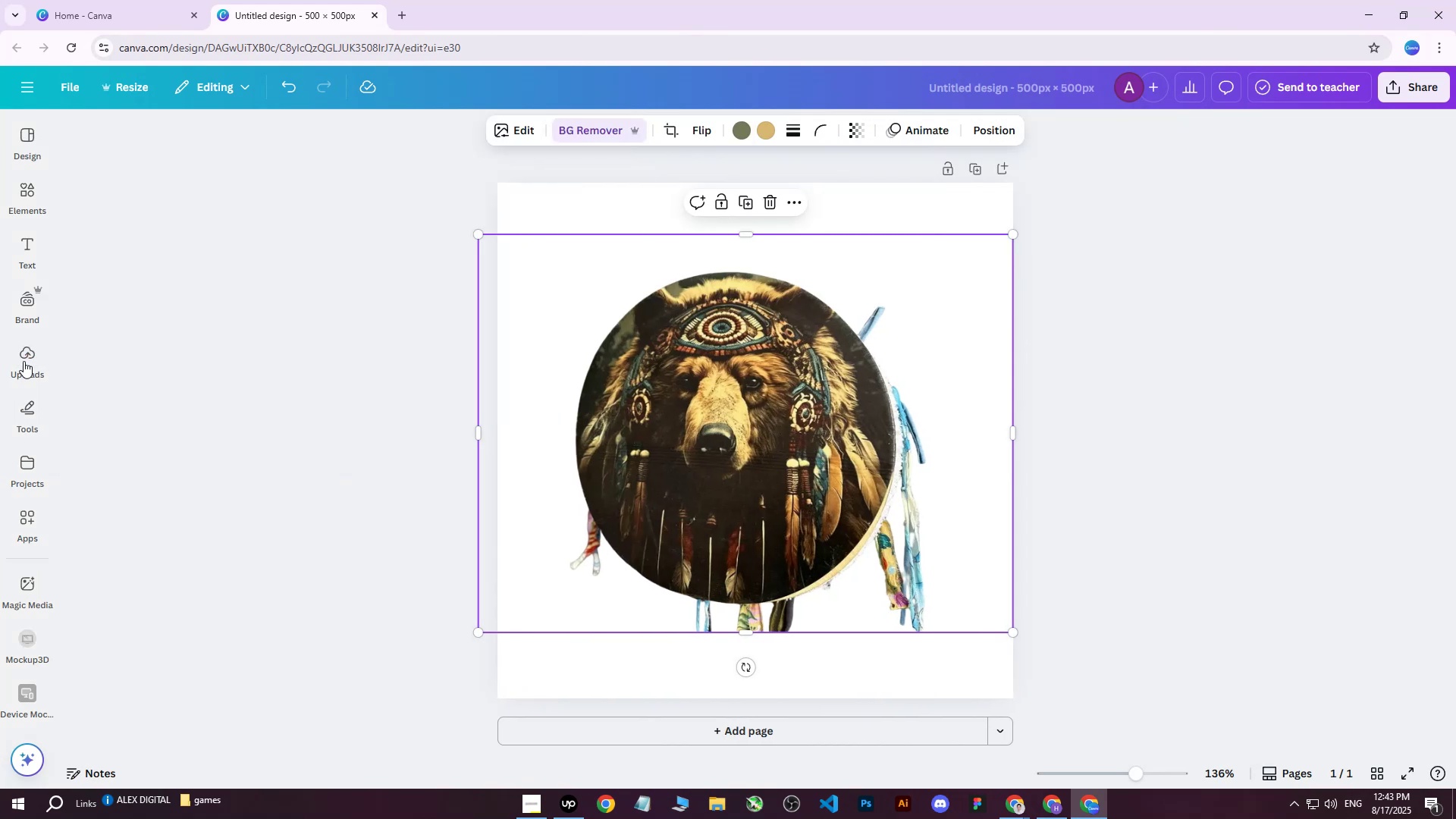 
left_click([25, 359])
 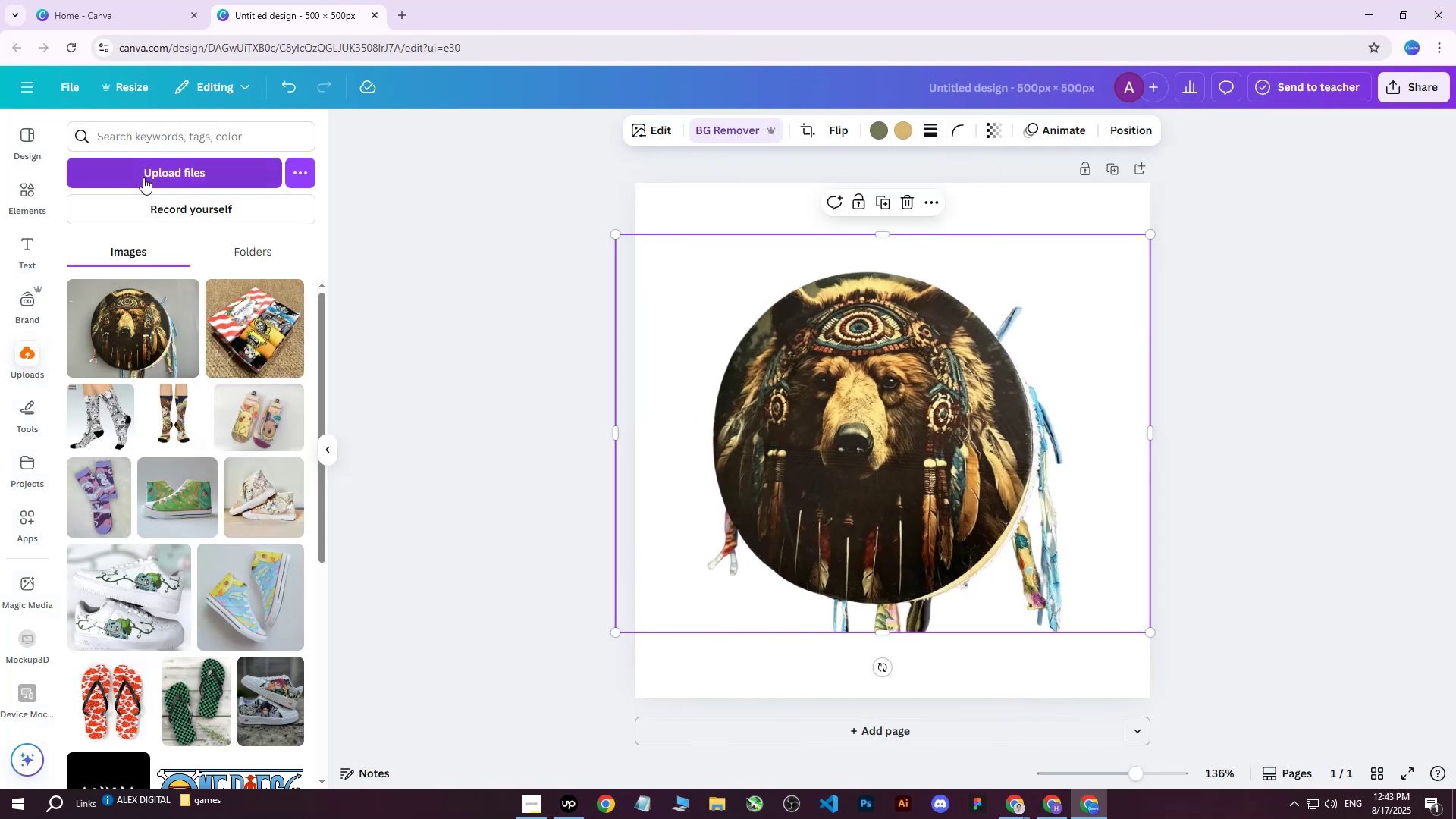 
left_click([143, 177])
 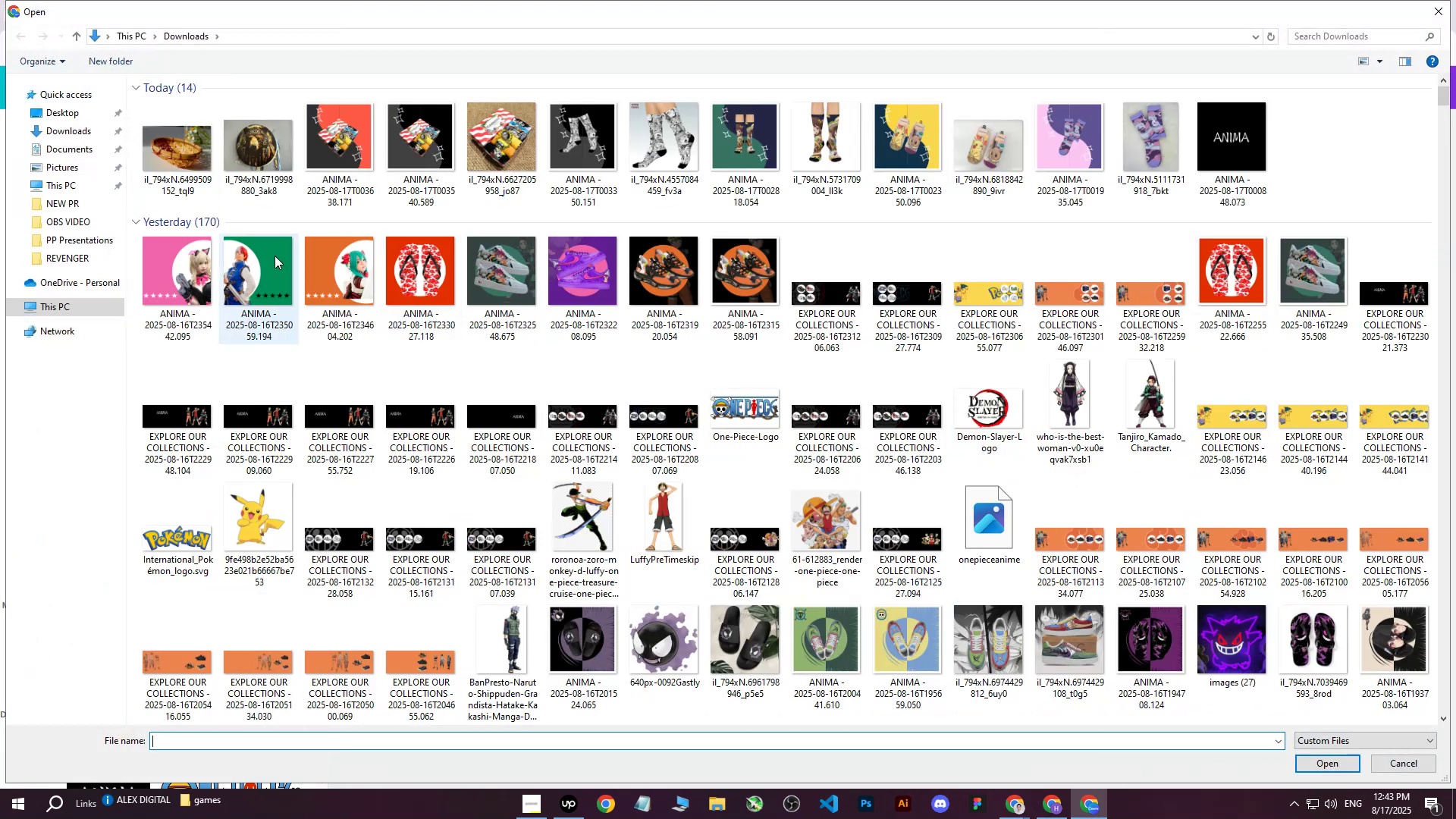 
left_click([184, 167])
 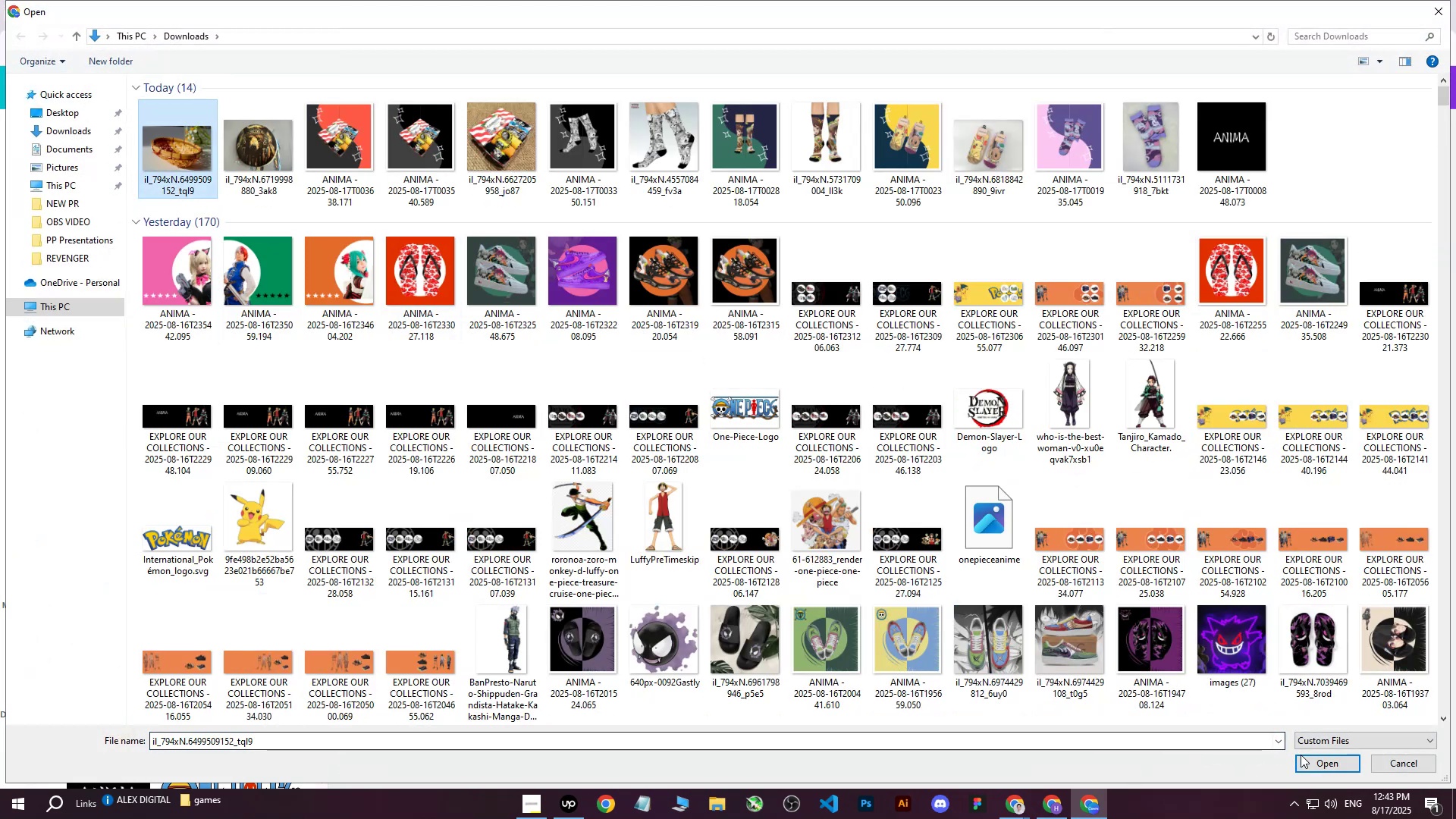 
left_click([1305, 759])
 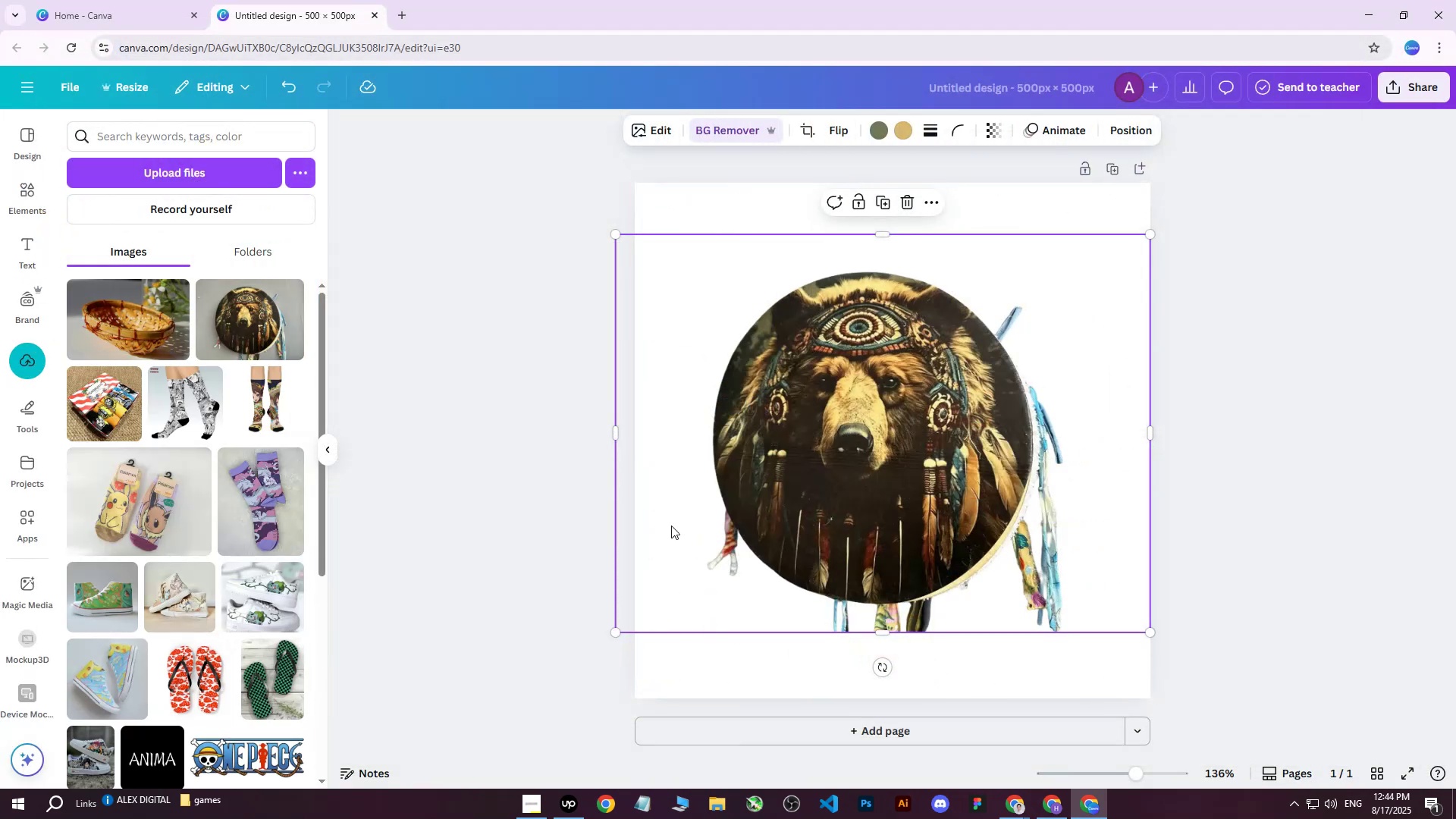 
wait(5.82)
 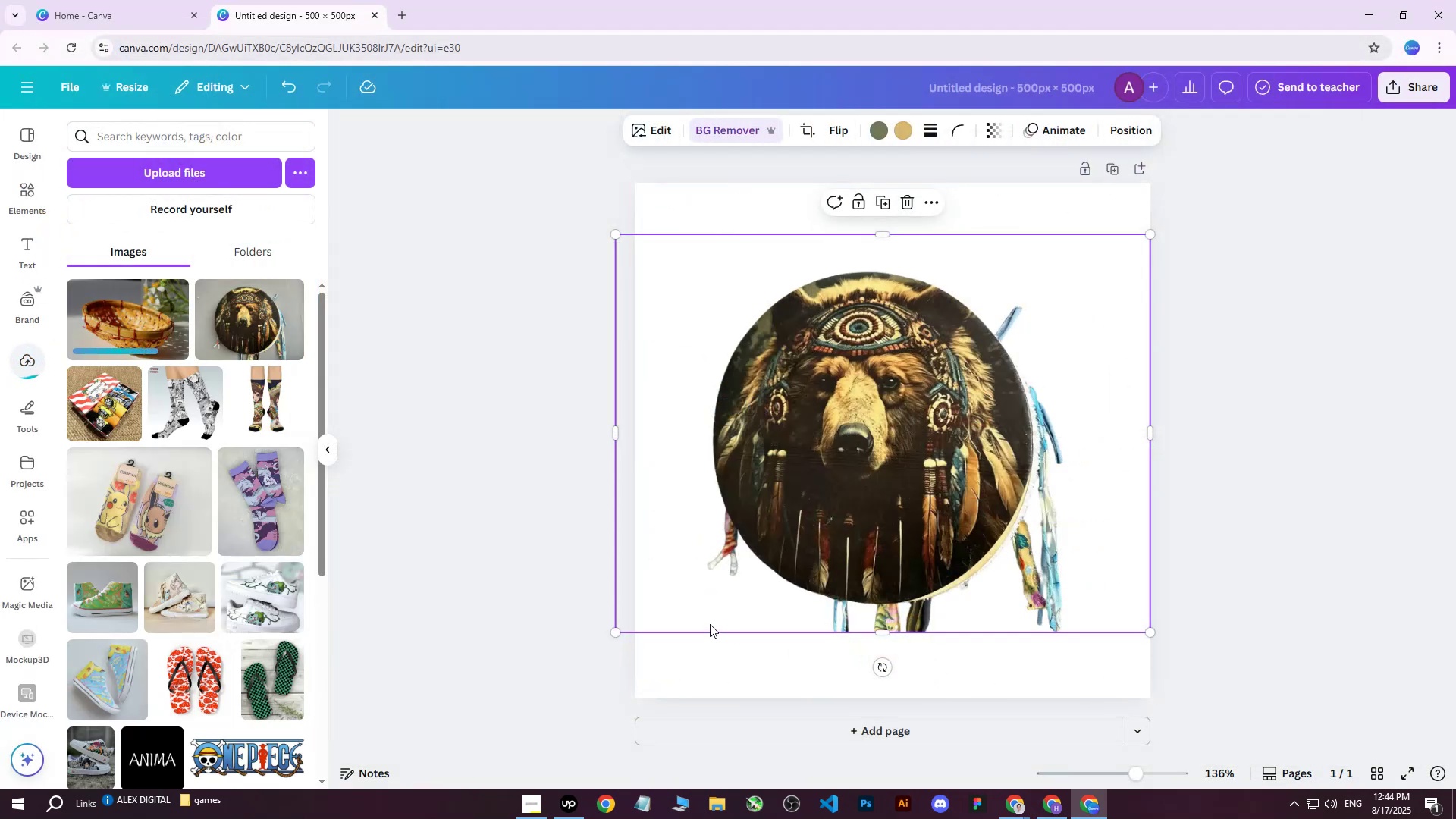 
left_click([156, 330])
 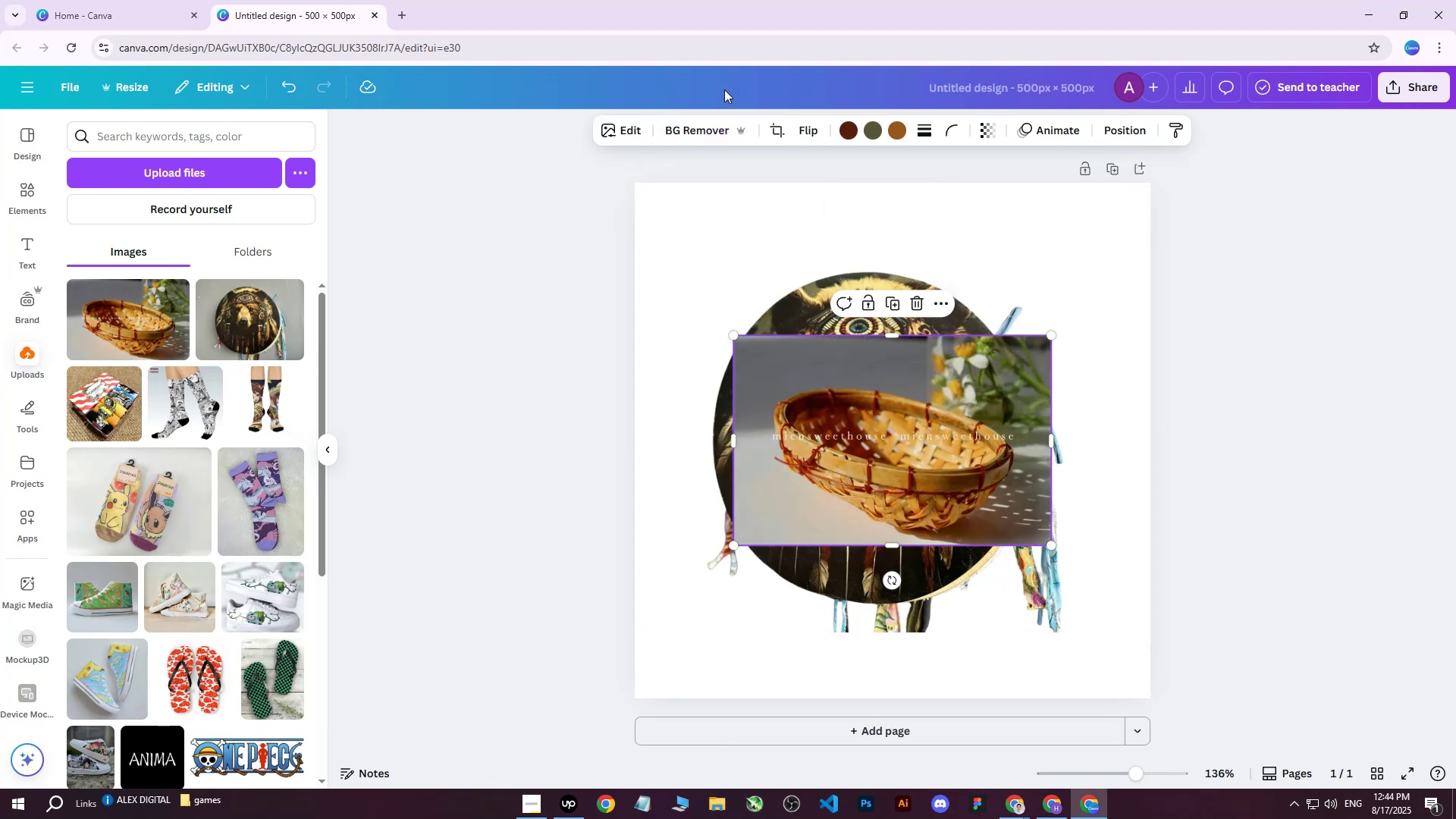 
left_click([700, 126])
 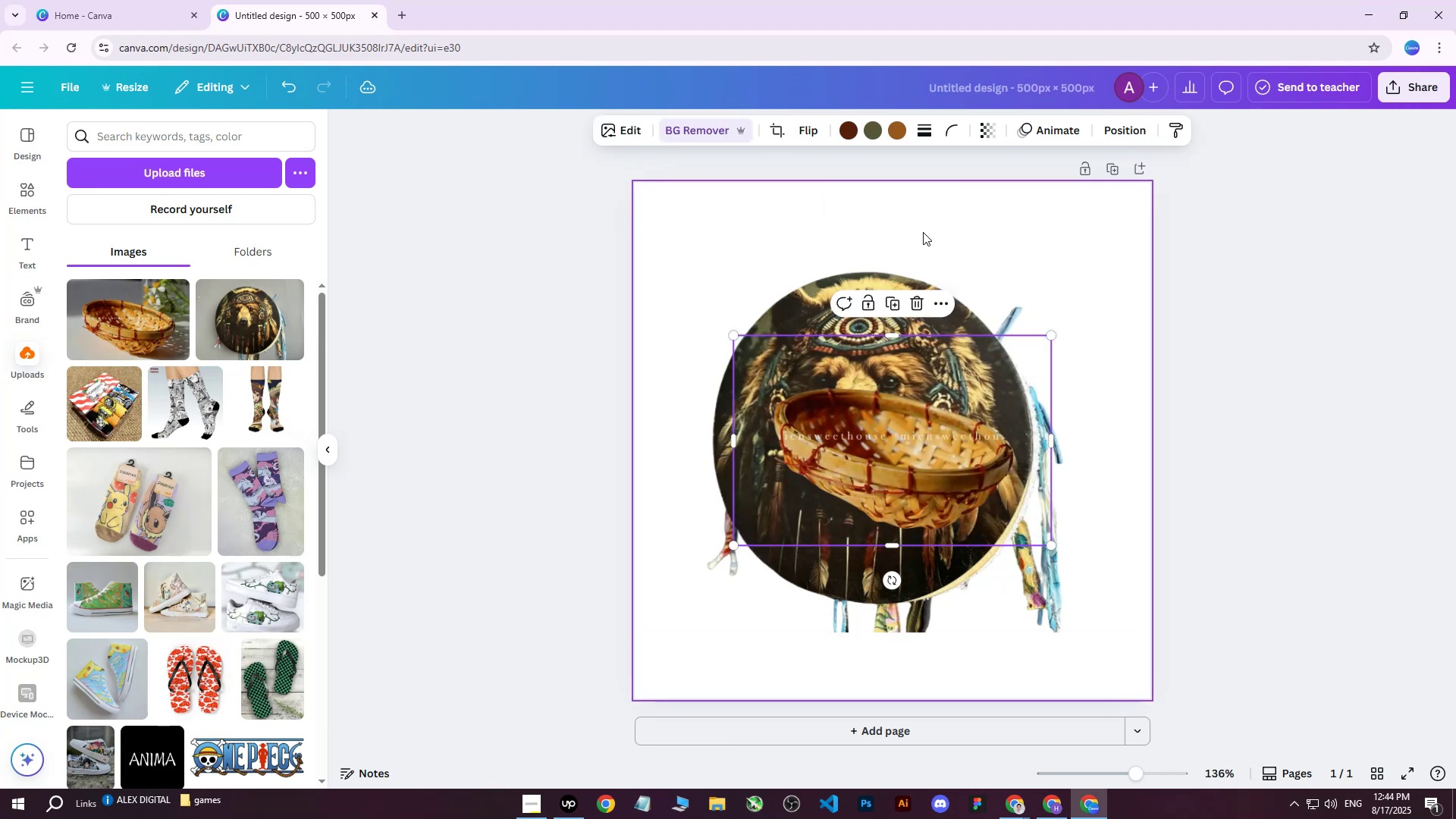 
wait(6.65)
 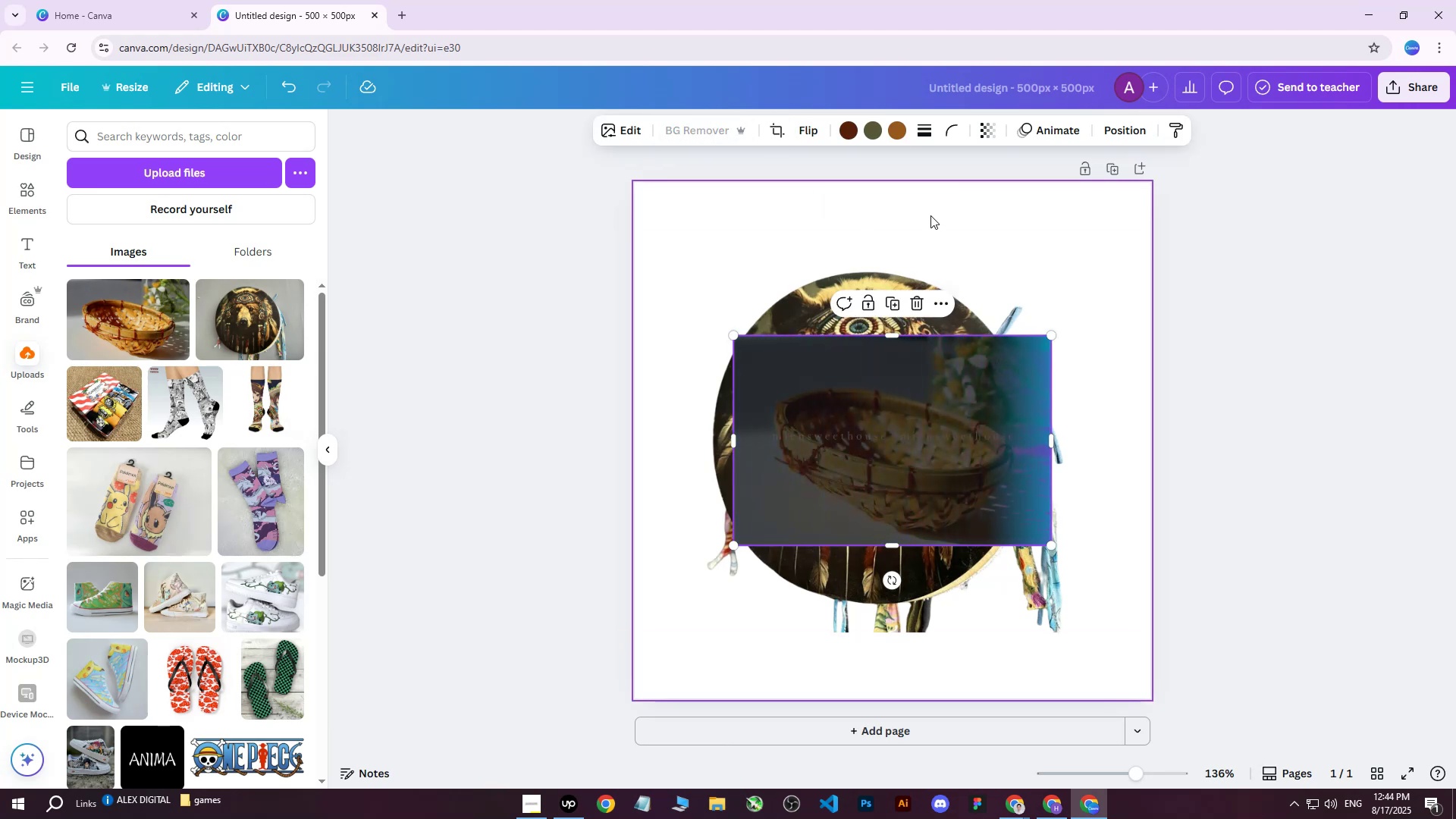 
left_click([791, 287])
 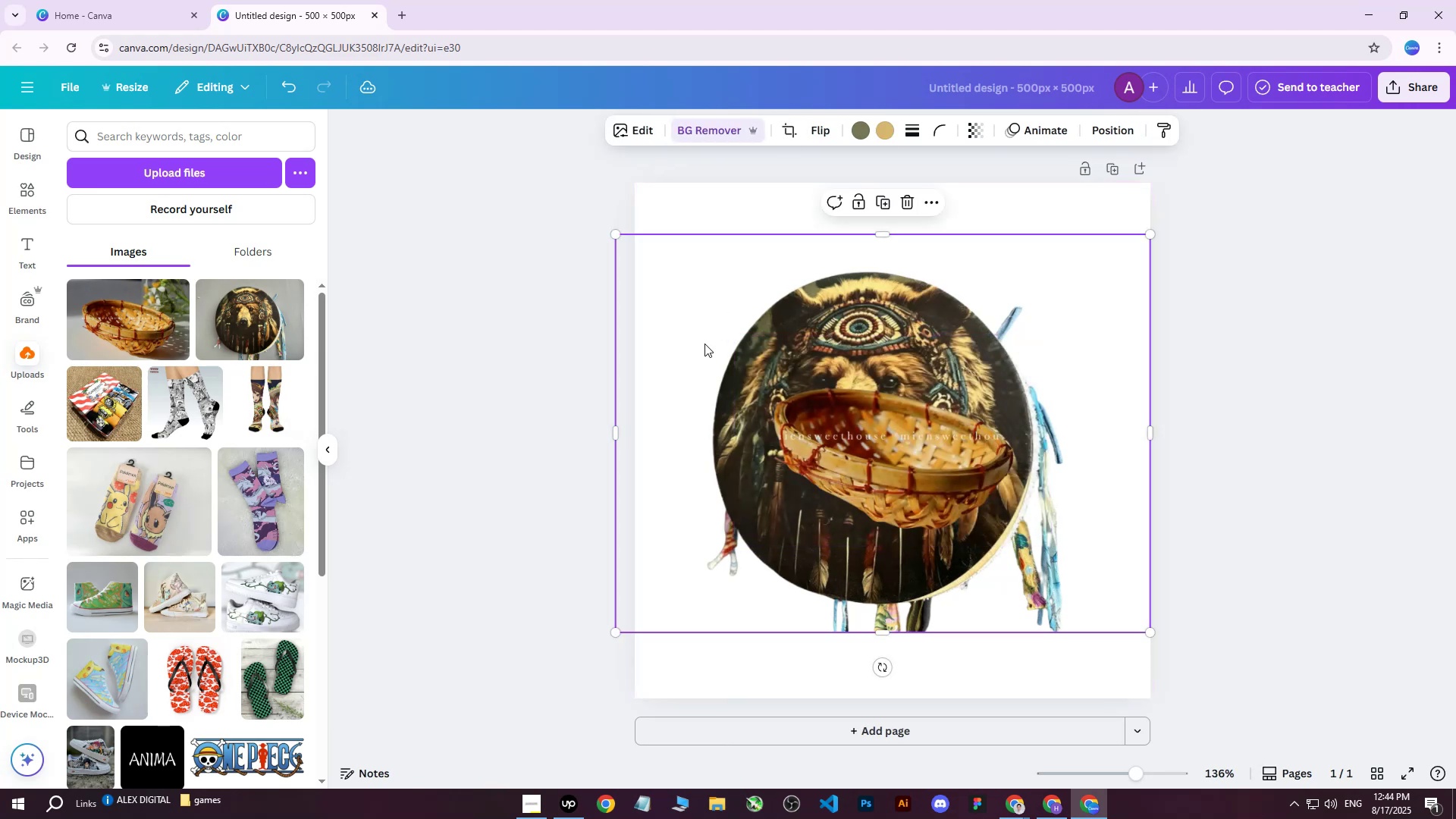 
left_click_drag(start_coordinate=[679, 386], to_coordinate=[658, 366])
 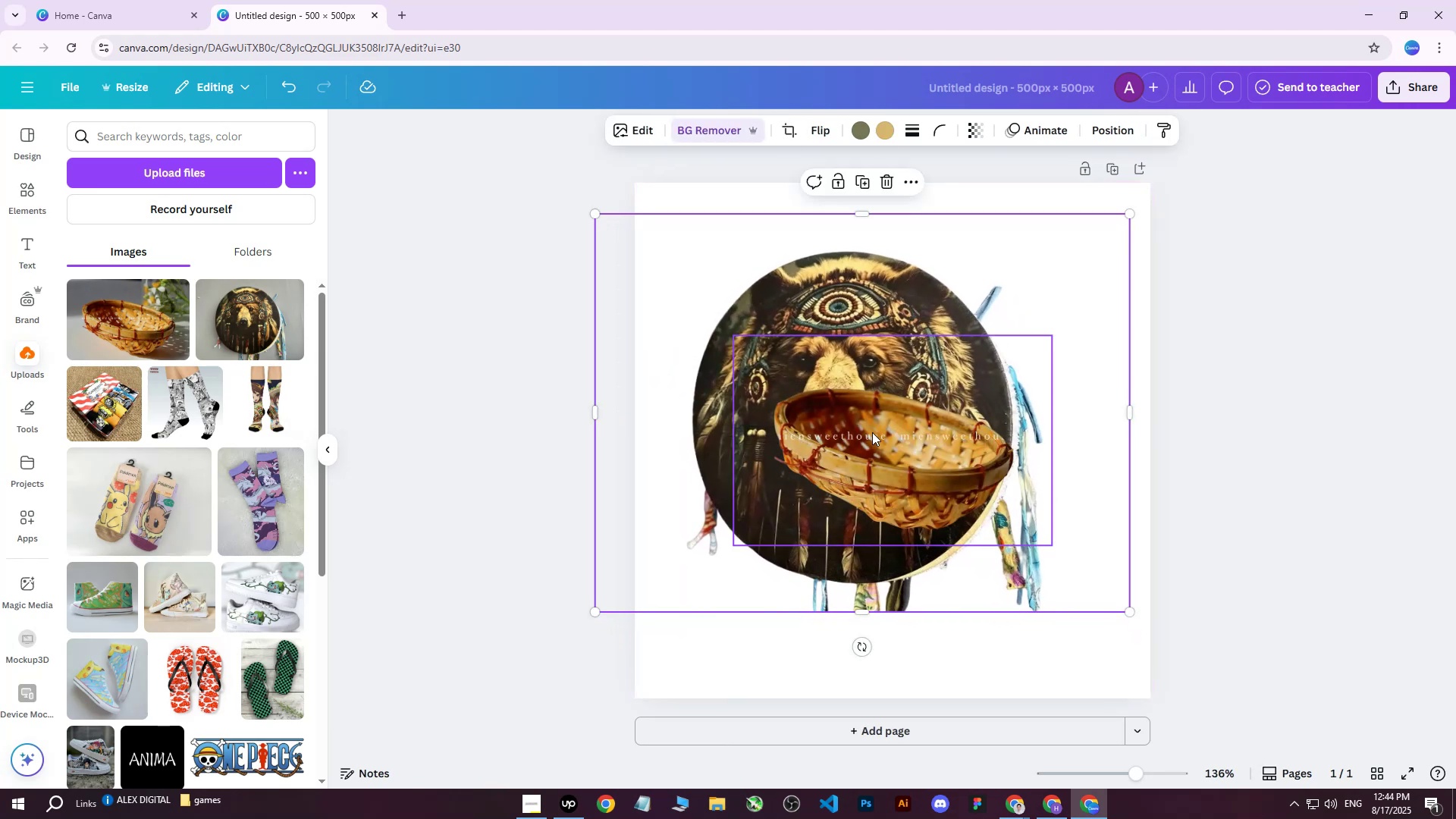 
key(Delete)
 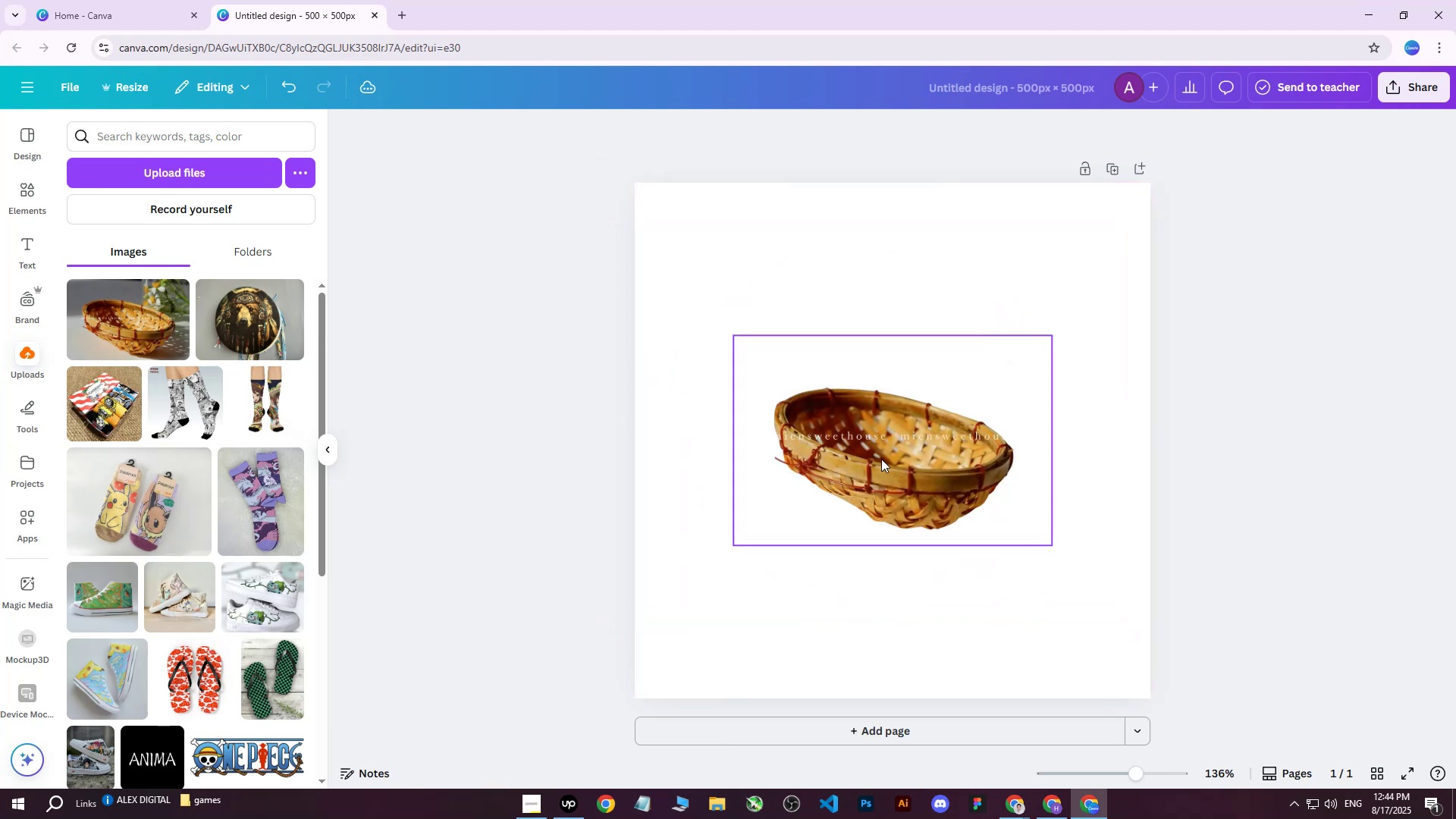 
left_click([881, 459])
 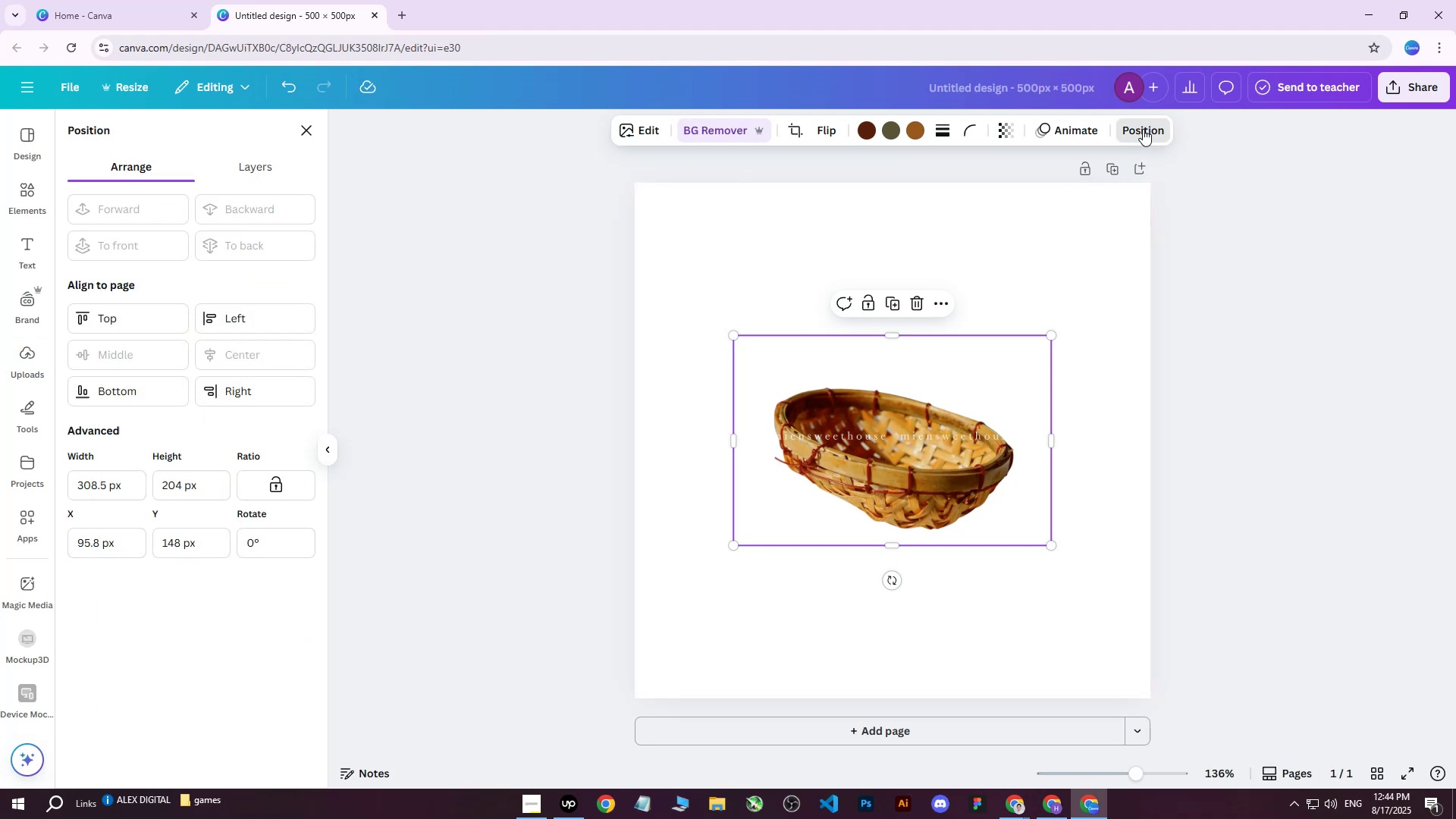 
double_click([1143, 129])
 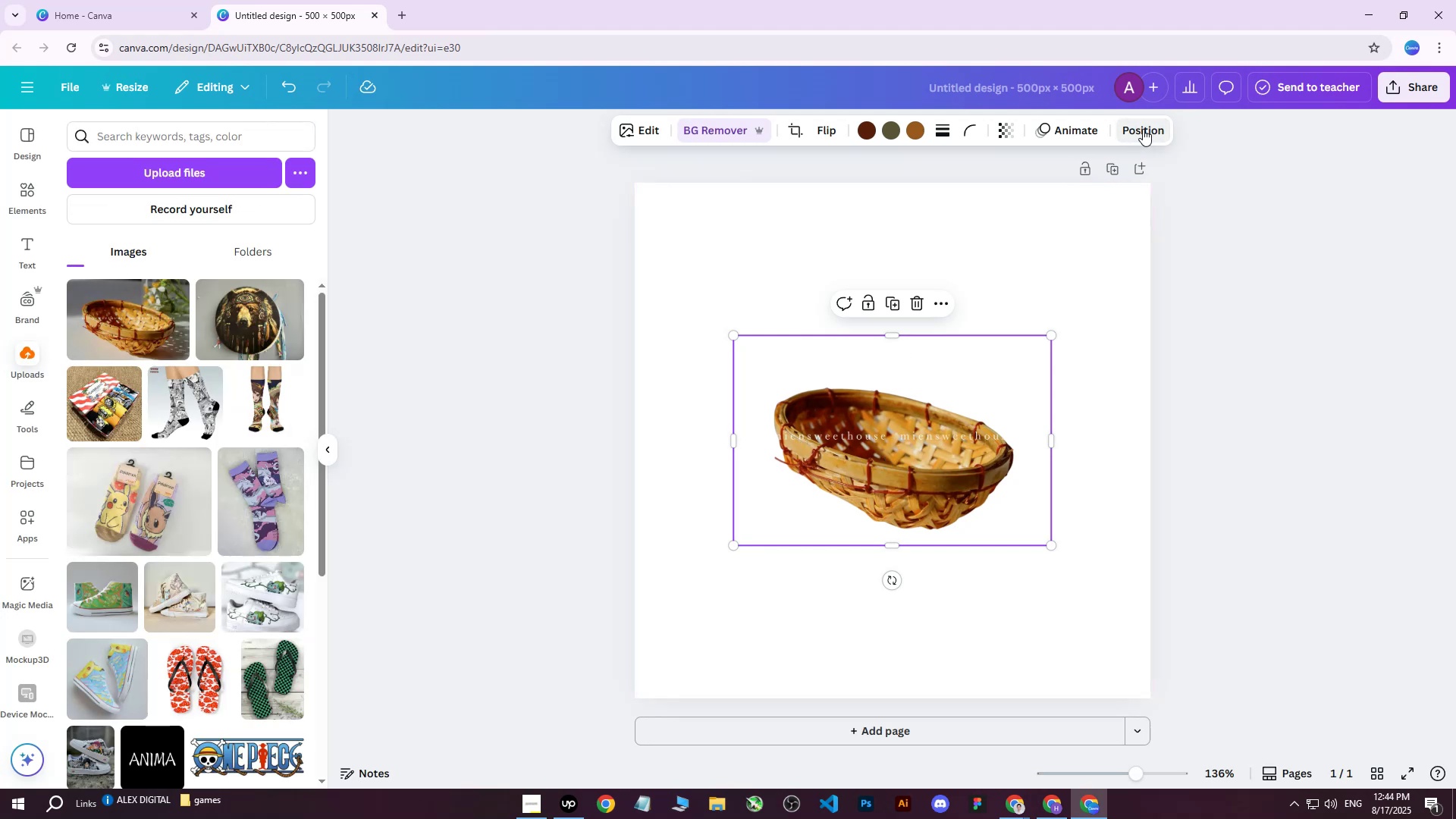 
triple_click([1143, 129])
 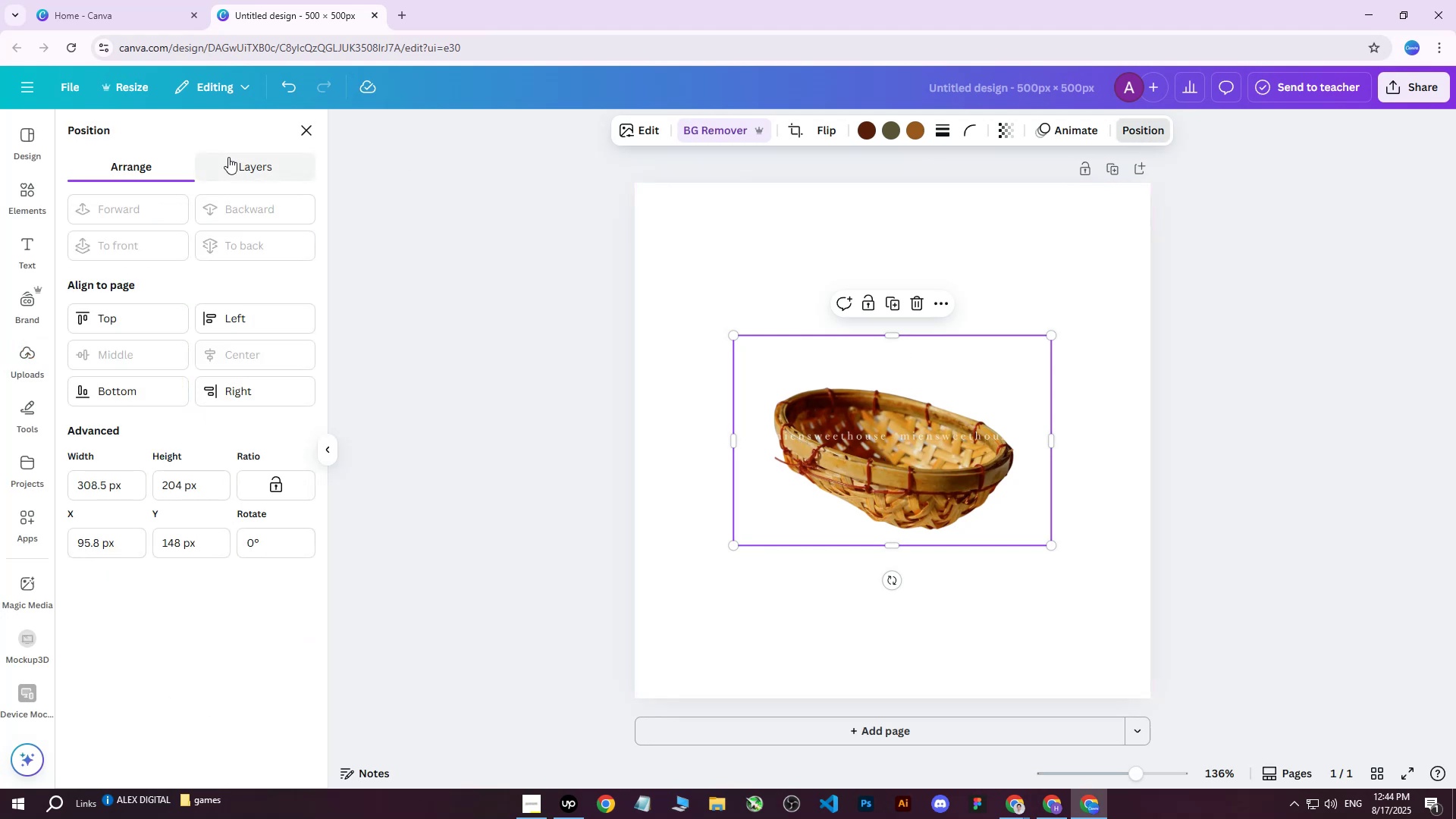 
left_click([226, 160])
 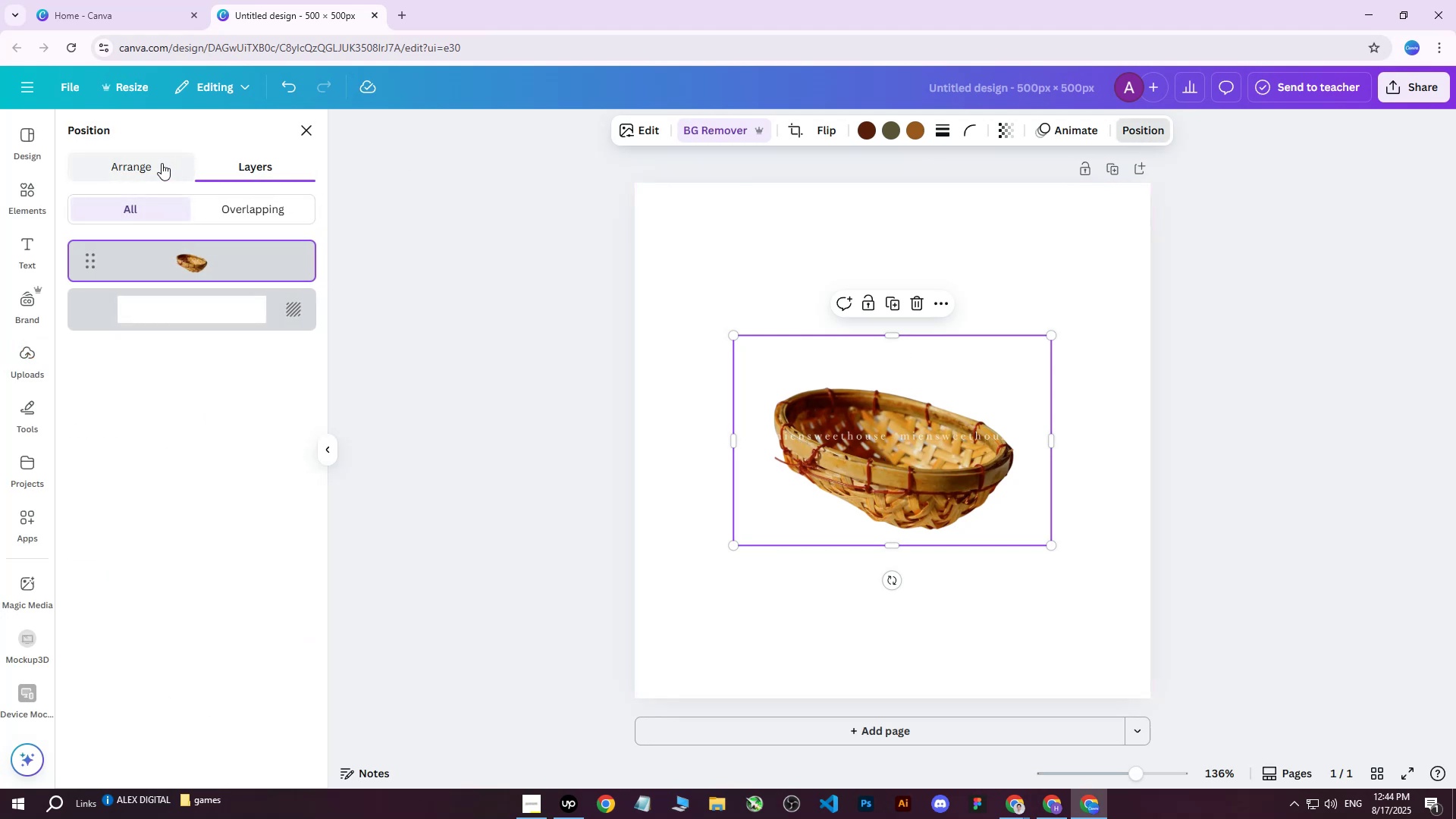 
left_click([162, 163])
 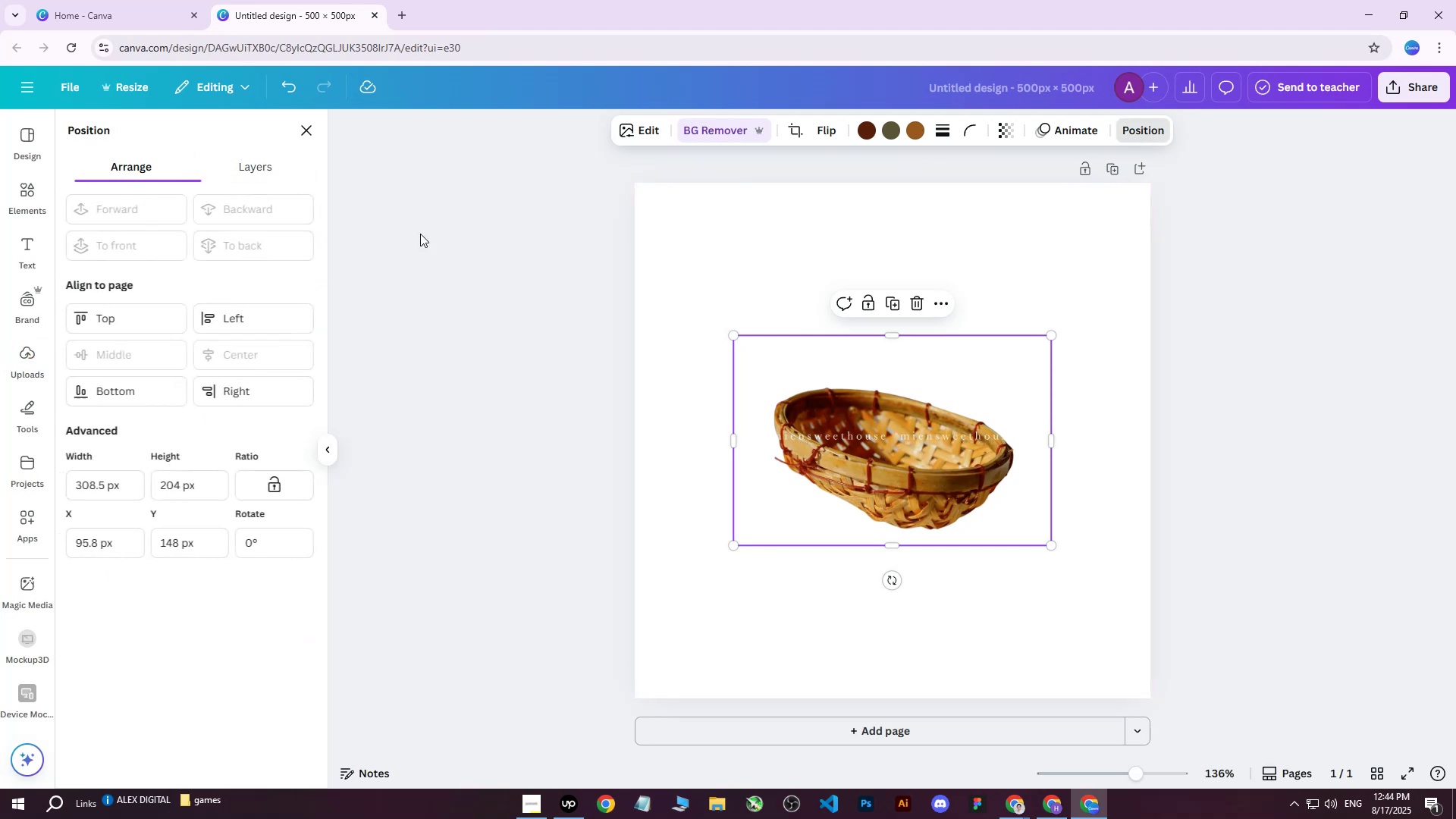 
hold_key(key=ControlLeft, duration=1.54)
scroll: coordinate [1009, 466], scroll_direction: up, amount: 6.0
 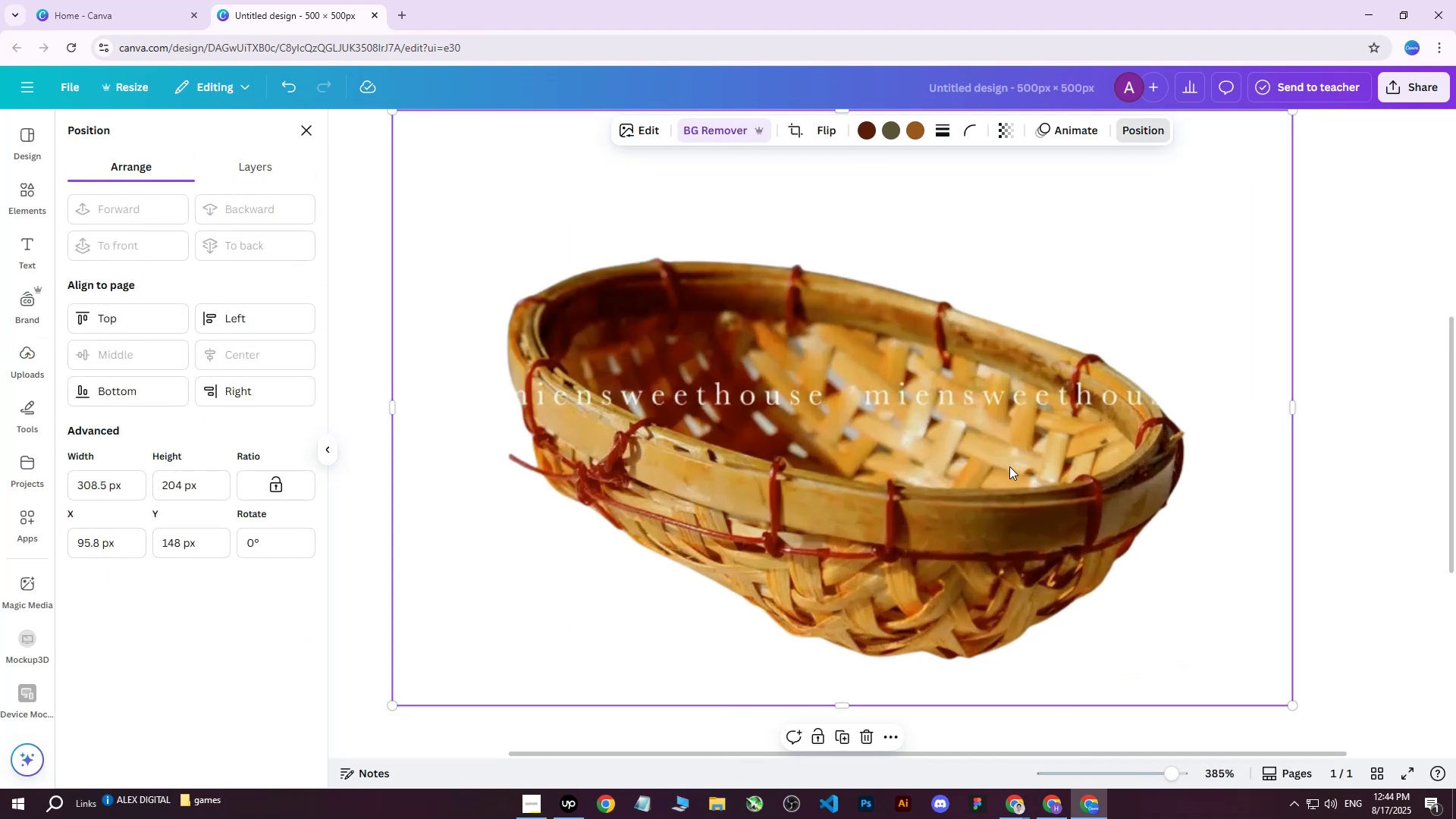 
scroll: coordinate [1009, 466], scroll_direction: down, amount: 7.0
 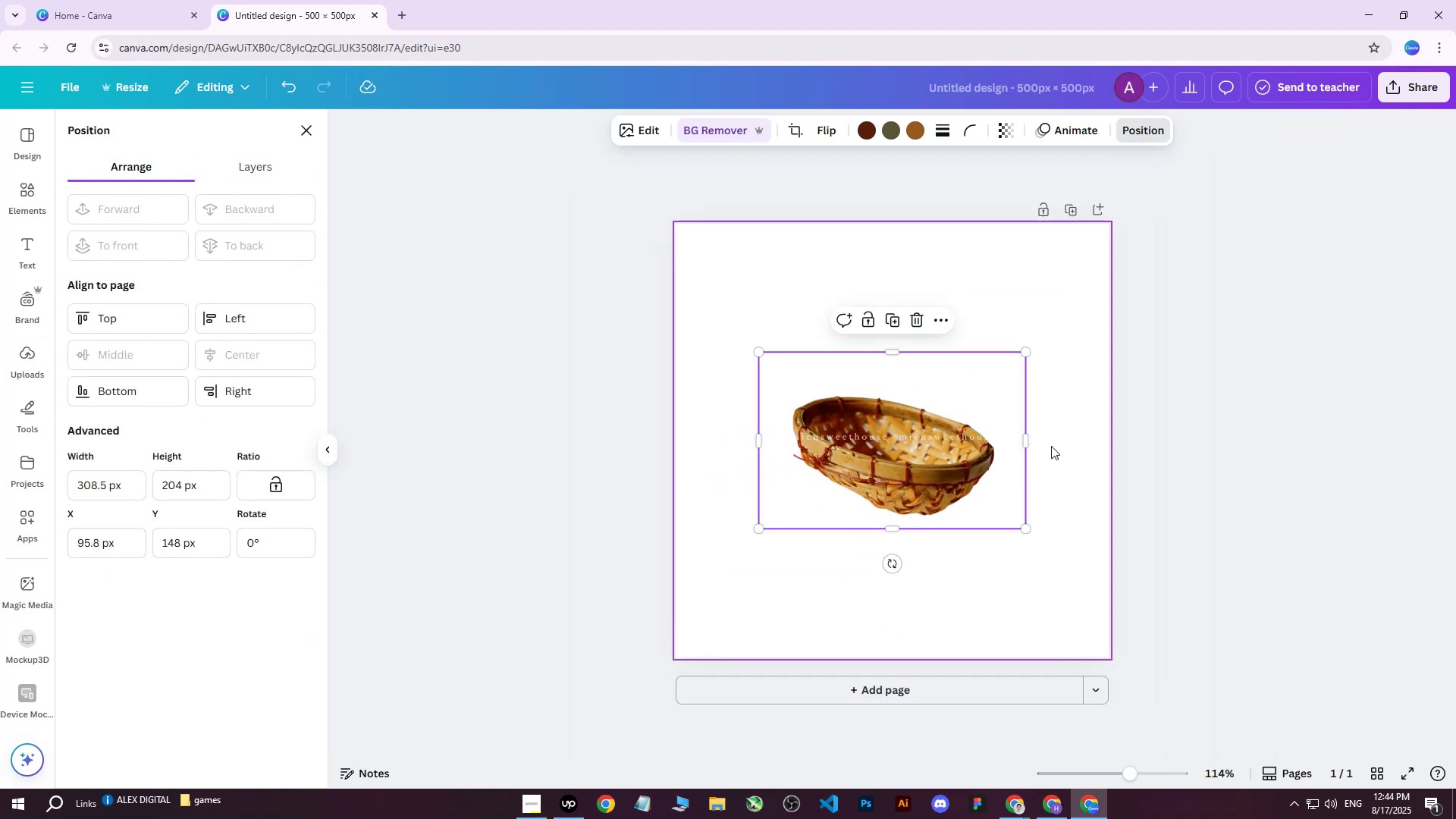 
hold_key(key=ControlLeft, duration=0.94)
 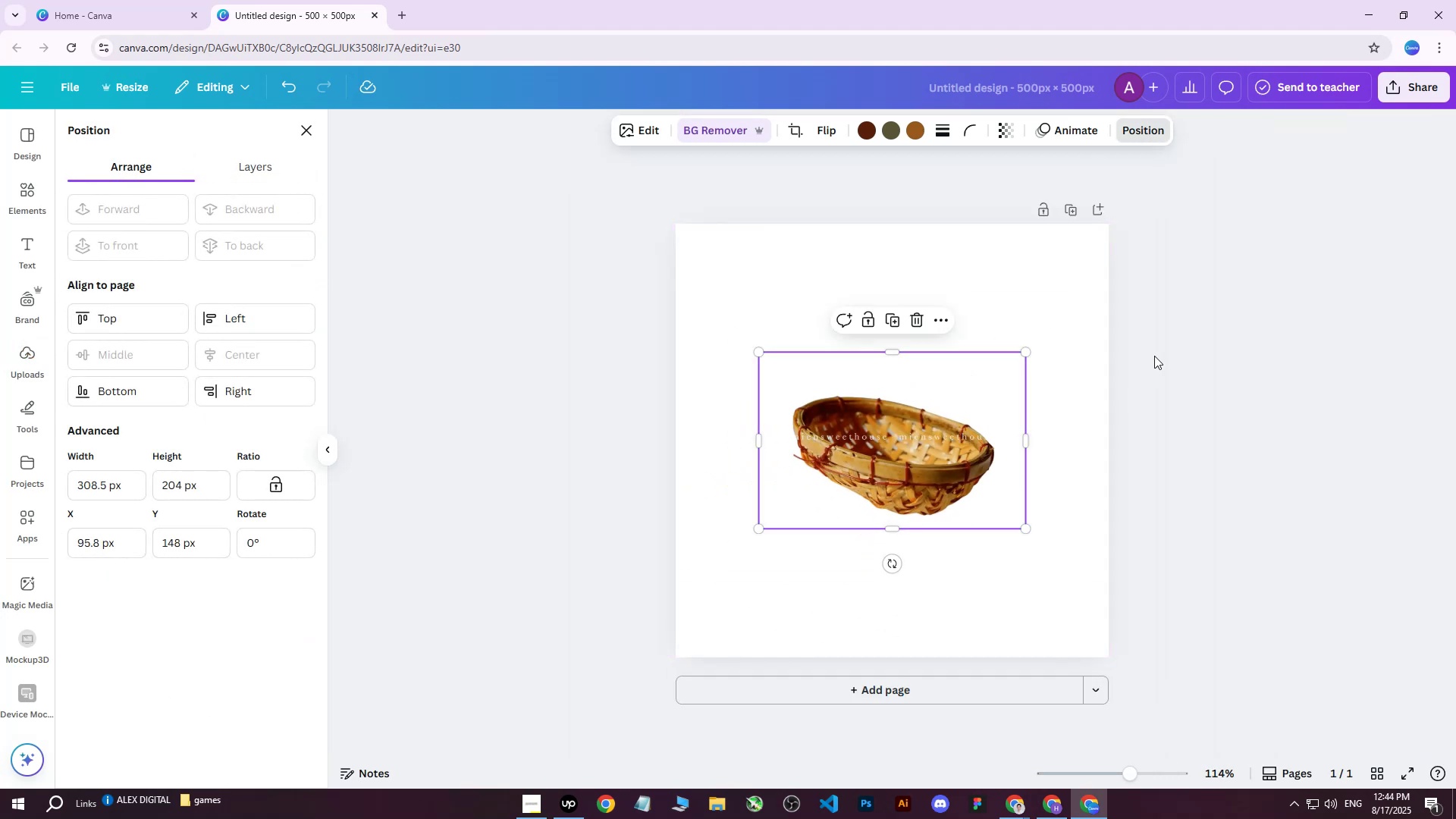 
left_click([1154, 356])
 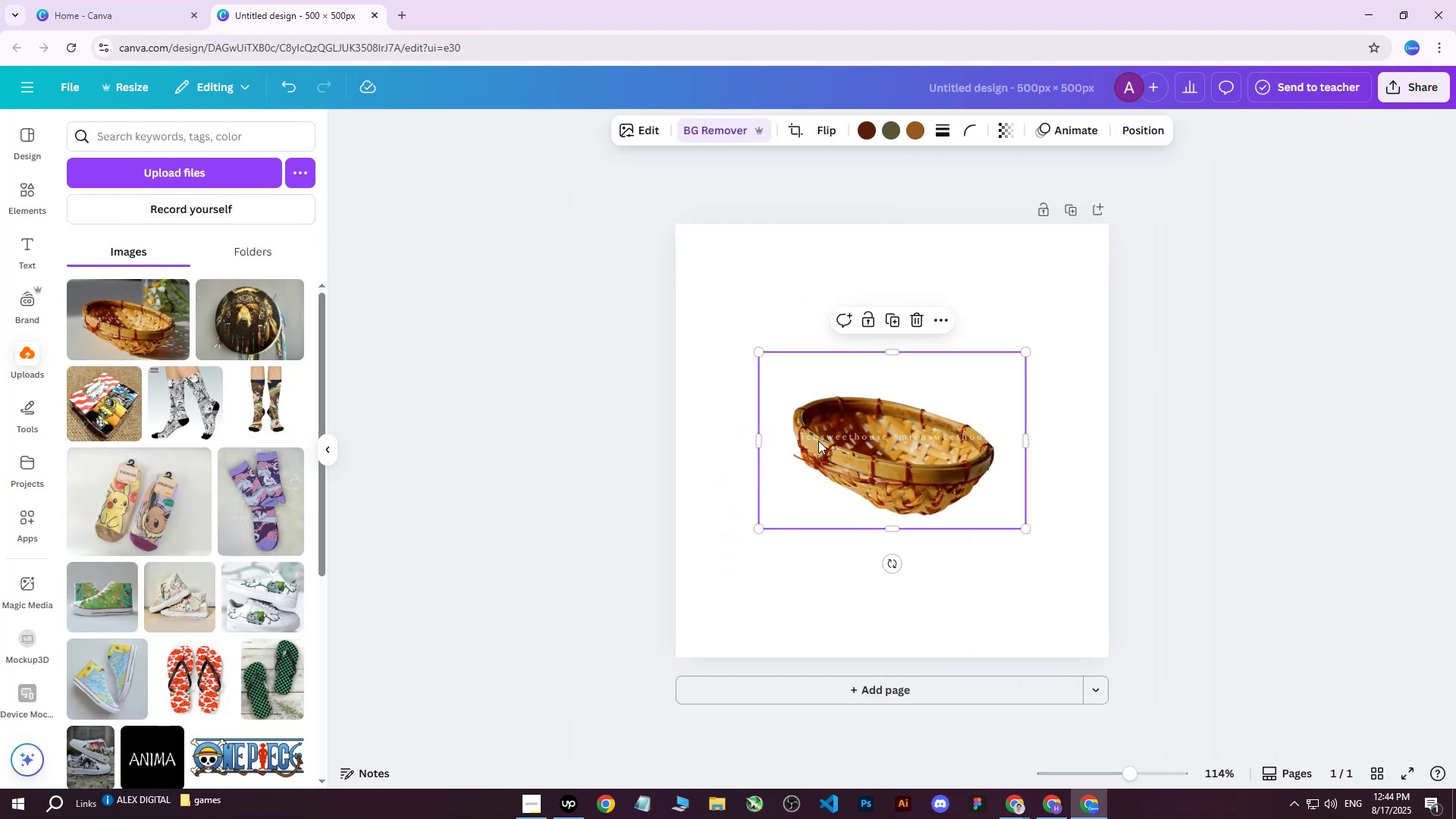 
left_click([818, 441])
 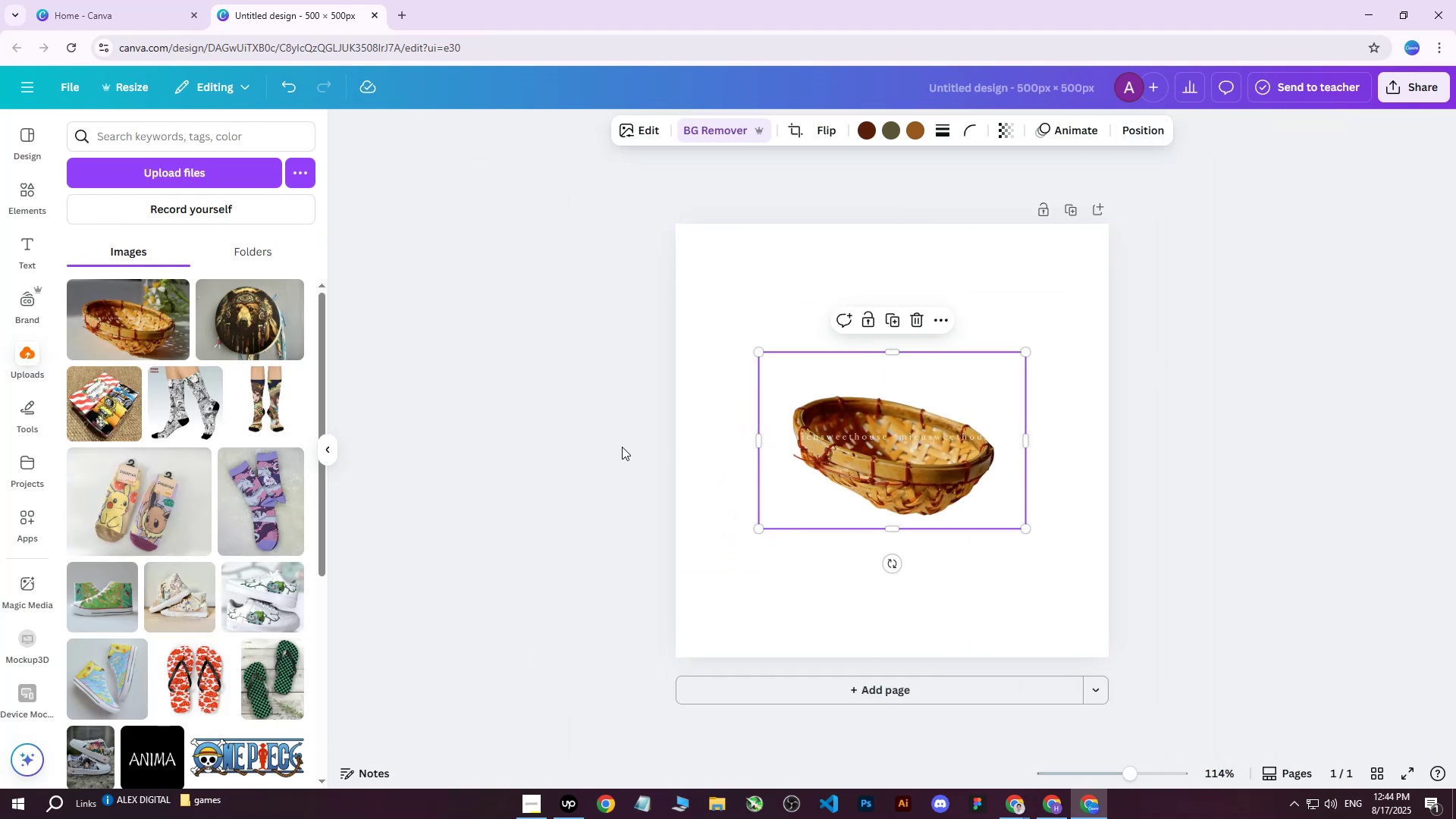 
left_click([619, 447])
 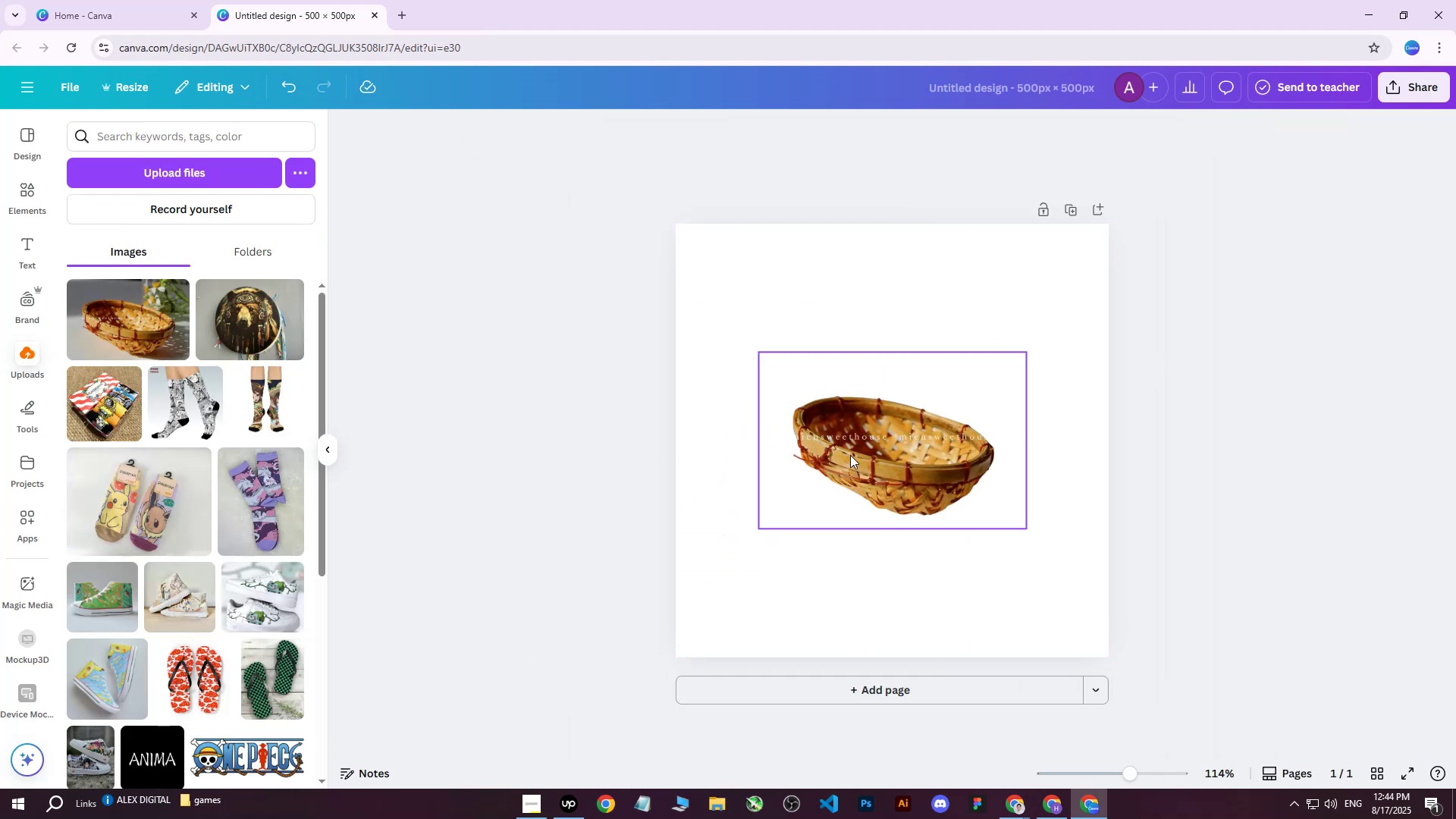 
left_click([850, 455])
 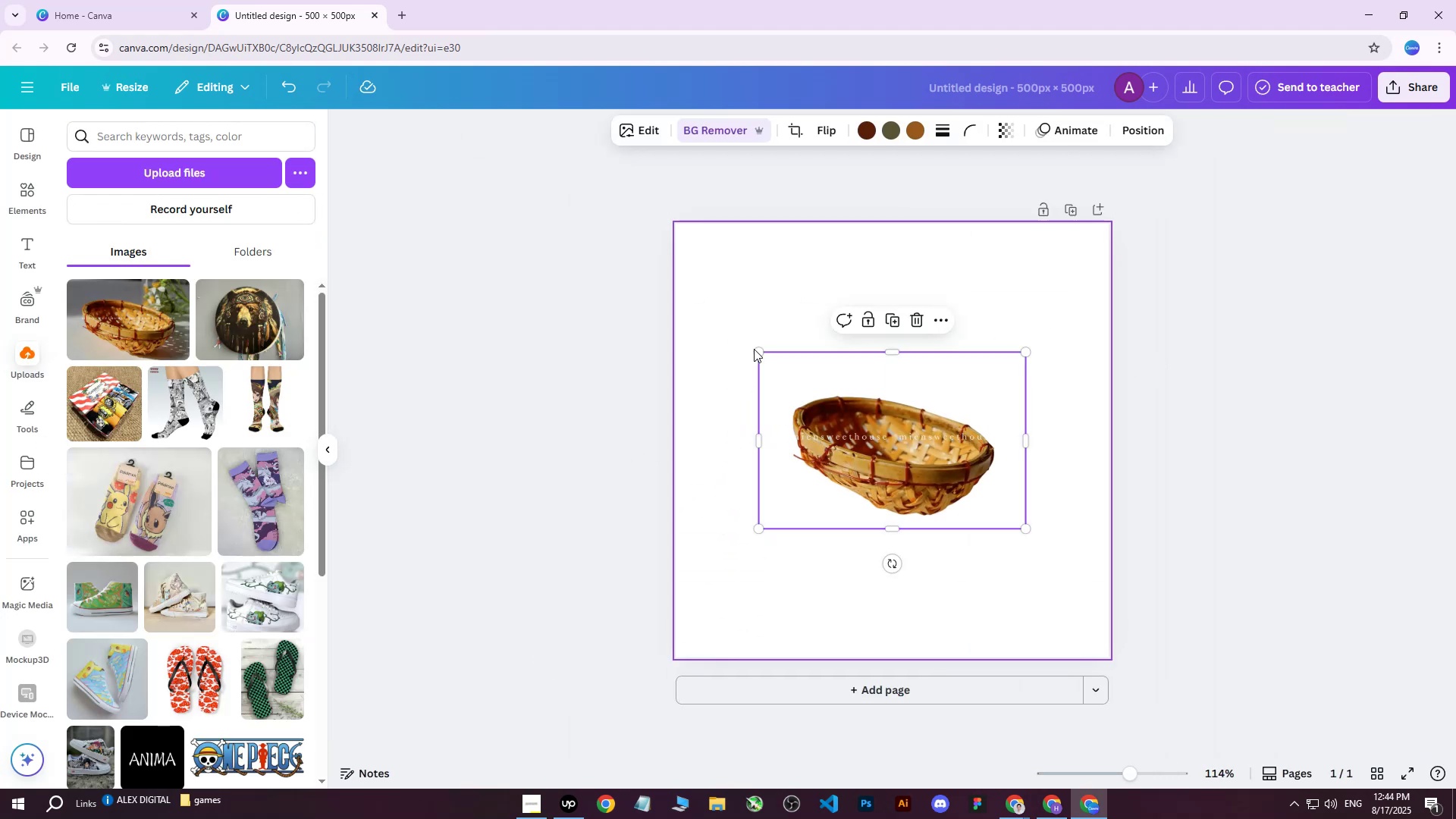 
left_click_drag(start_coordinate=[761, 356], to_coordinate=[668, 311])
 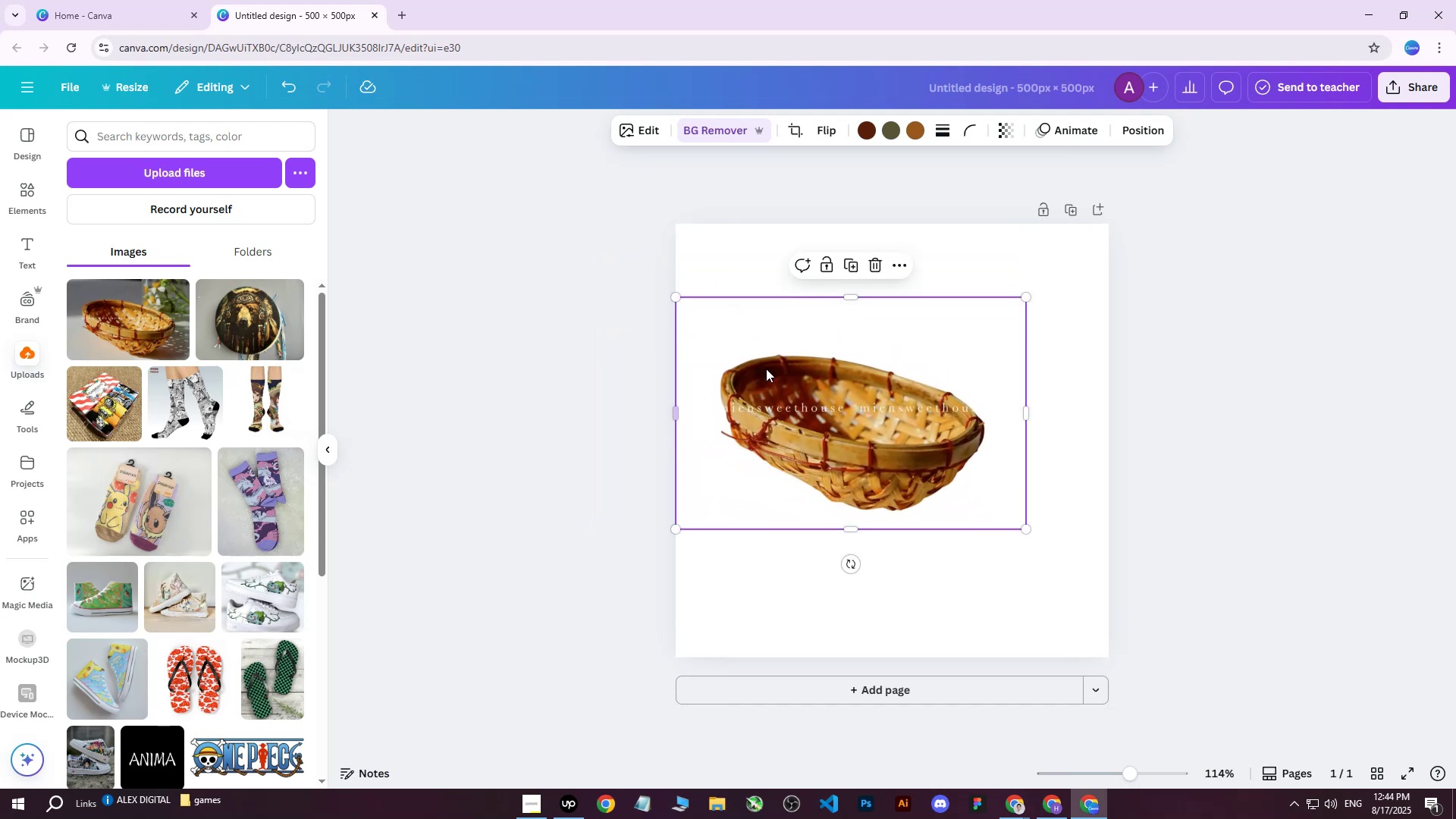 
left_click_drag(start_coordinate=[849, 425], to_coordinate=[890, 453])
 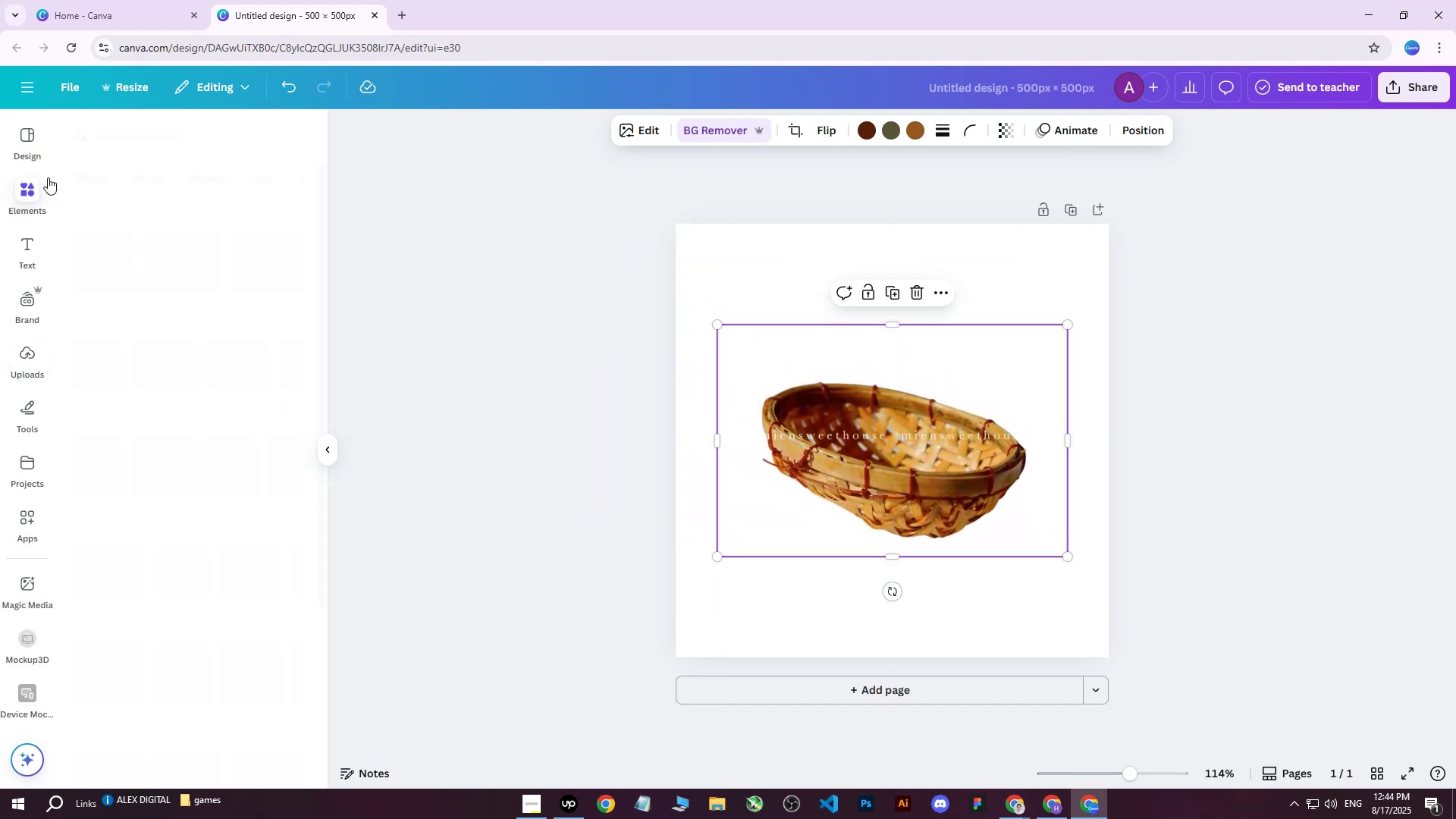 
double_click([143, 131])
 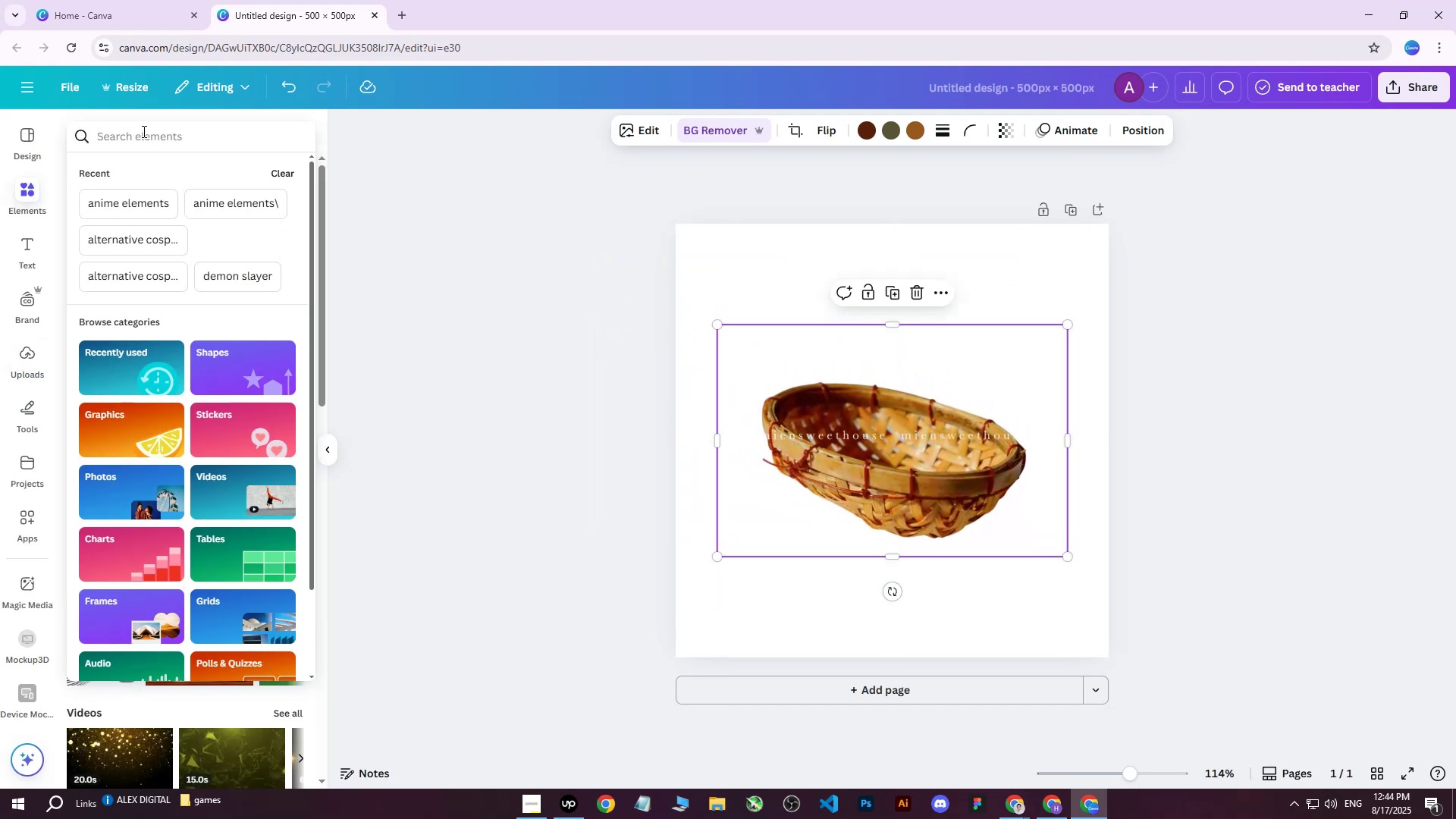 
type(bambo)
 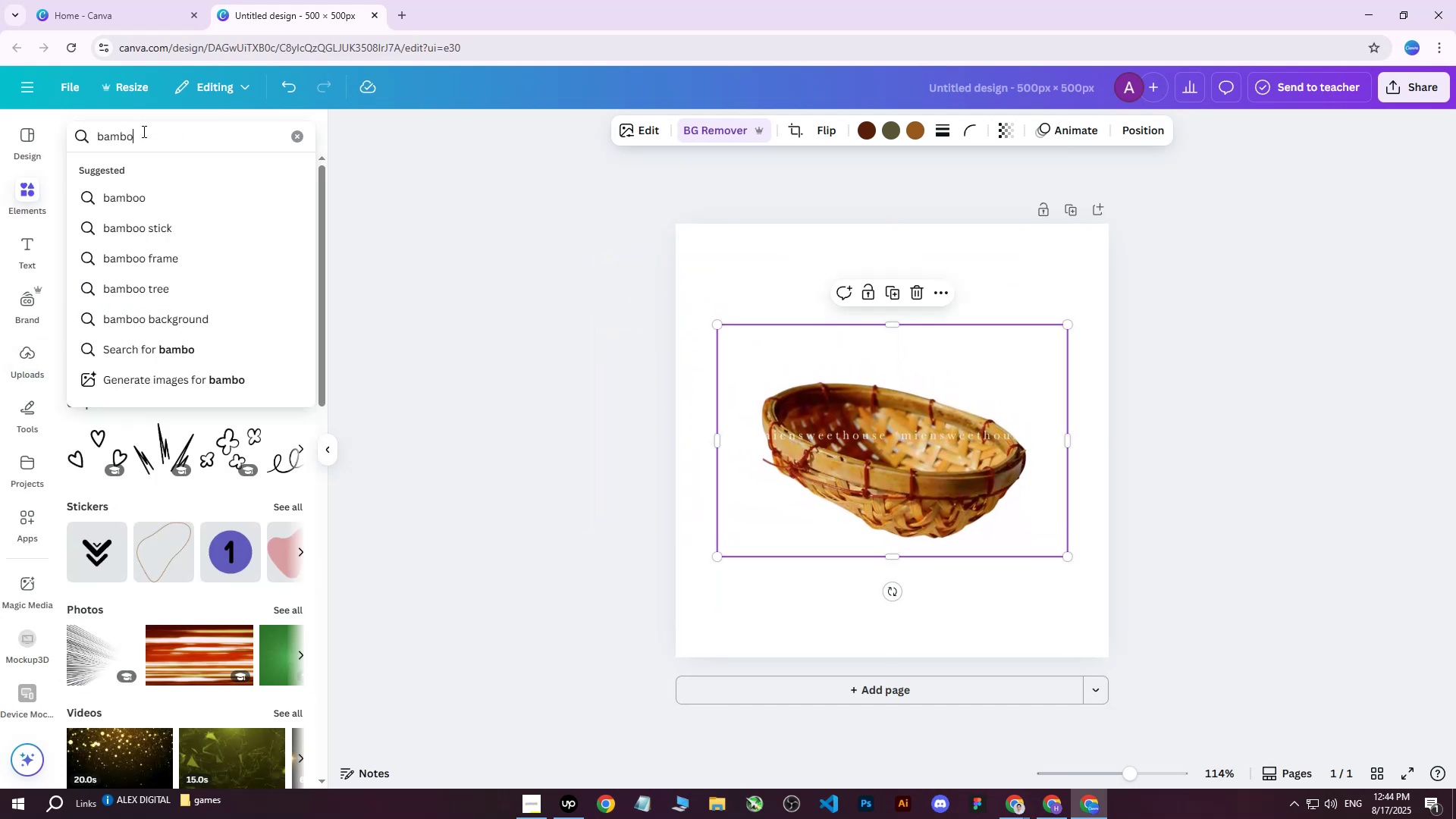 
key(Enter)
 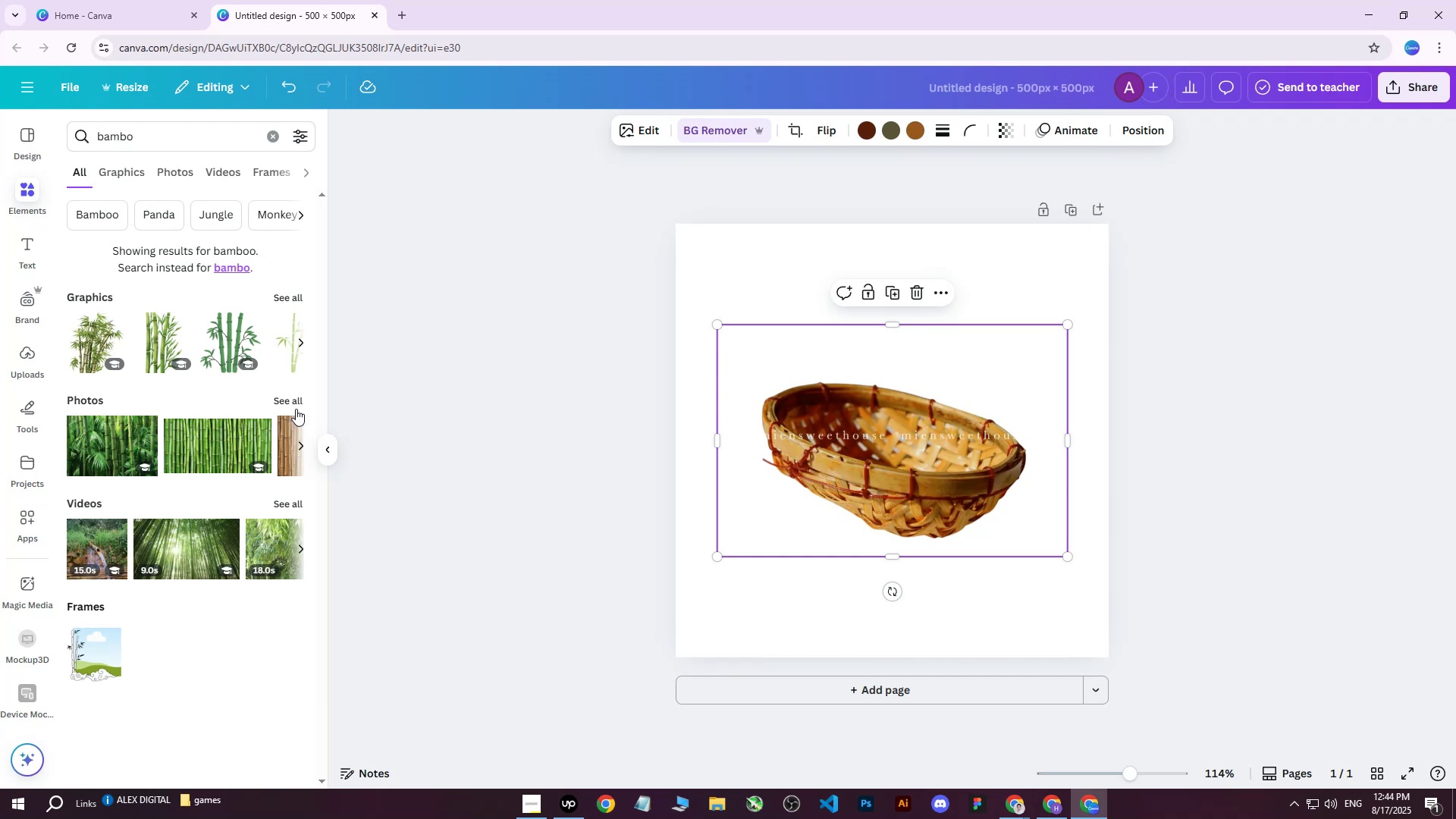 
left_click([292, 401])
 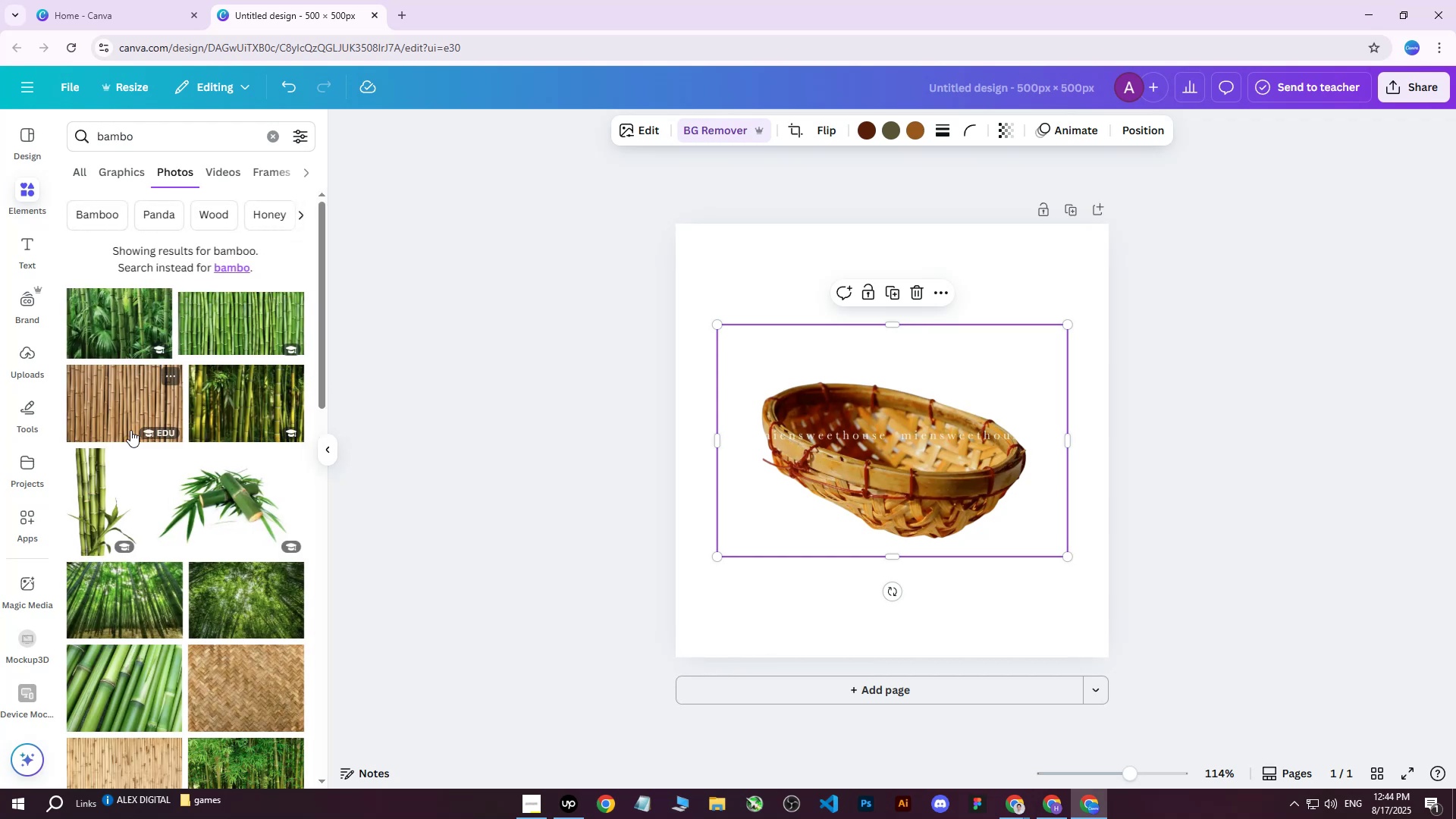 
left_click([114, 403])
 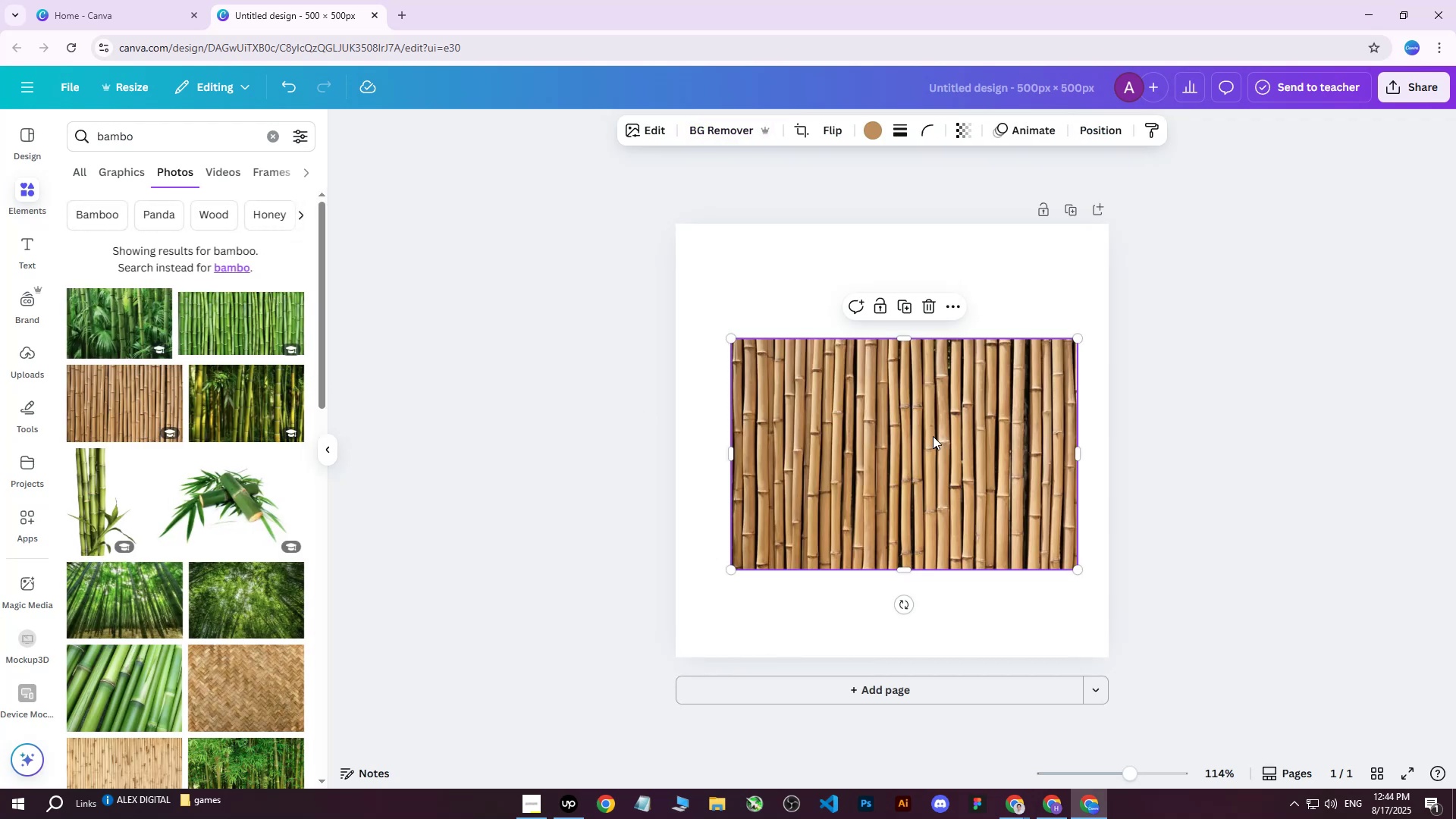 
left_click_drag(start_coordinate=[955, 435], to_coordinate=[900, 320])
 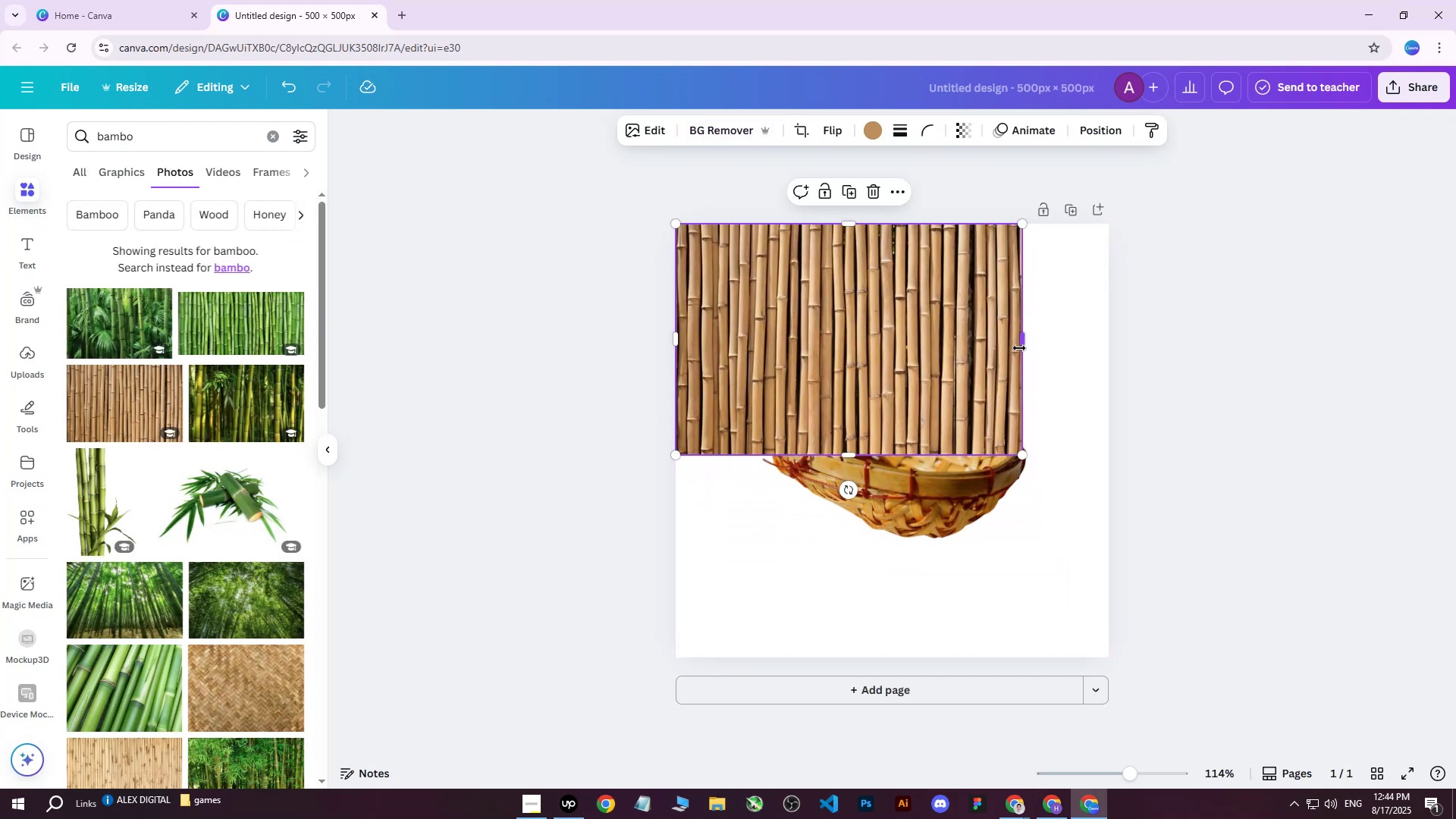 
left_click_drag(start_coordinate=[1020, 347], to_coordinate=[696, 373])
 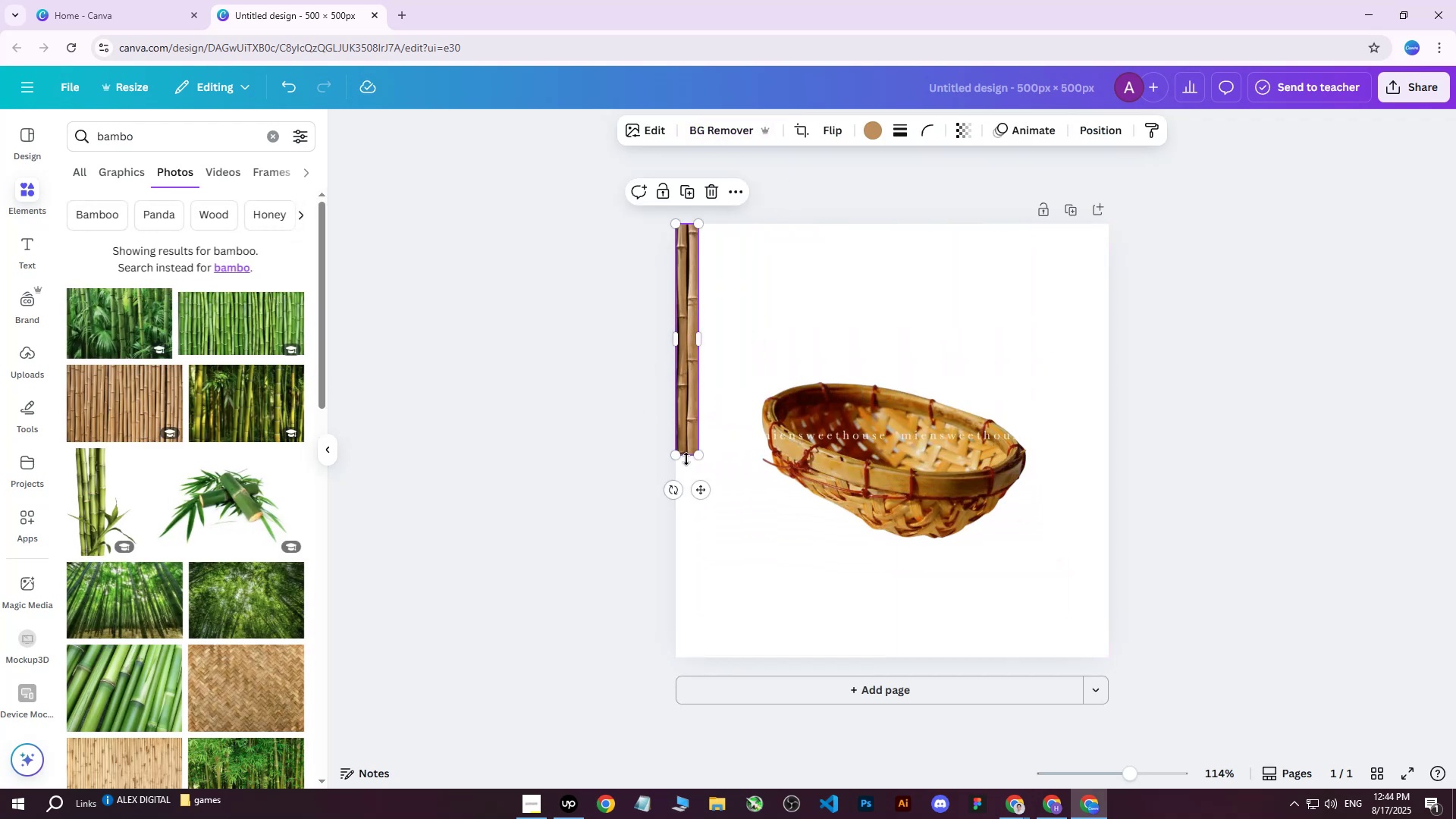 
left_click_drag(start_coordinate=[686, 457], to_coordinate=[690, 658])
 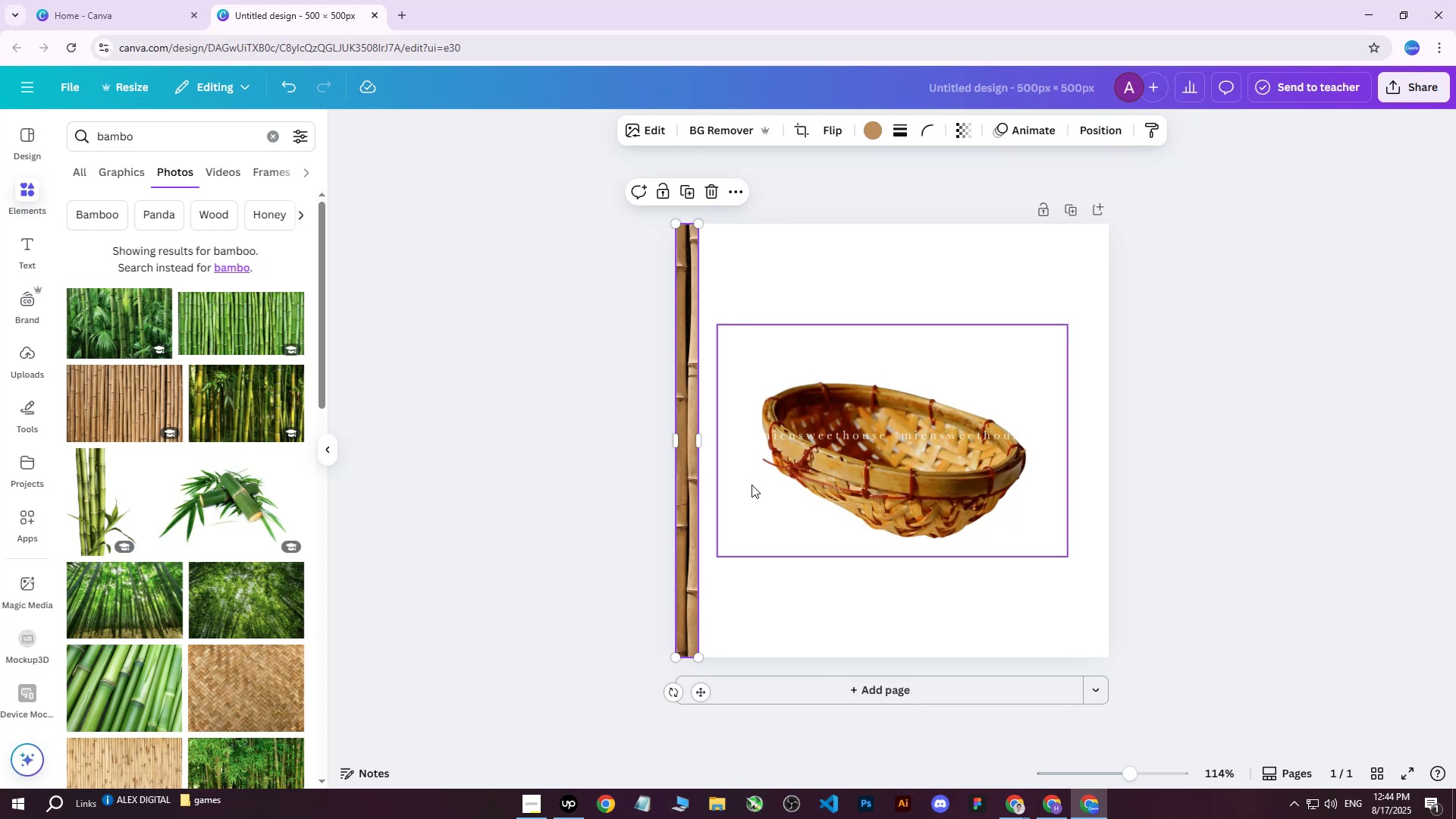 
key(Control+D)
 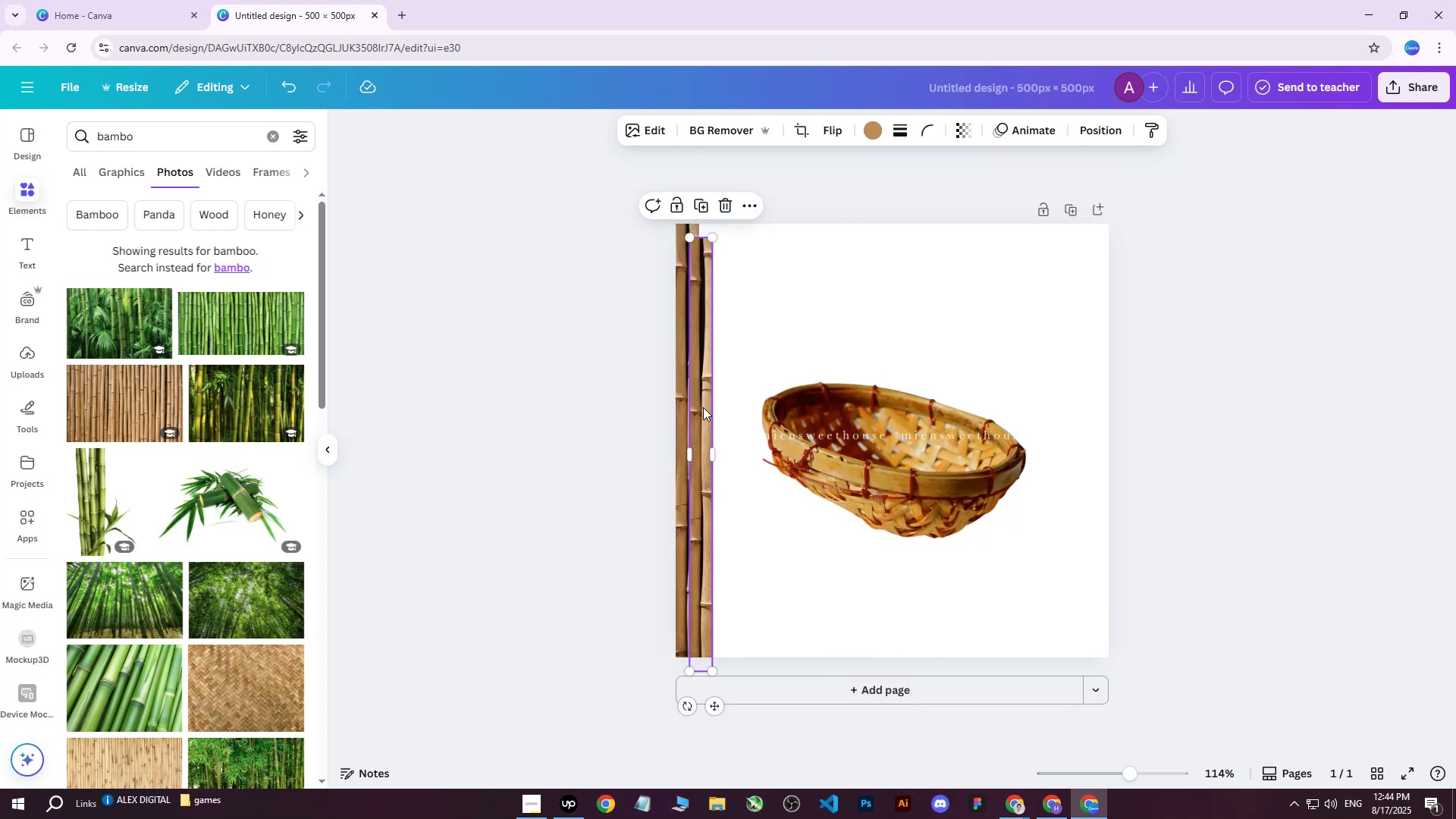 
left_click_drag(start_coordinate=[704, 413], to_coordinate=[687, 398])
 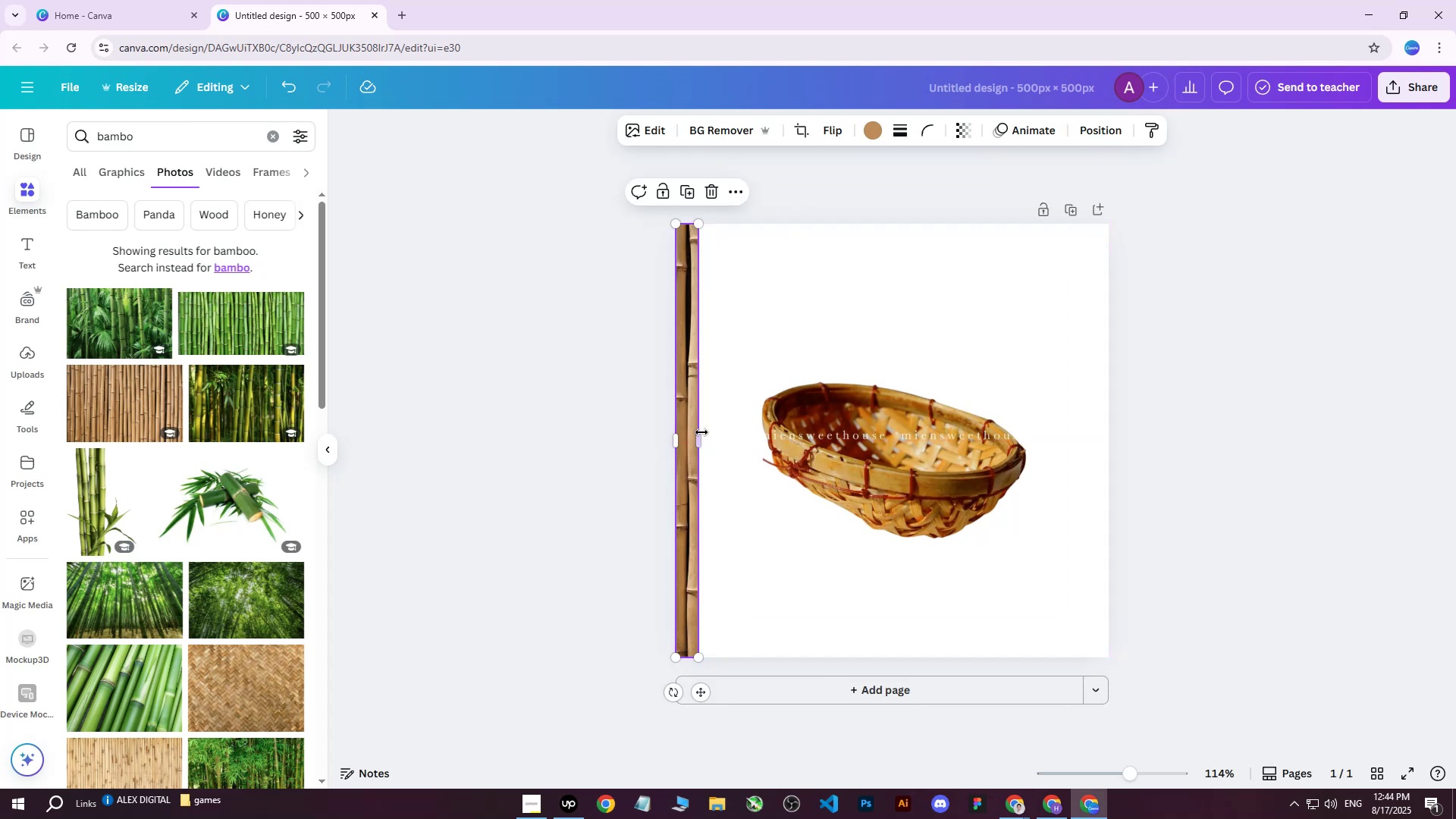 
left_click_drag(start_coordinate=[698, 441], to_coordinate=[1107, 451])
 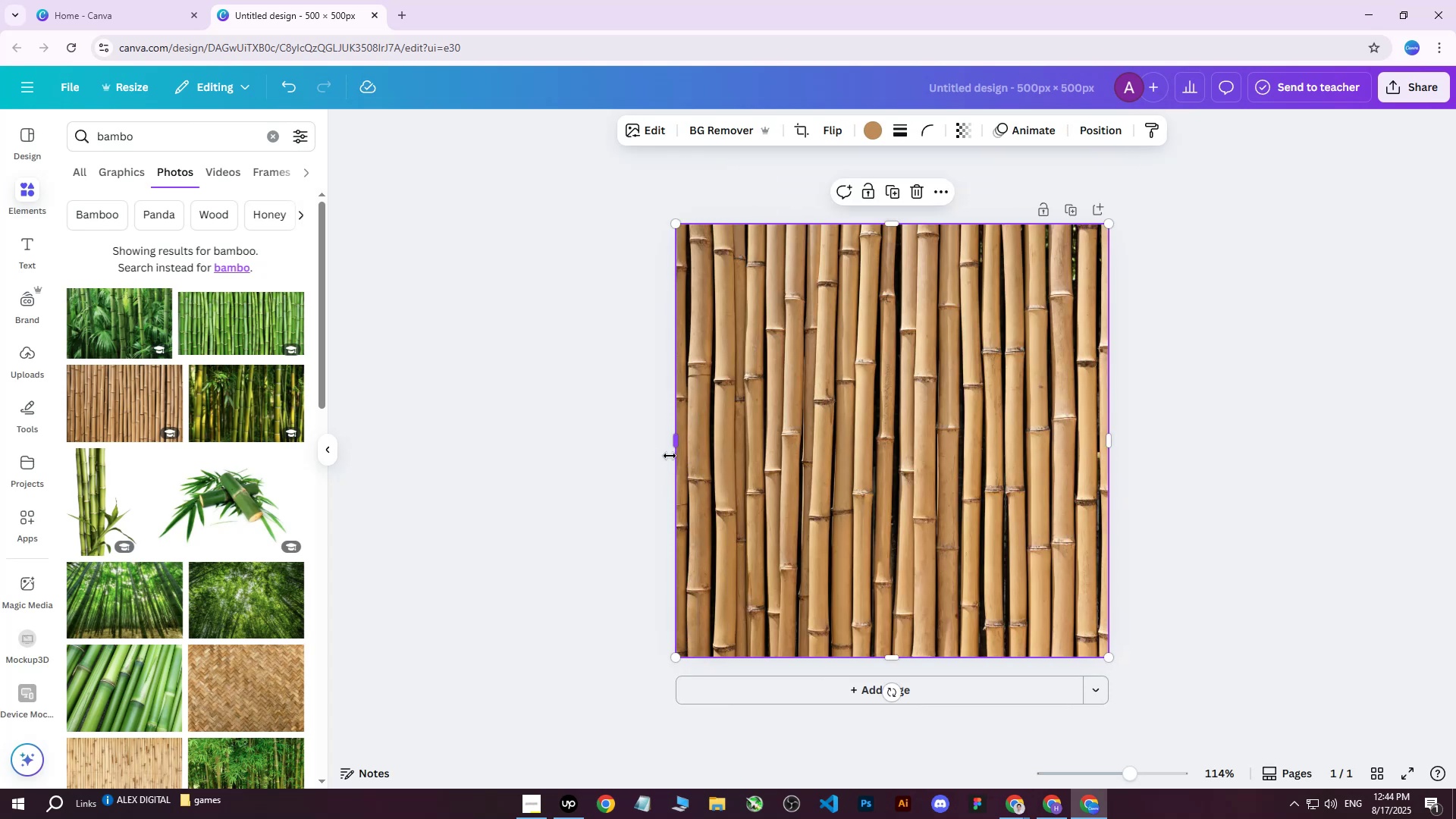 
left_click_drag(start_coordinate=[673, 448], to_coordinate=[1088, 469])
 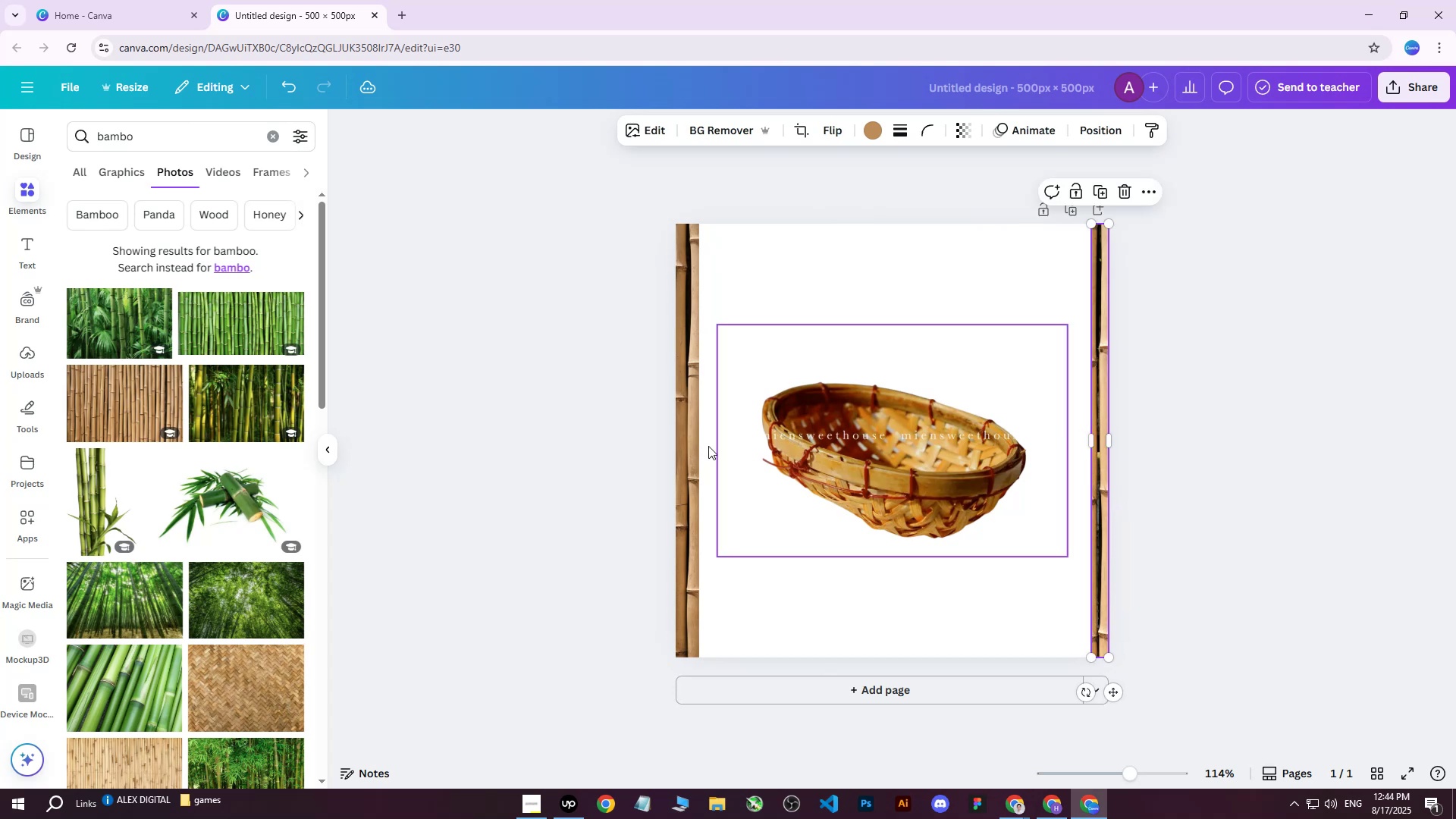 
left_click([682, 448])
 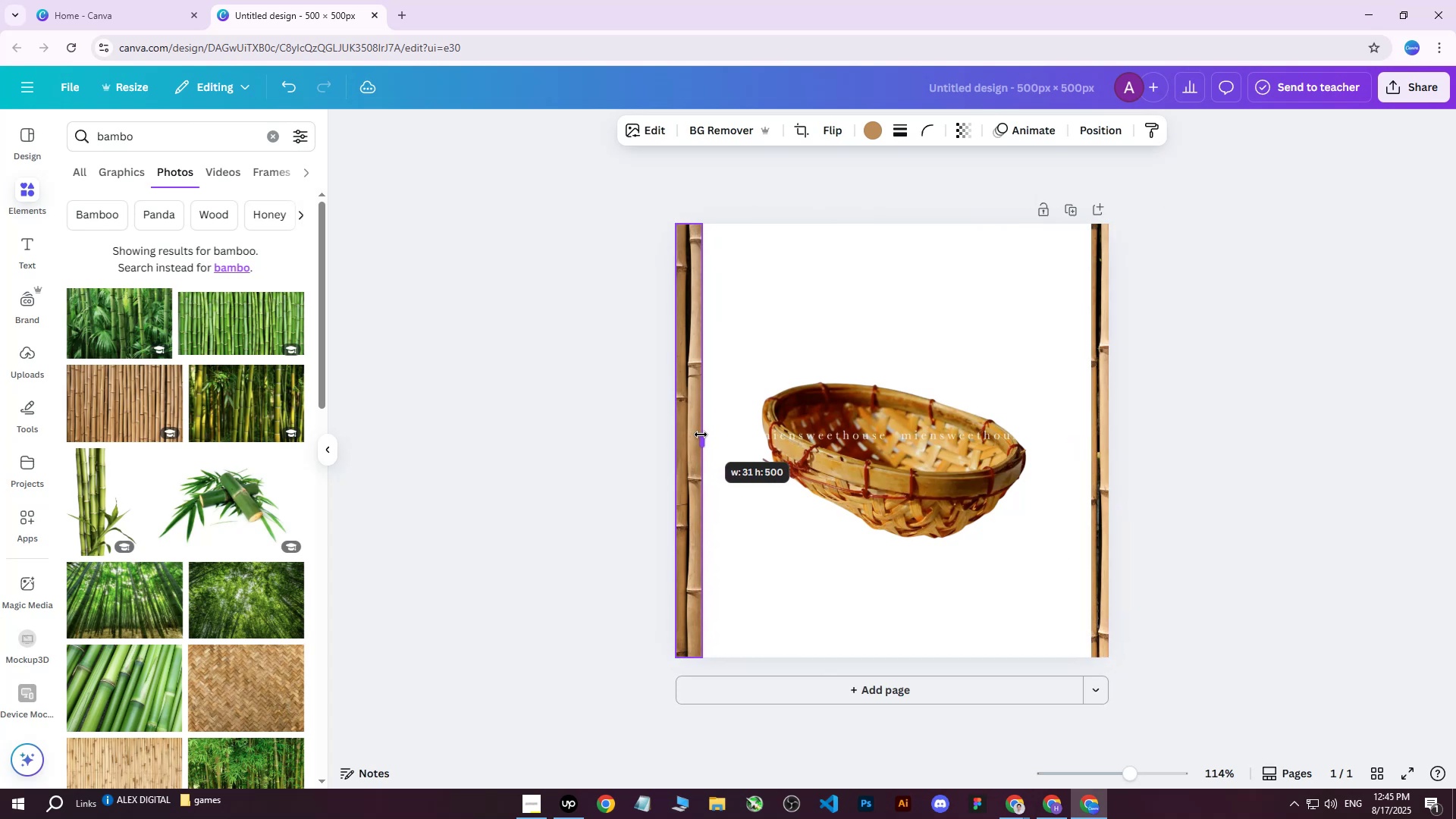 
wait(5.0)
 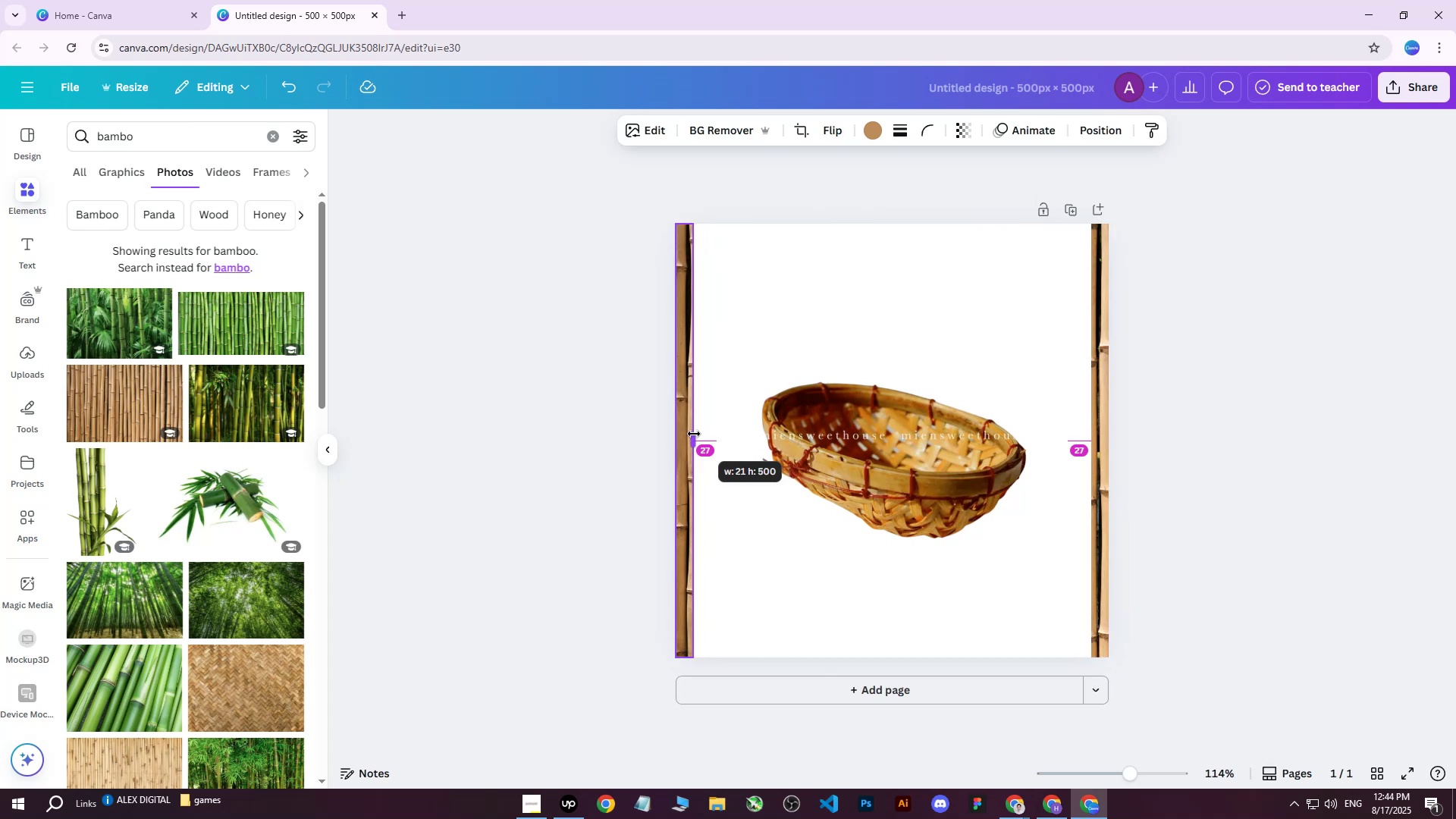 
left_click([1100, 448])
 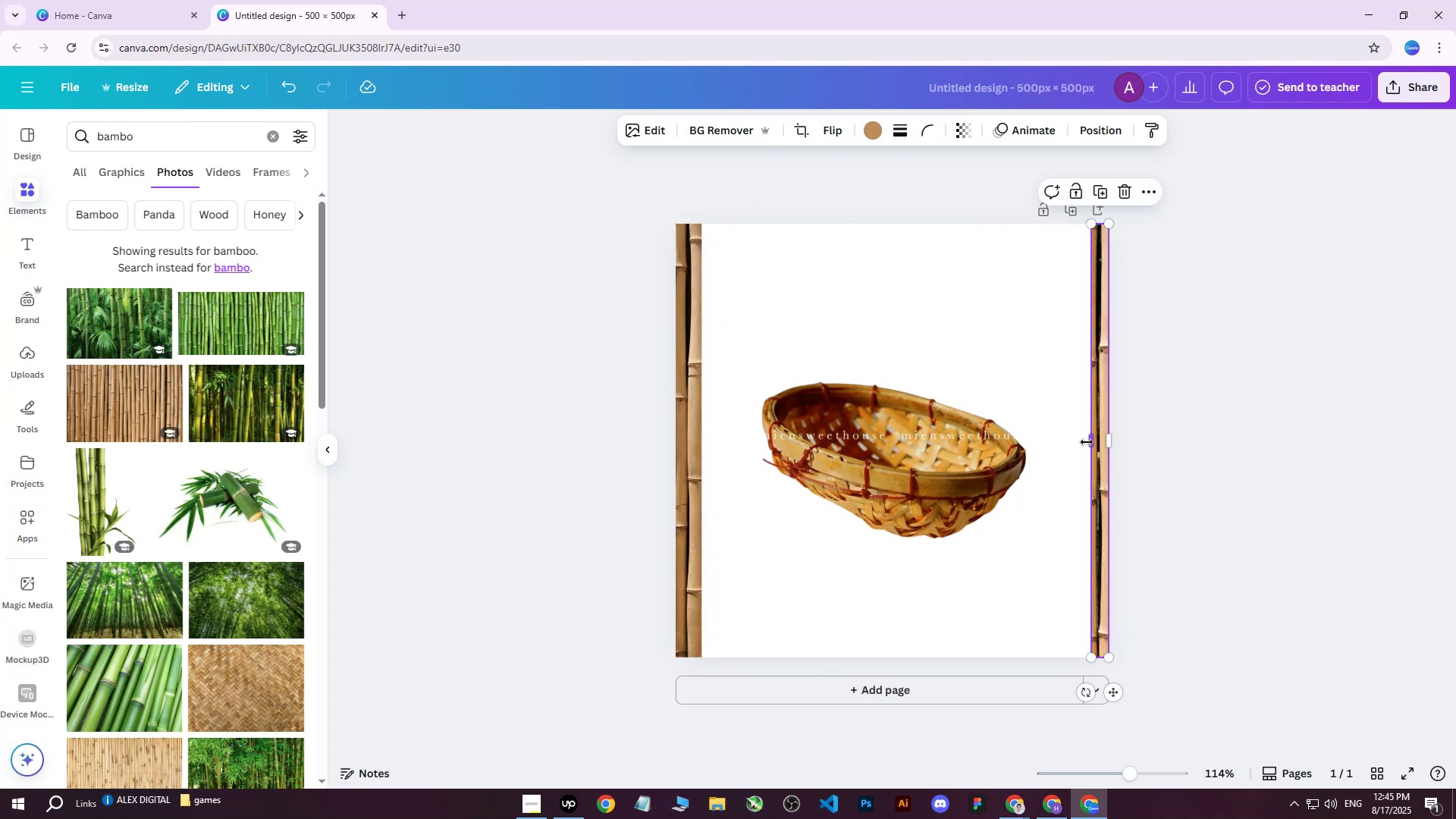 
left_click_drag(start_coordinate=[1087, 441], to_coordinate=[1081, 442])
 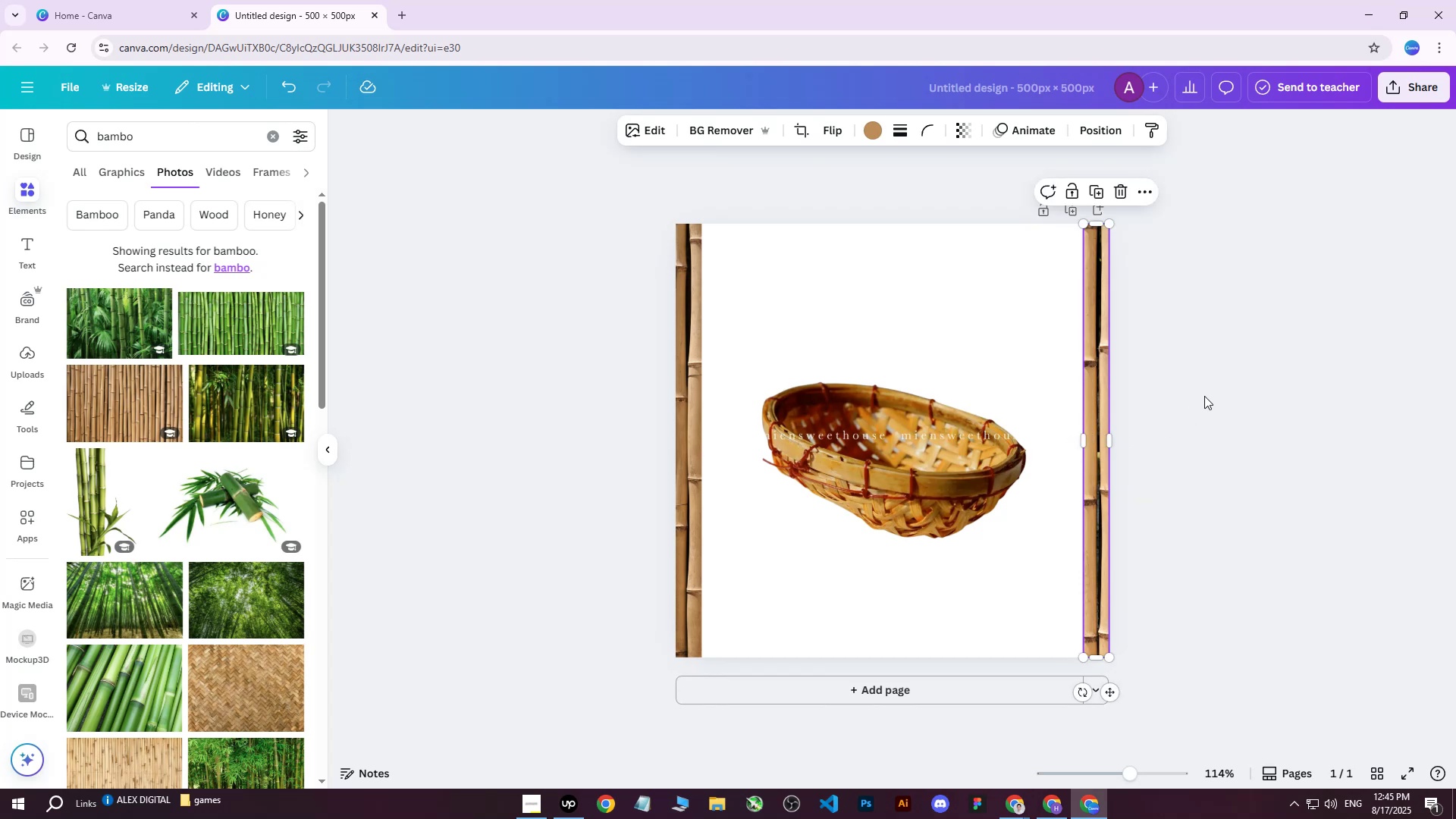 
left_click([1204, 396])
 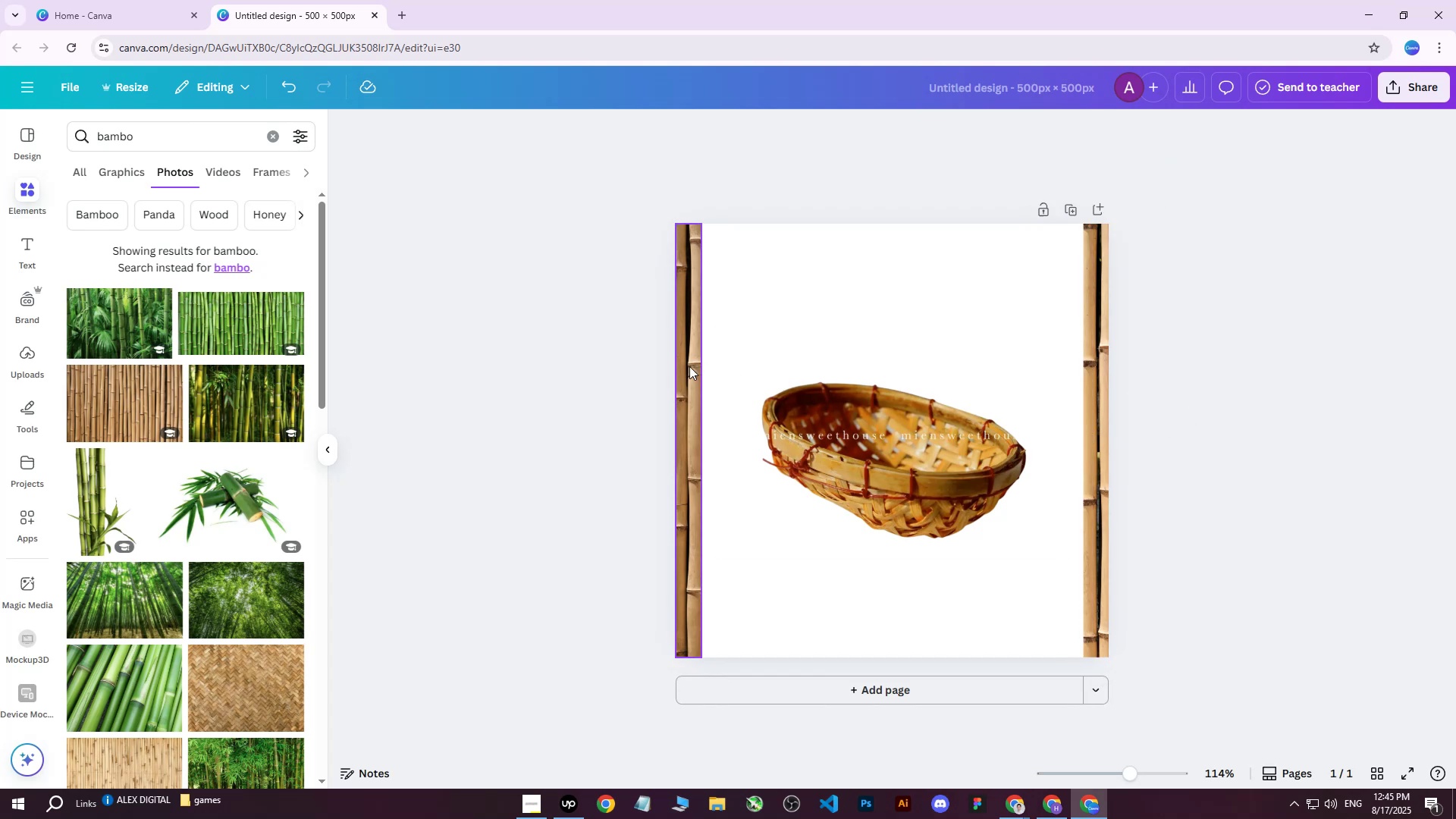 
left_click([686, 366])
 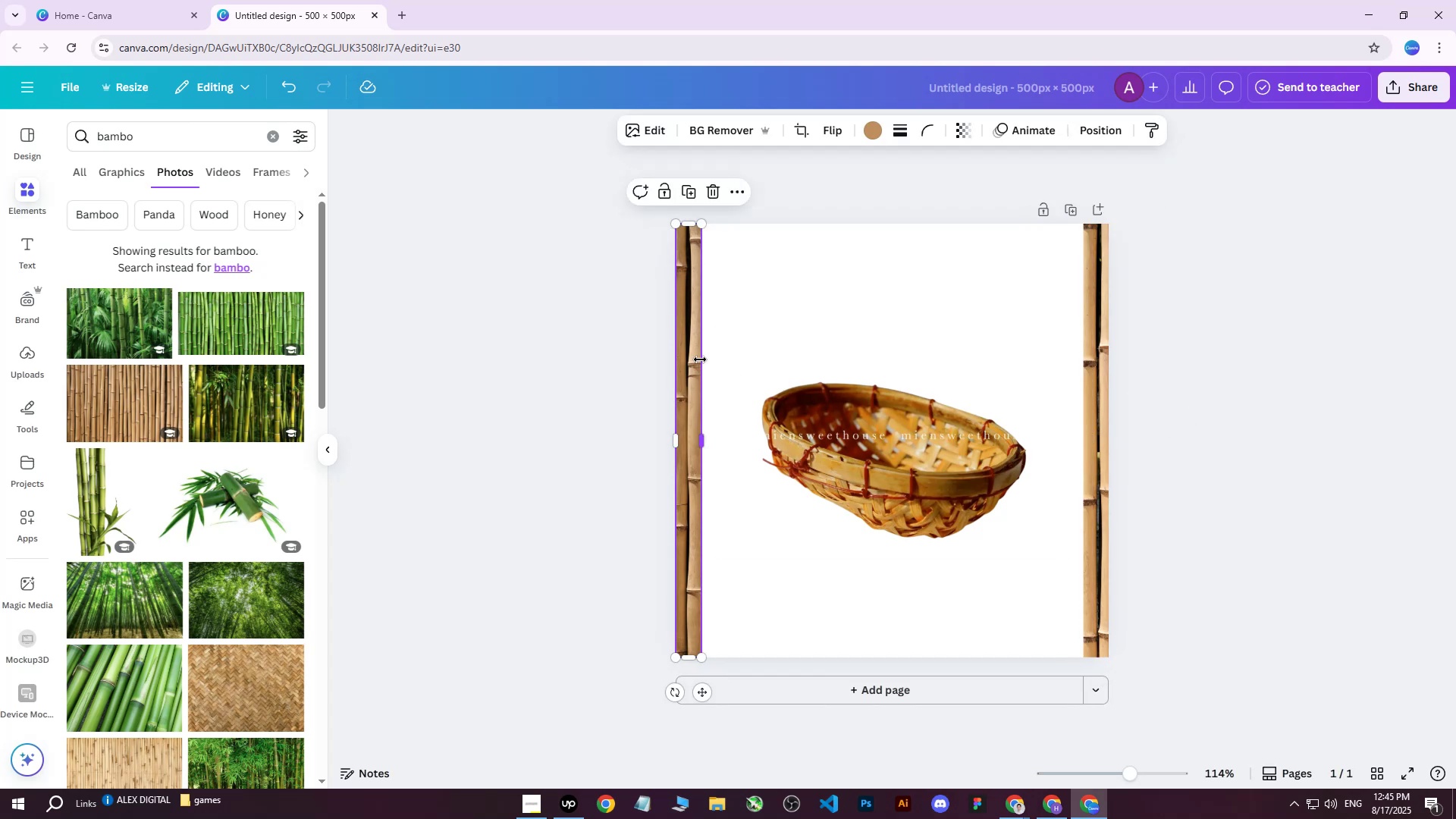 
key(Control+ControlLeft)
 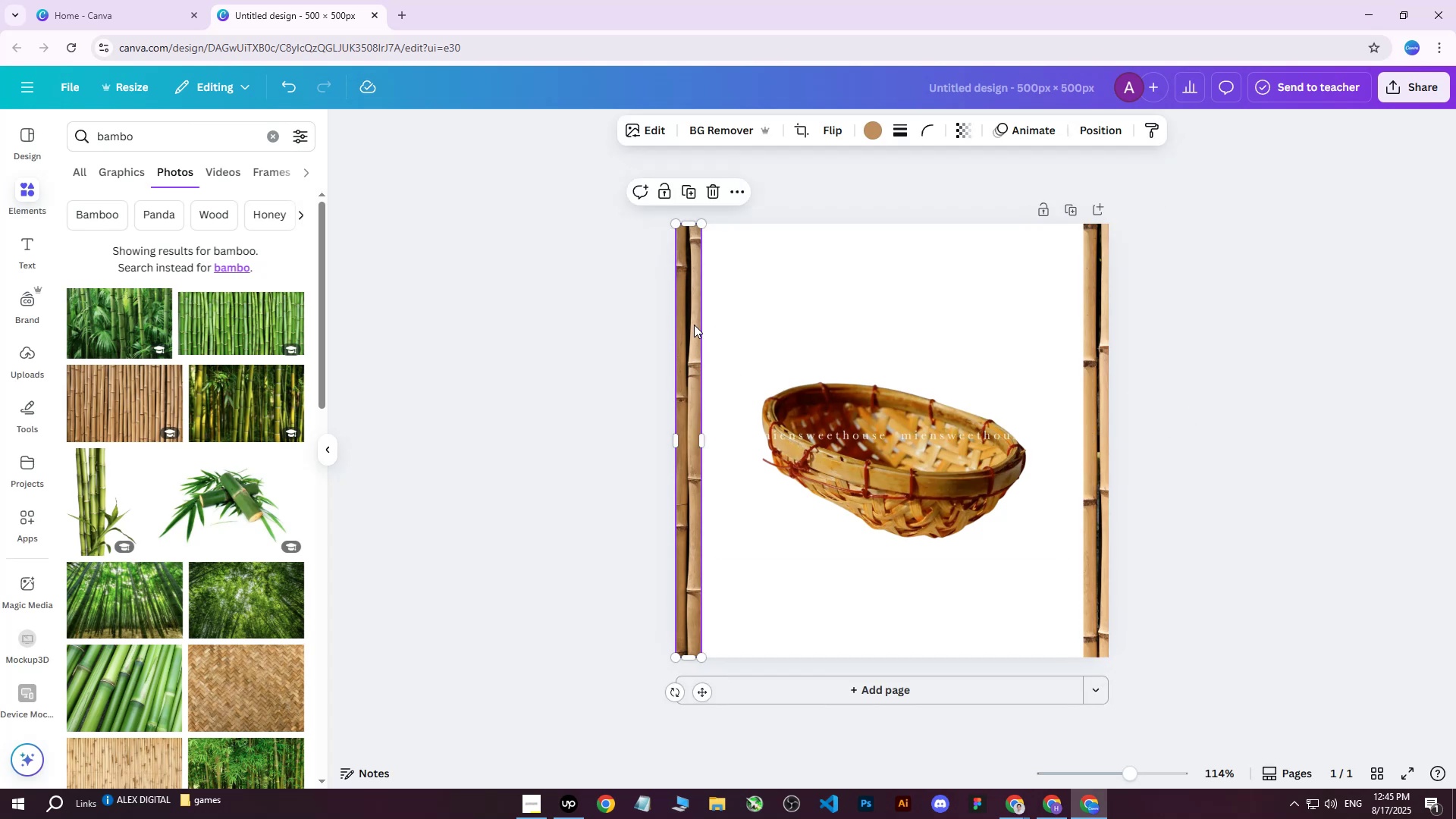 
key(Control+D)
 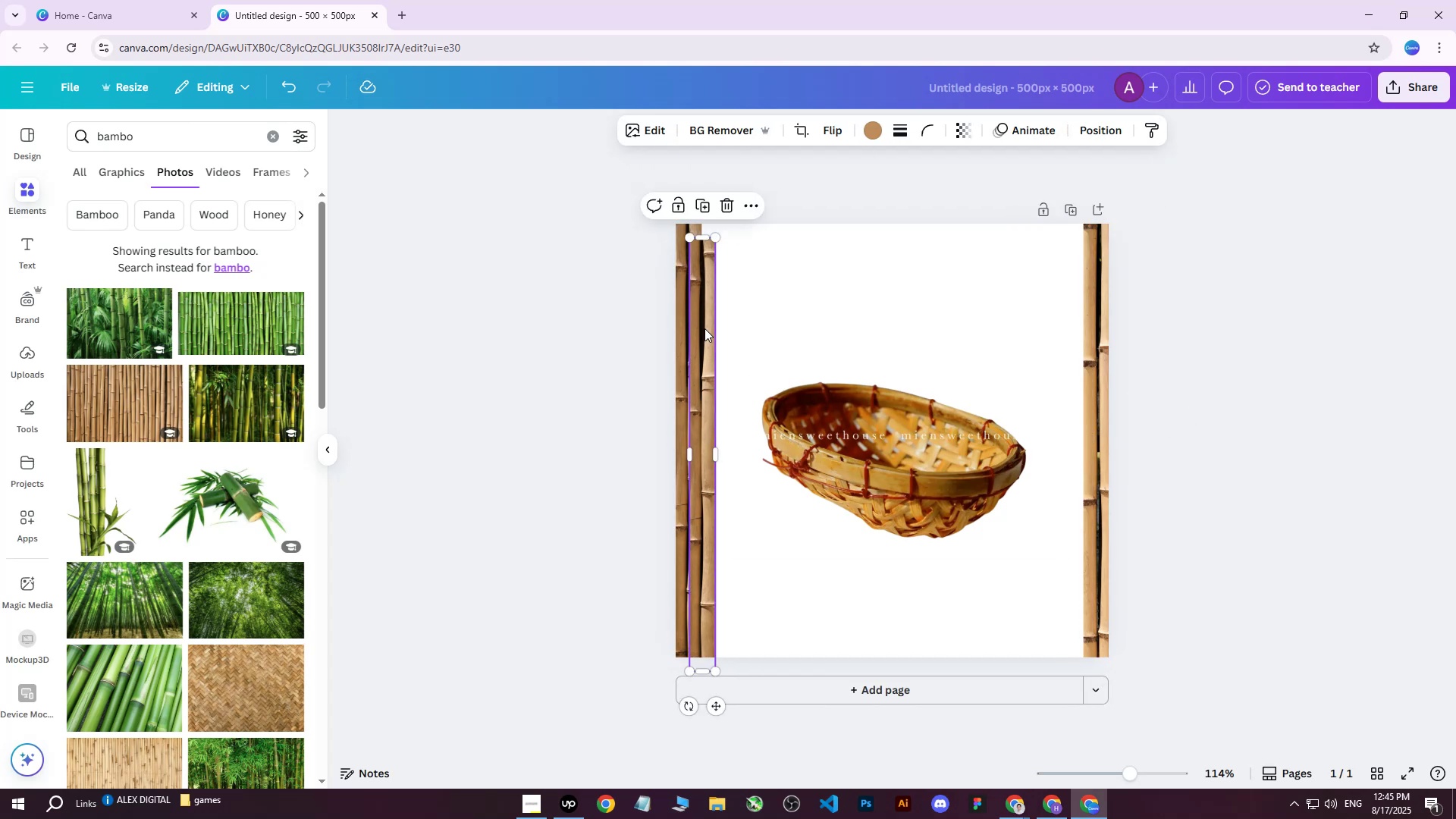 
left_click_drag(start_coordinate=[702, 334], to_coordinate=[691, 322])
 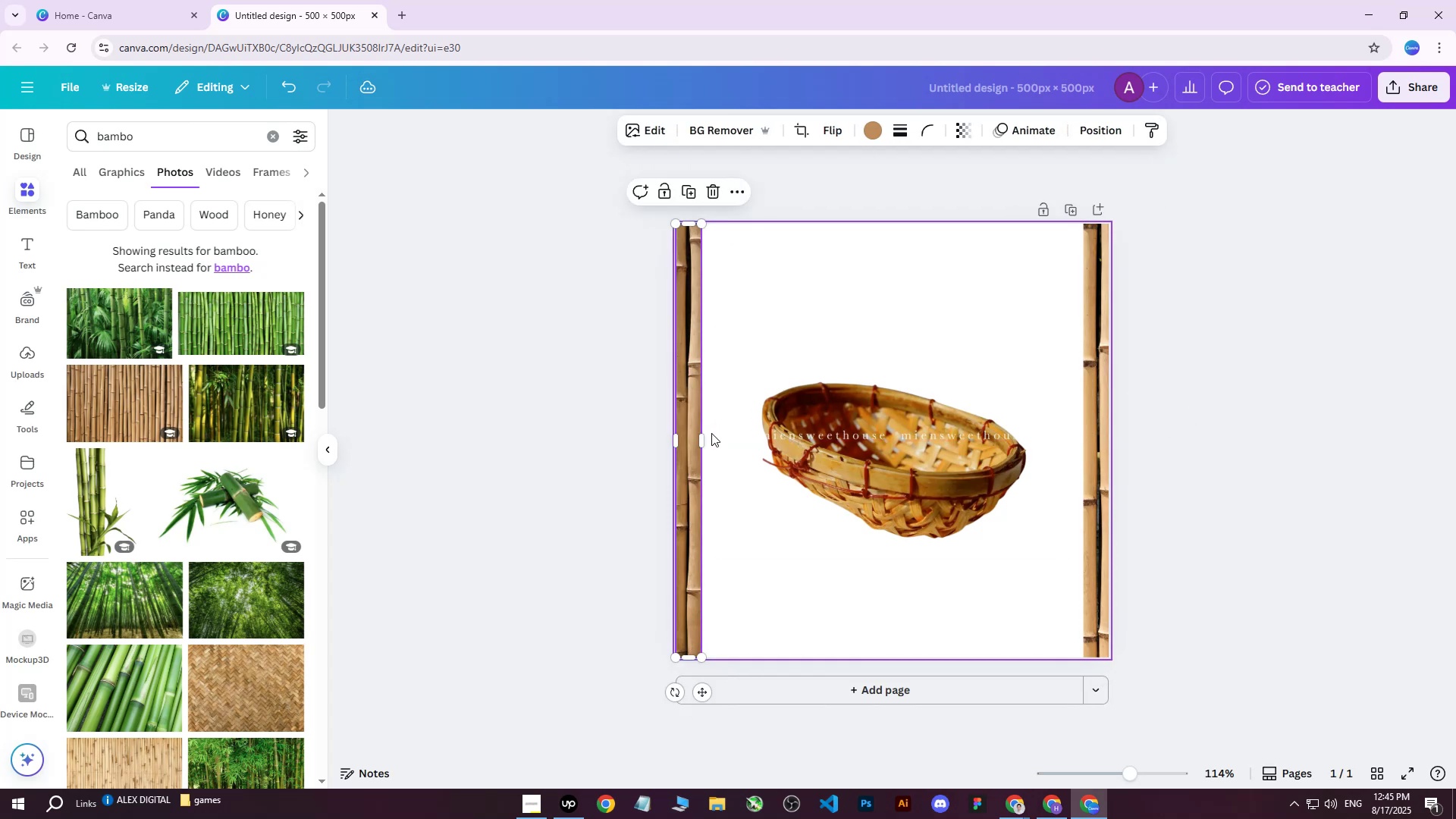 
left_click_drag(start_coordinate=[706, 441], to_coordinate=[1111, 390])
 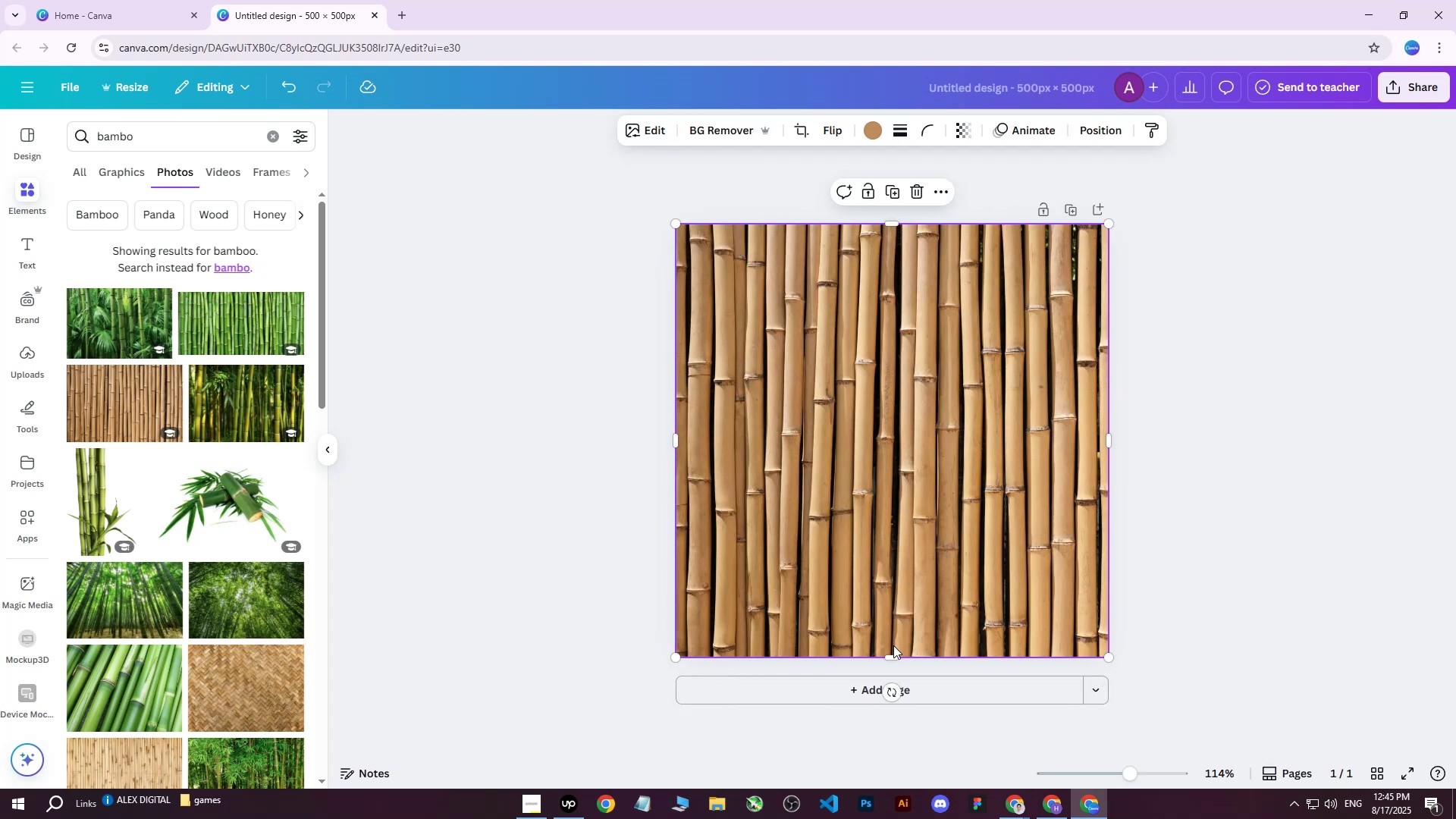 
left_click_drag(start_coordinate=[891, 660], to_coordinate=[861, 253])
 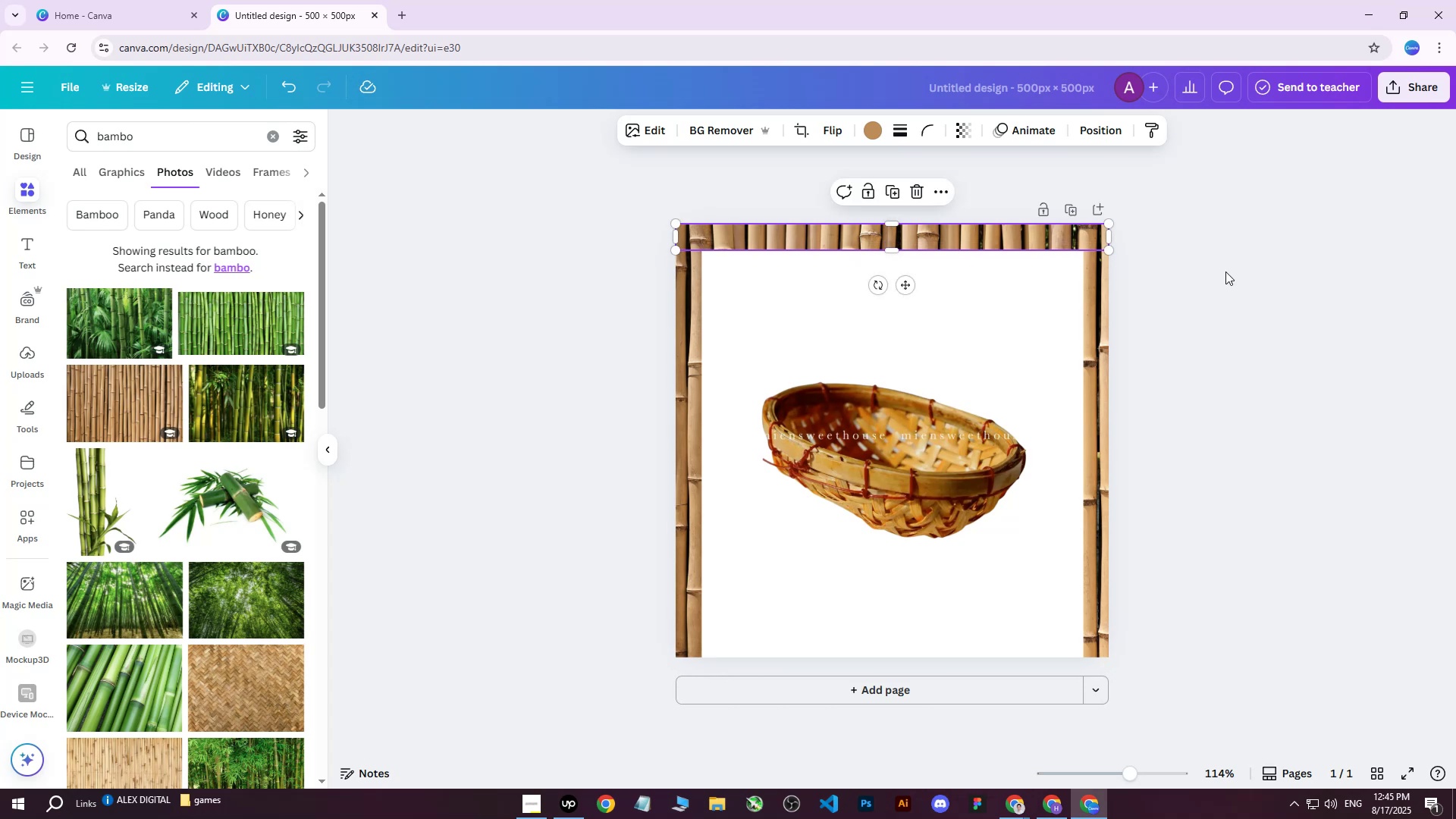 
left_click([1225, 271])
 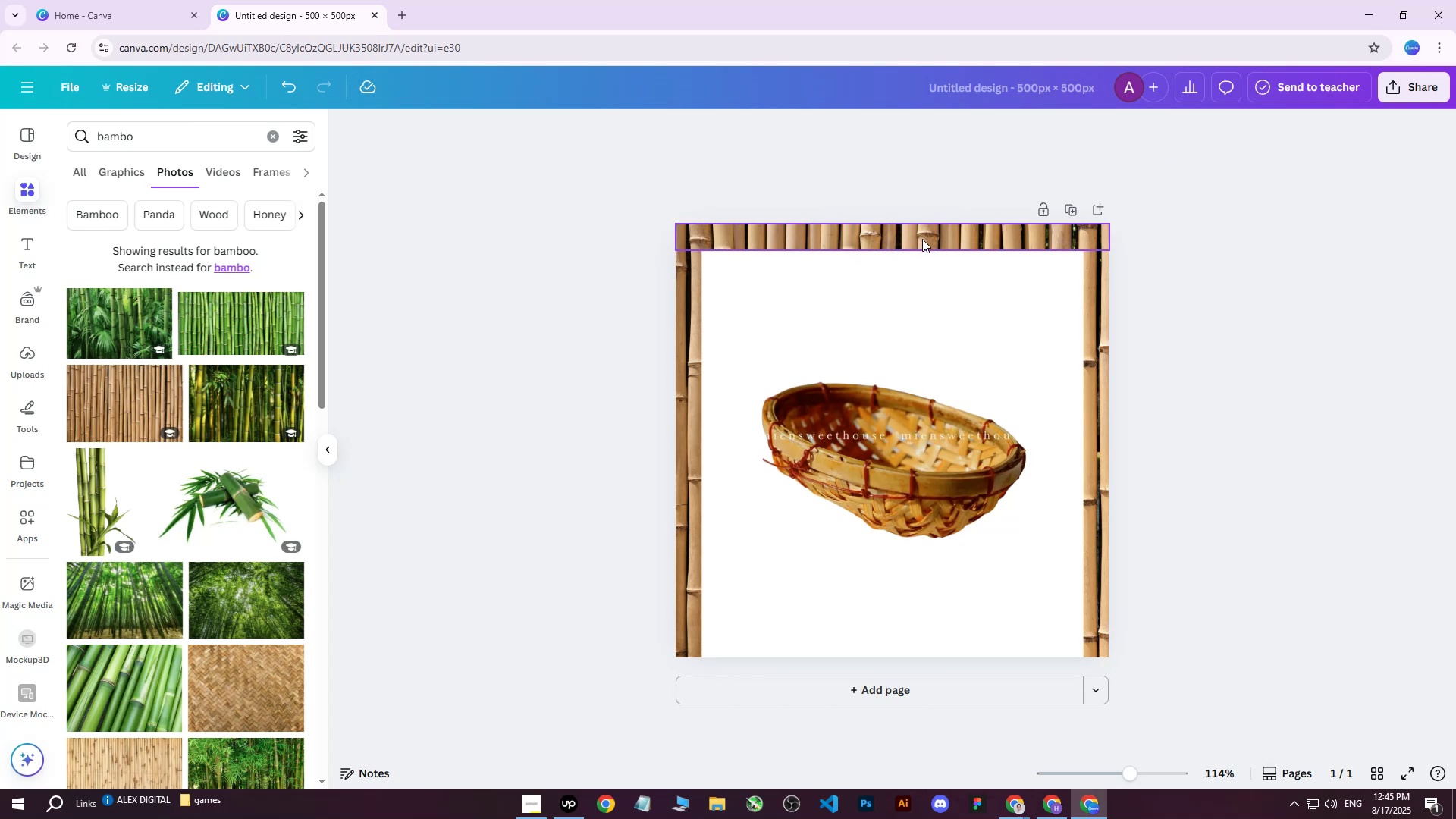 
wait(5.4)
 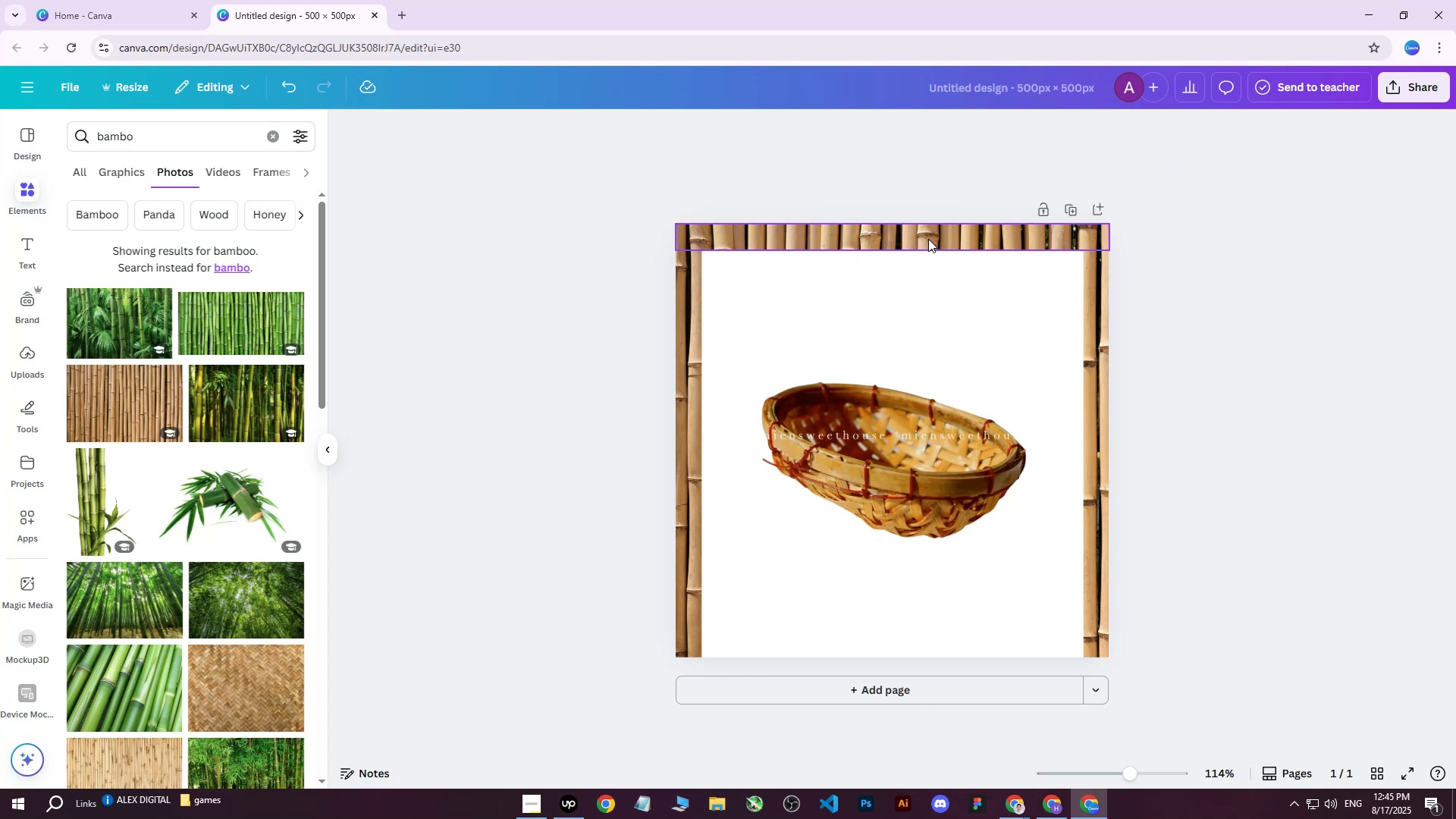 
left_click([921, 240])
 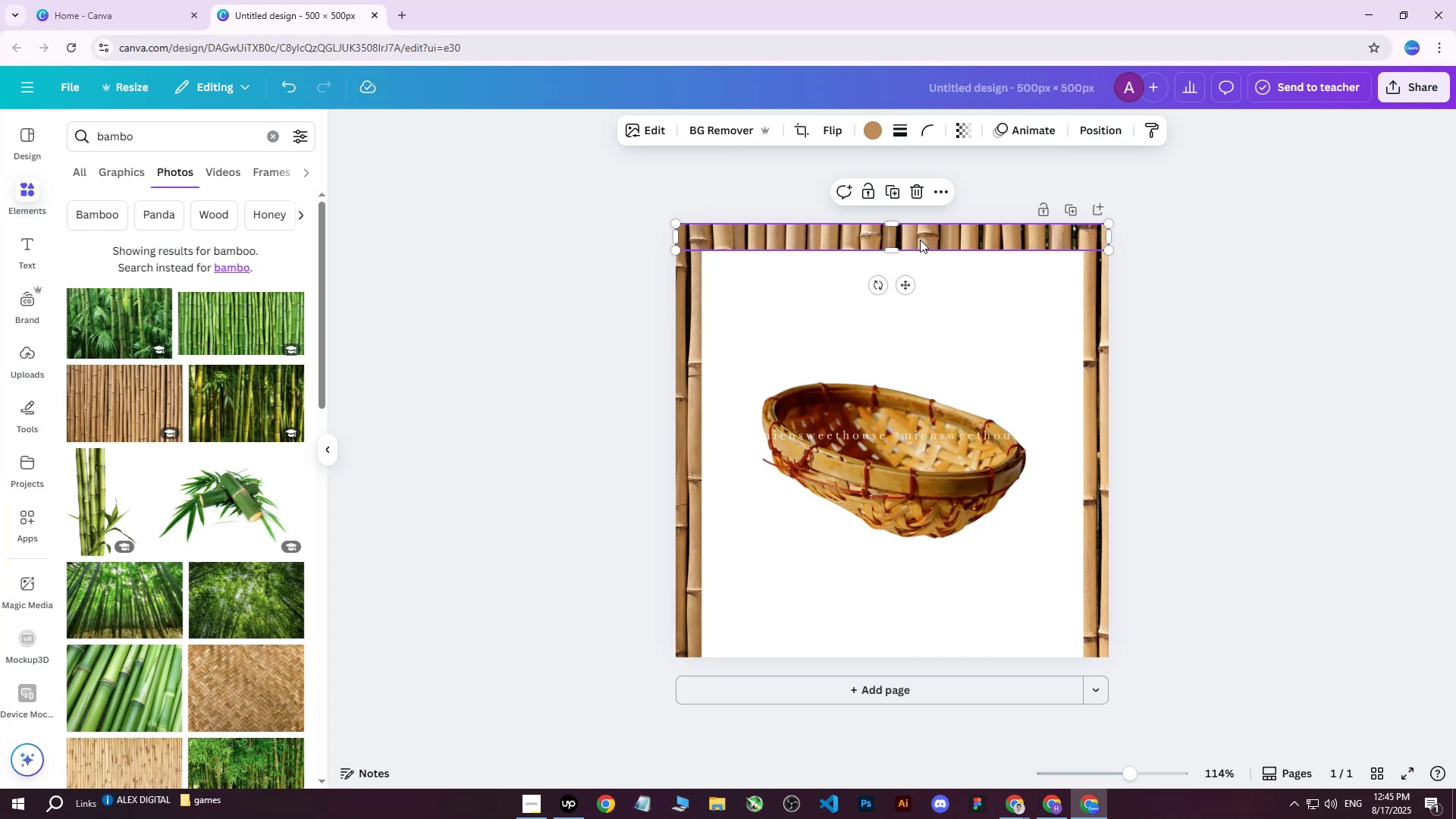 
key(Control+D)
 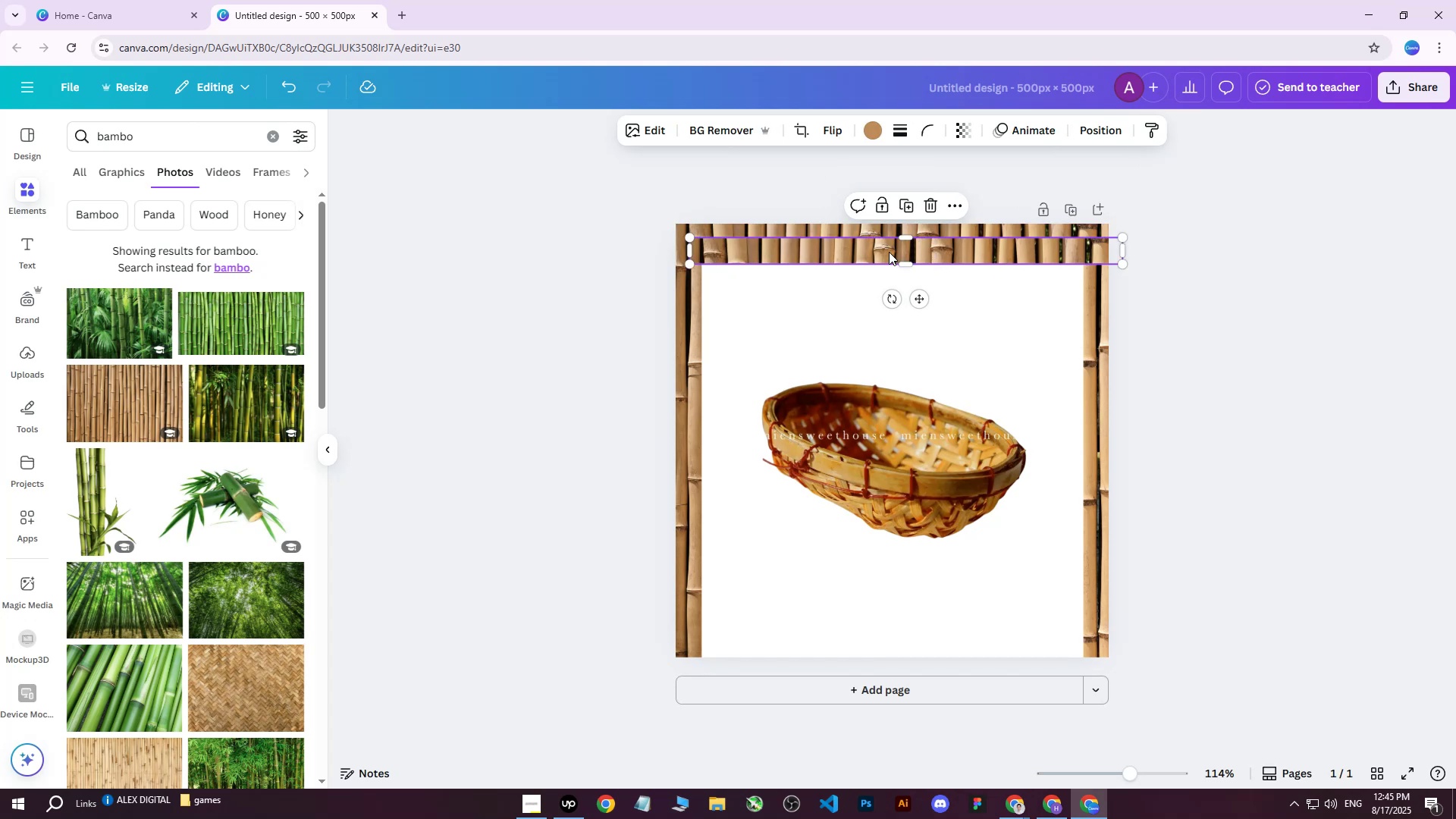 
left_click_drag(start_coordinate=[877, 249], to_coordinate=[859, 645])
 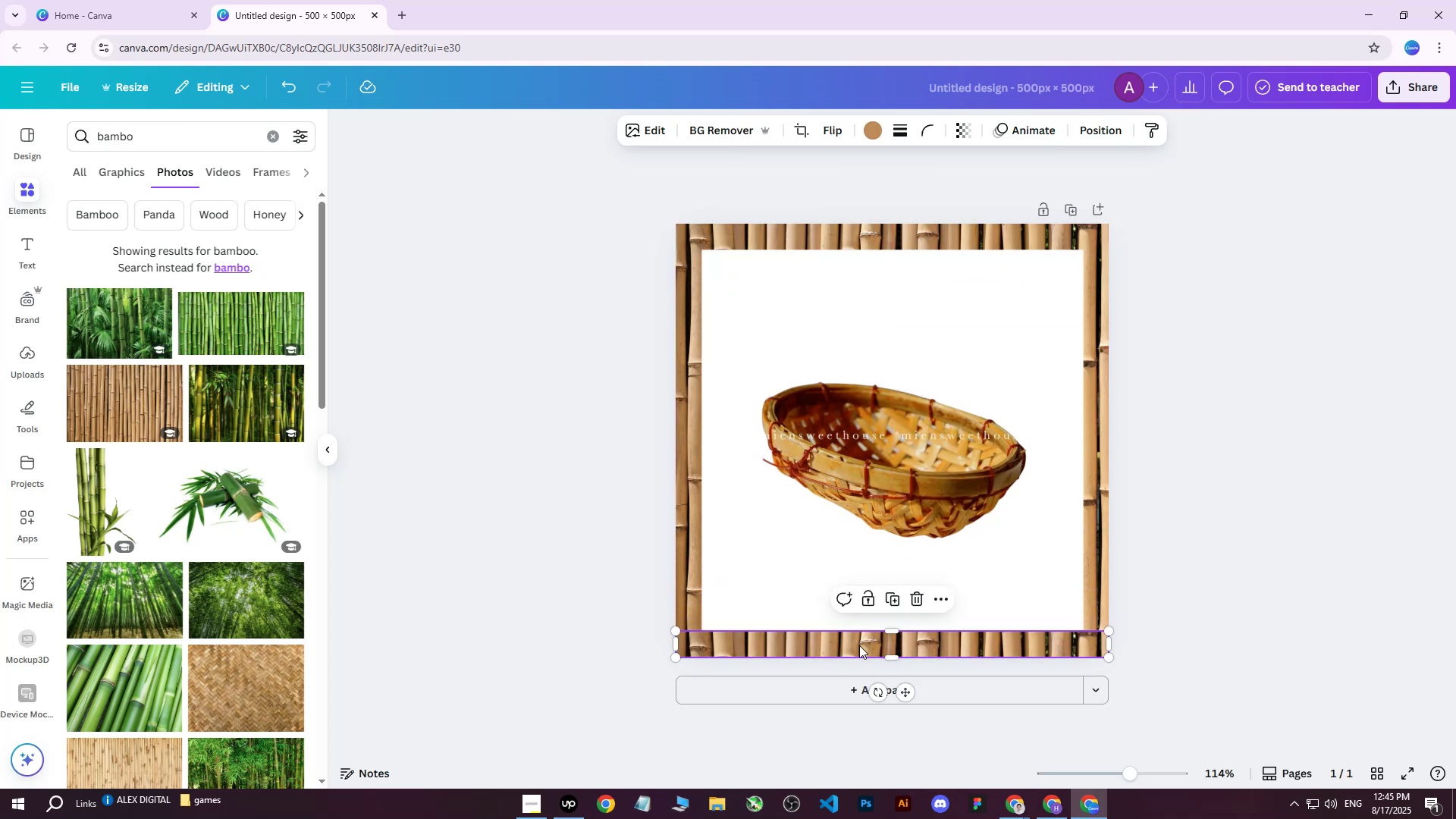 
key(Control+Z)
 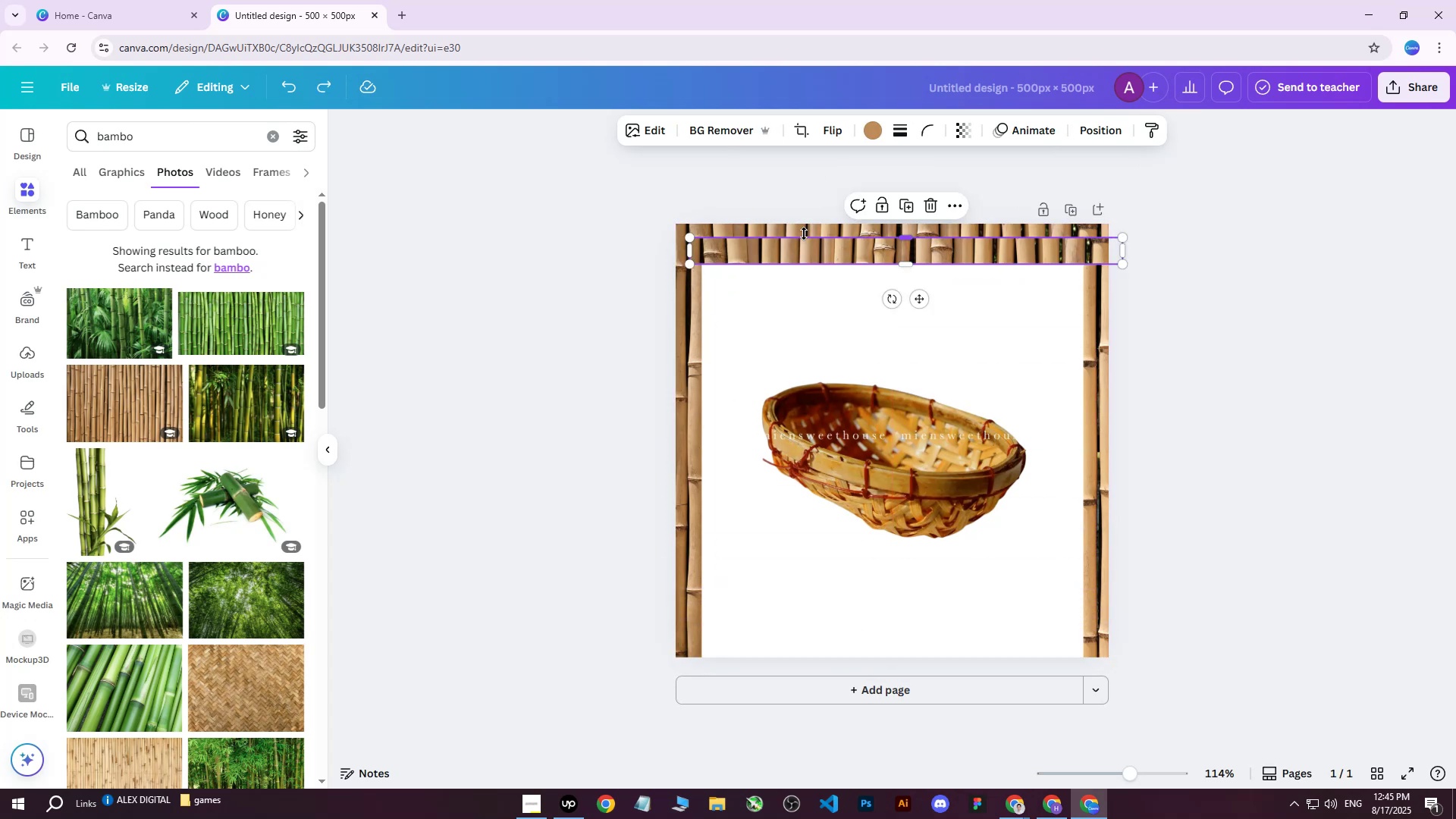 
left_click_drag(start_coordinate=[810, 249], to_coordinate=[810, 273])
 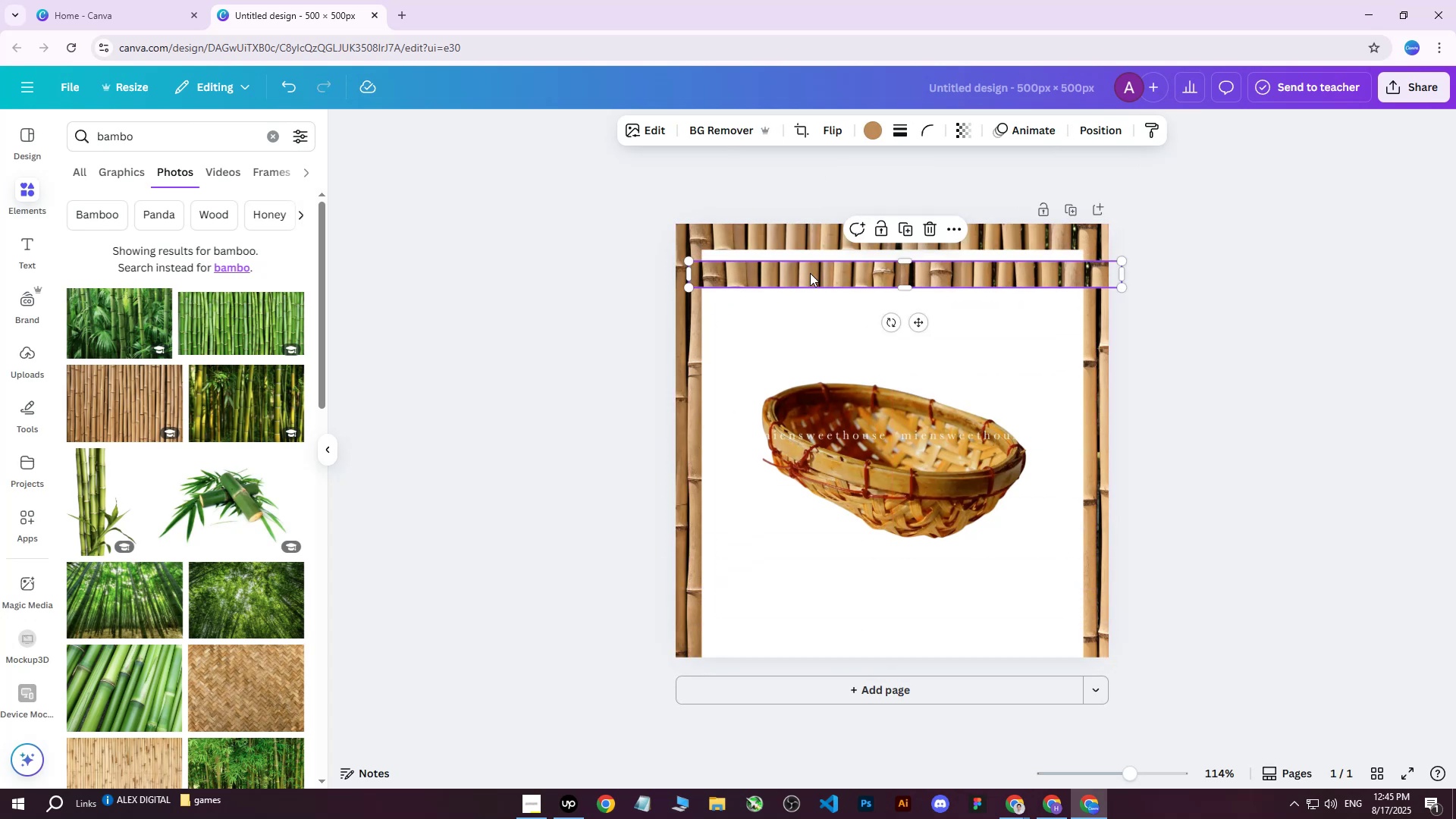 
key(Delete)
 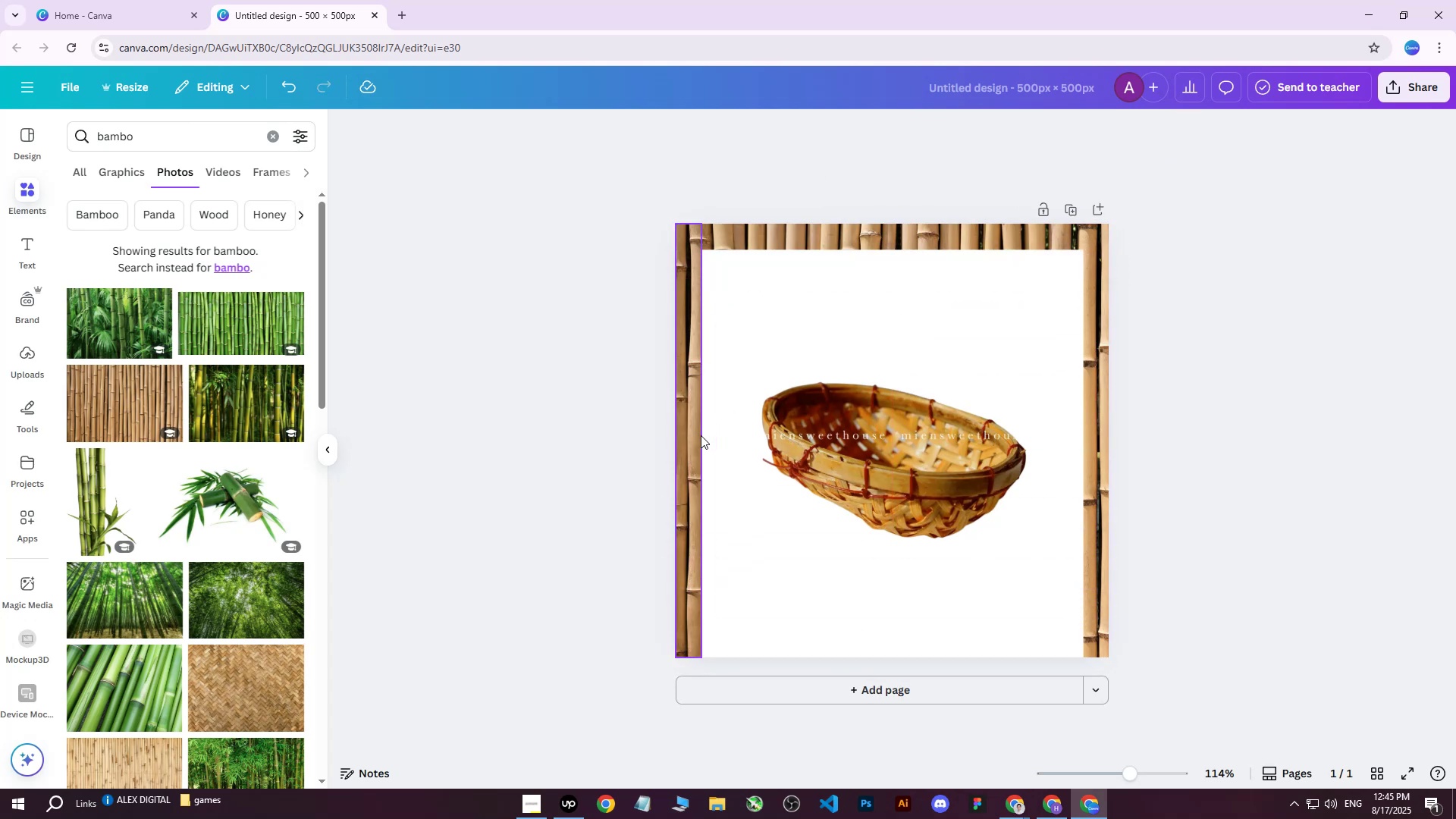 
left_click([701, 435])
 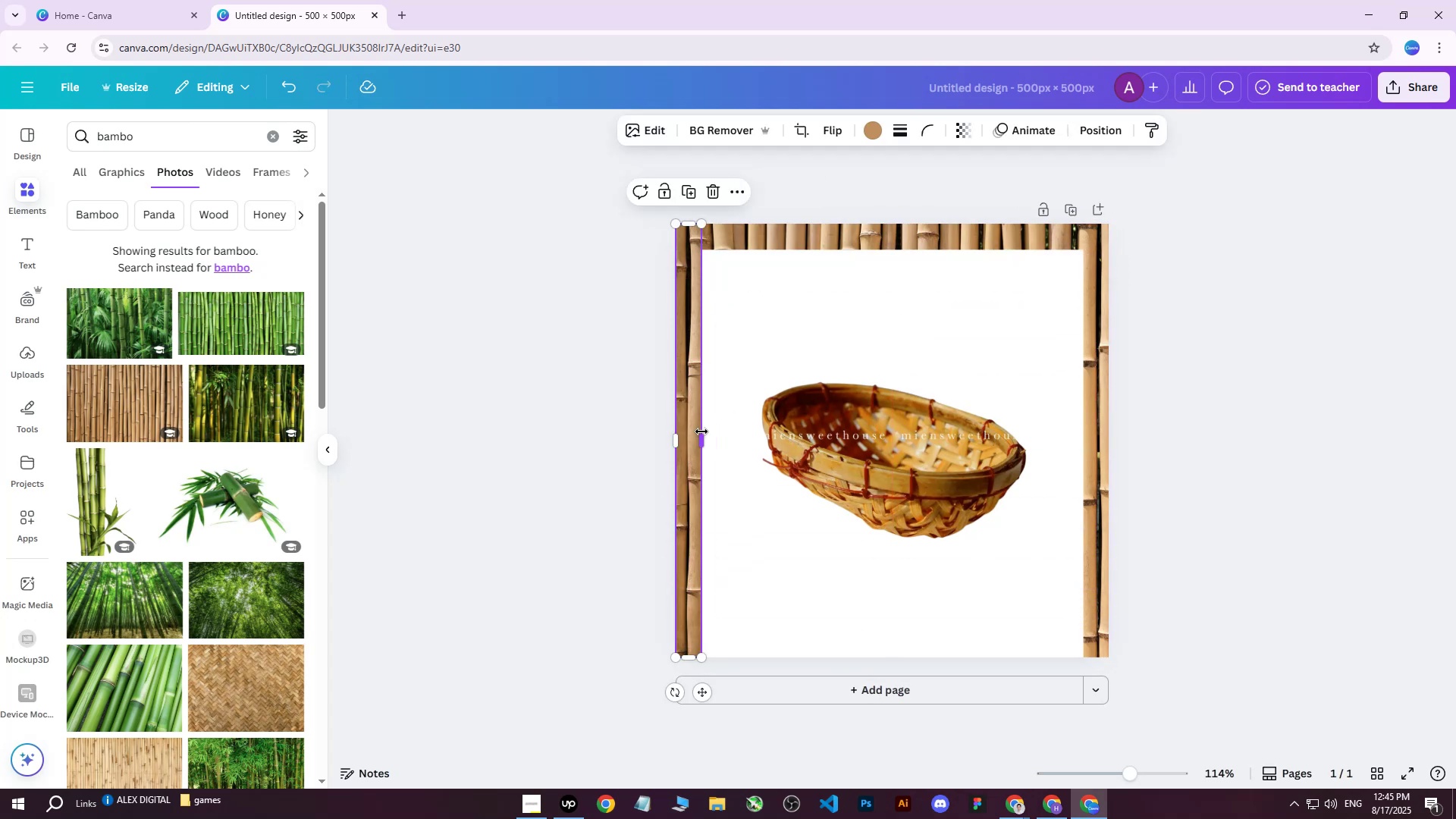 
key(Control+ControlLeft)
 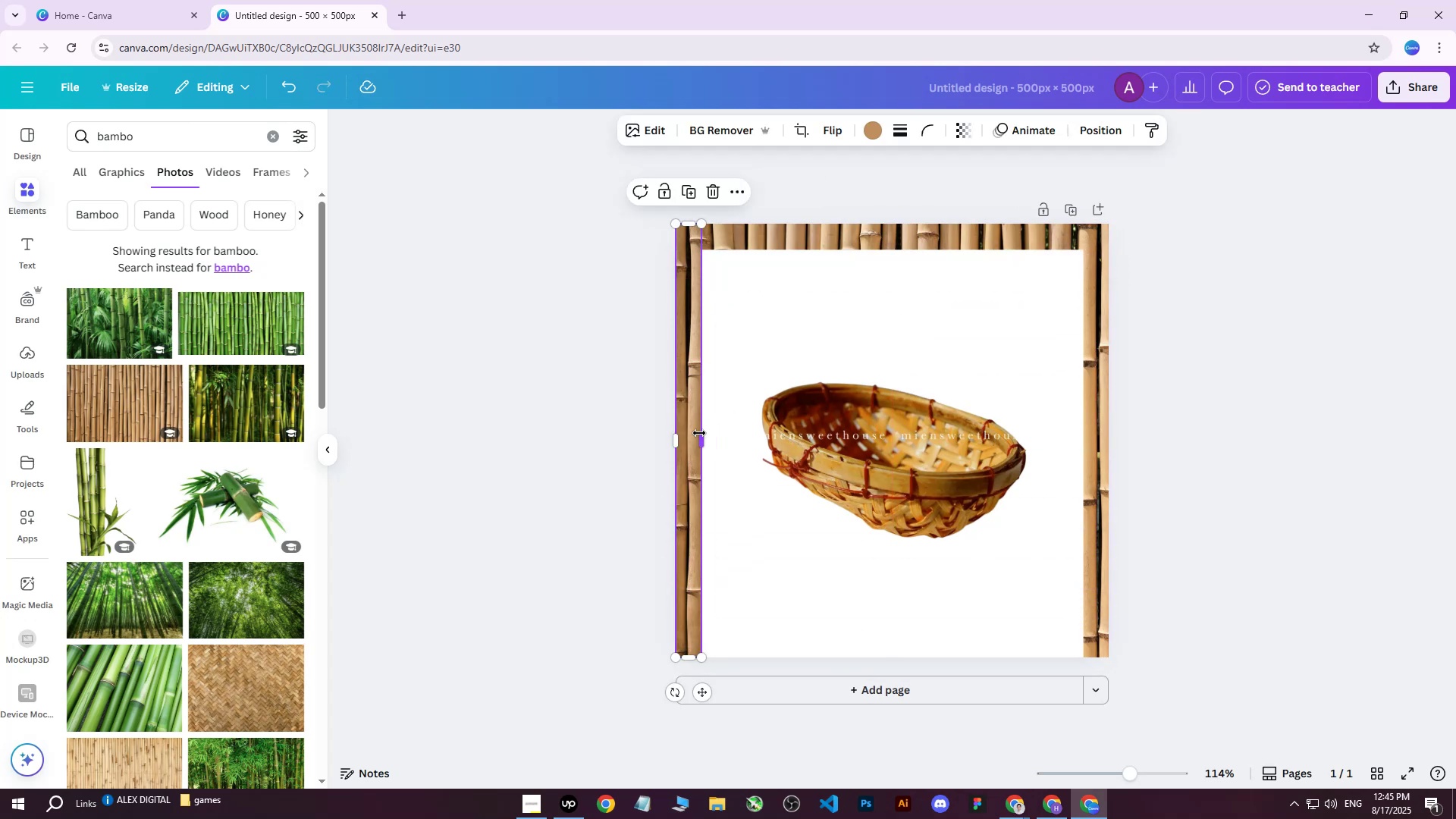 
key(Control+D)
 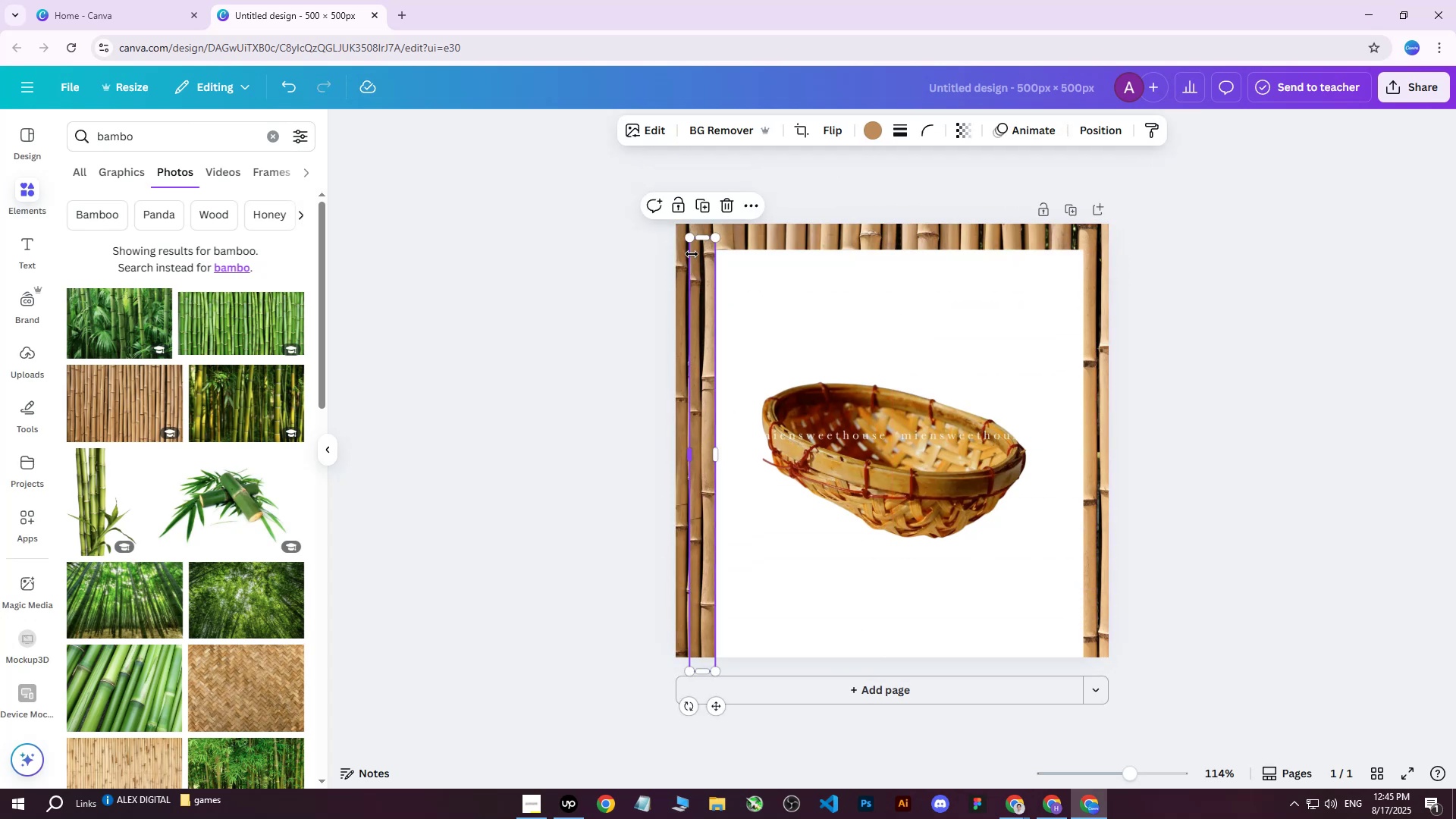 
left_click_drag(start_coordinate=[696, 303], to_coordinate=[682, 290])
 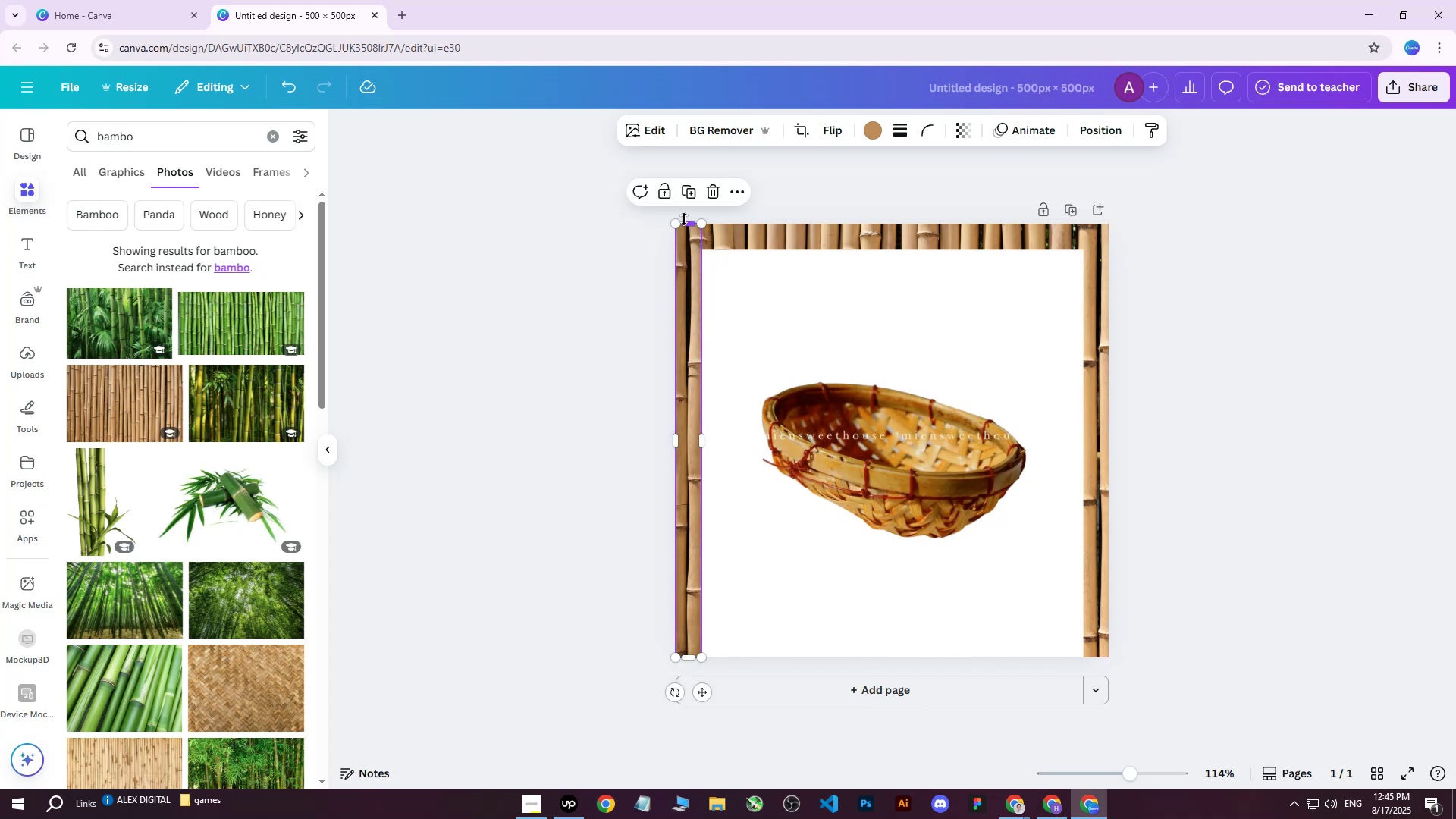 
left_click_drag(start_coordinate=[688, 225], to_coordinate=[683, 633])
 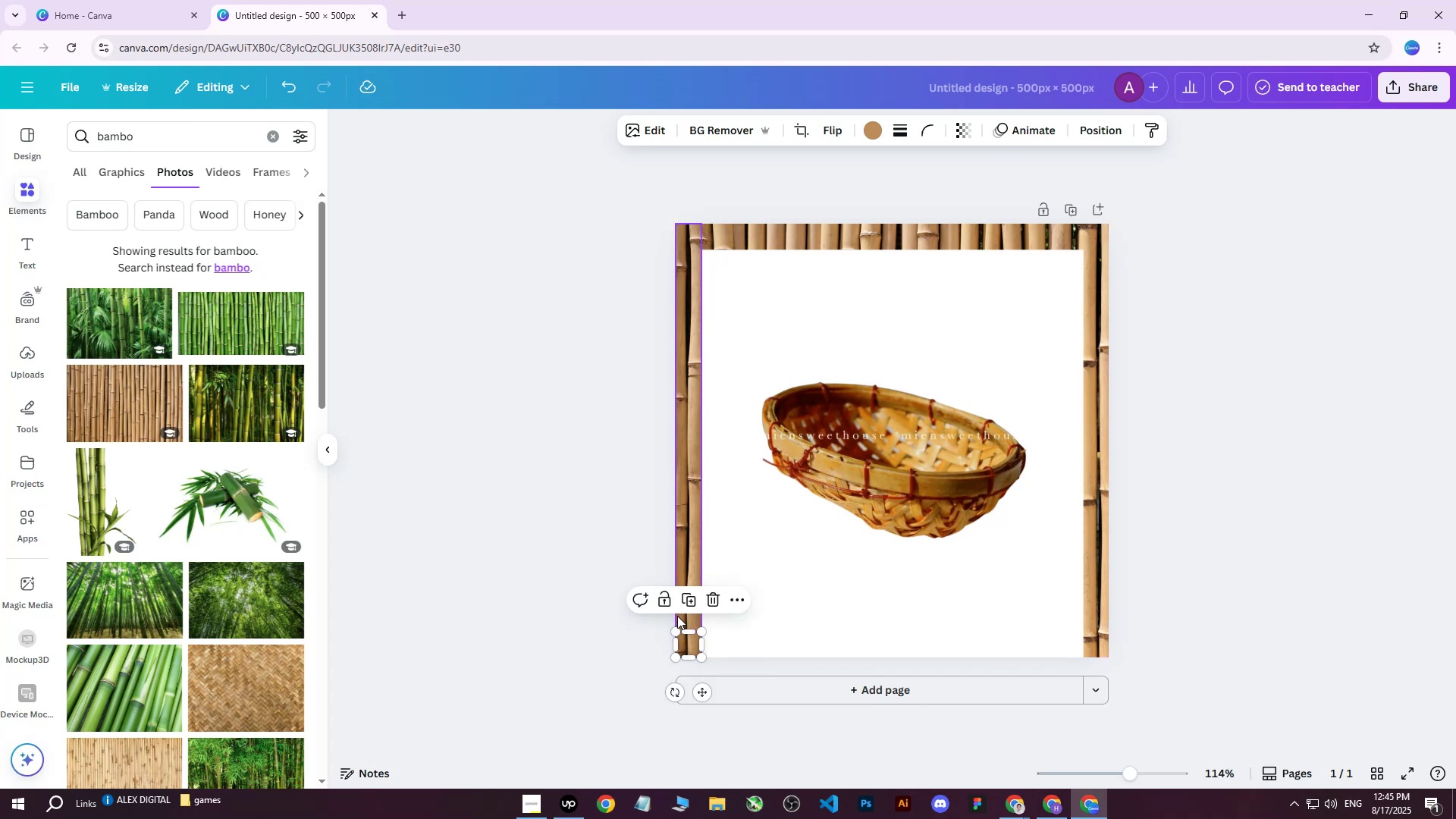 
wait(6.91)
 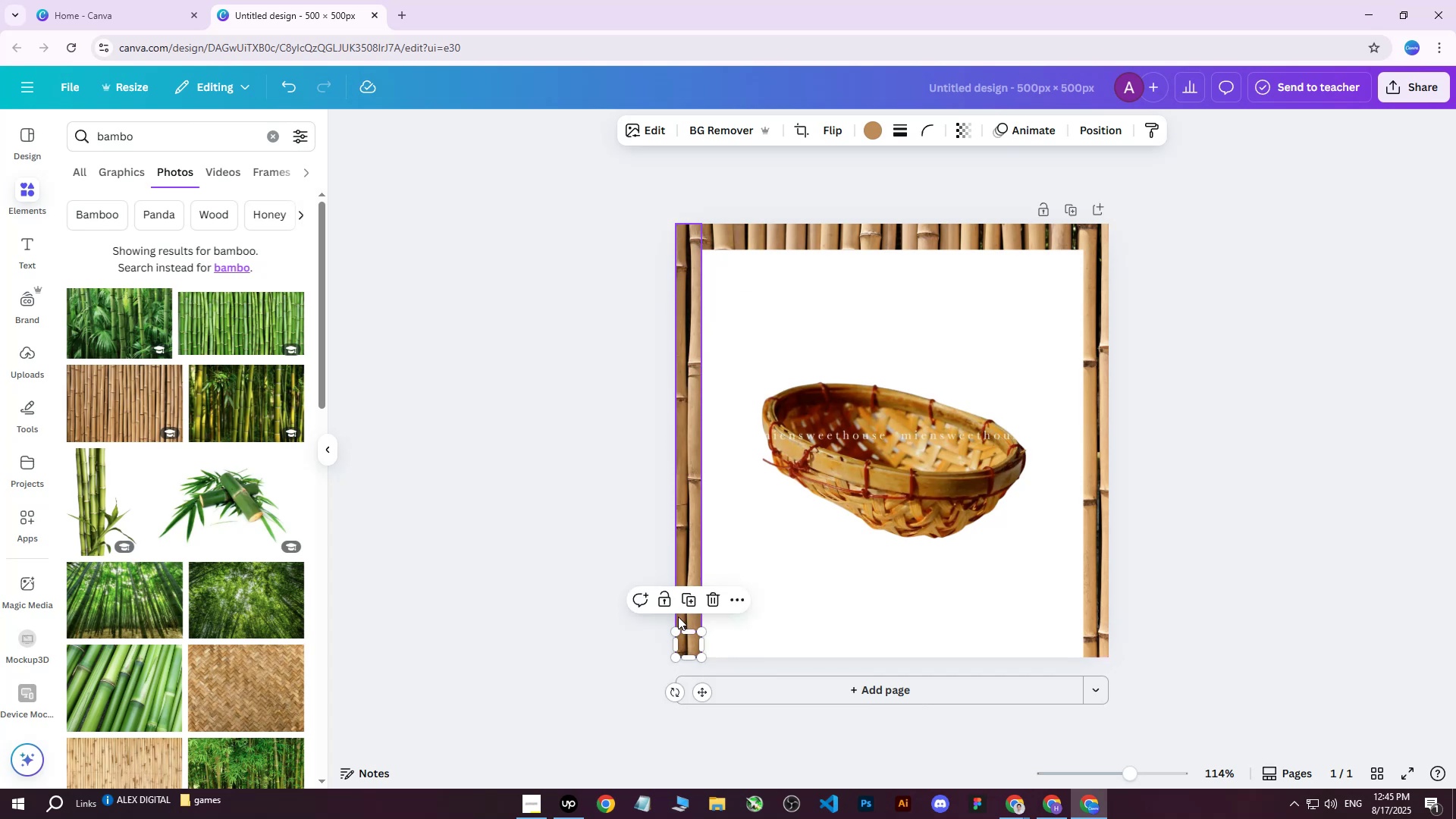 
left_click_drag(start_coordinate=[703, 645], to_coordinate=[1109, 650])
 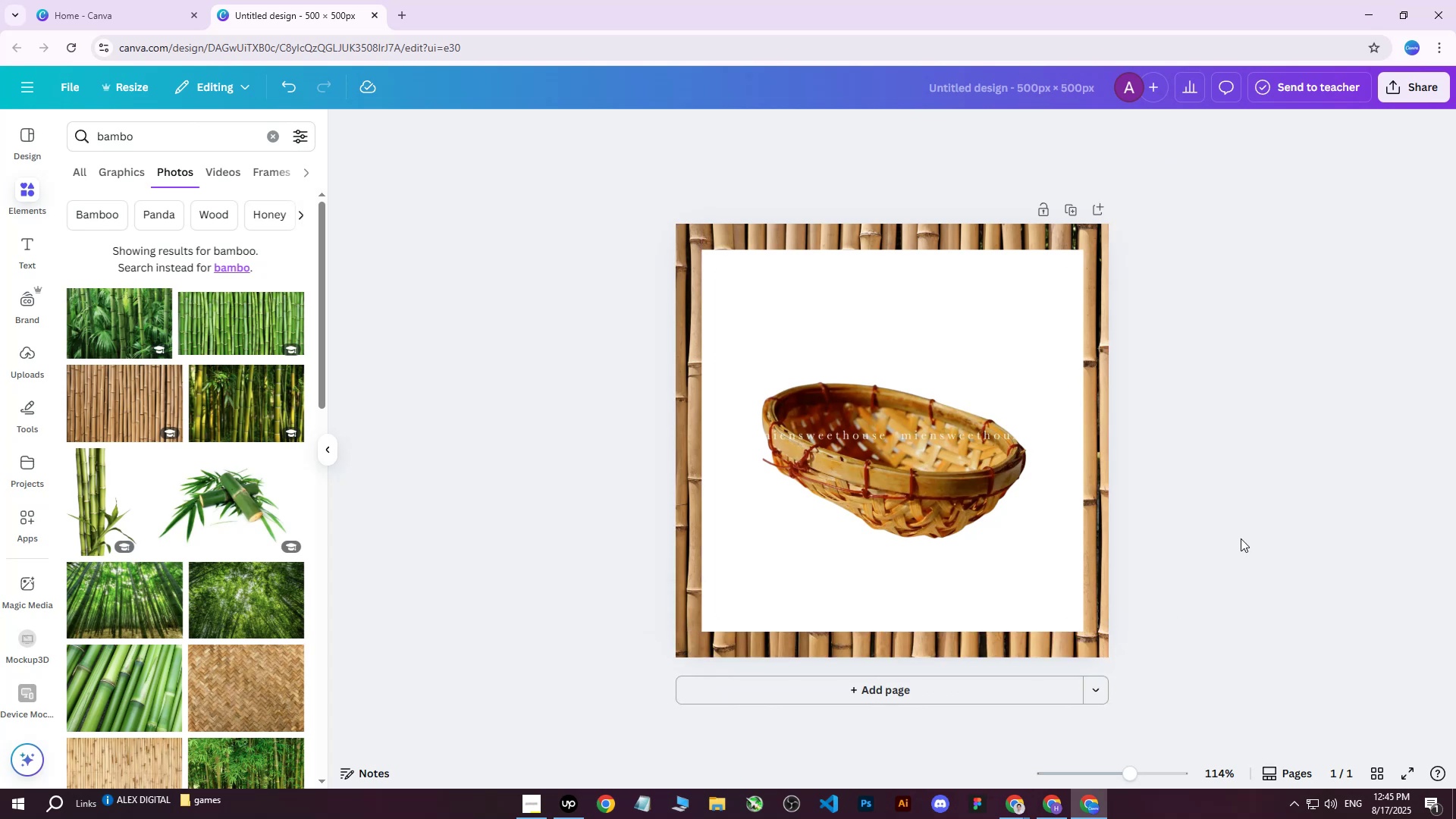 
double_click([1241, 538])
 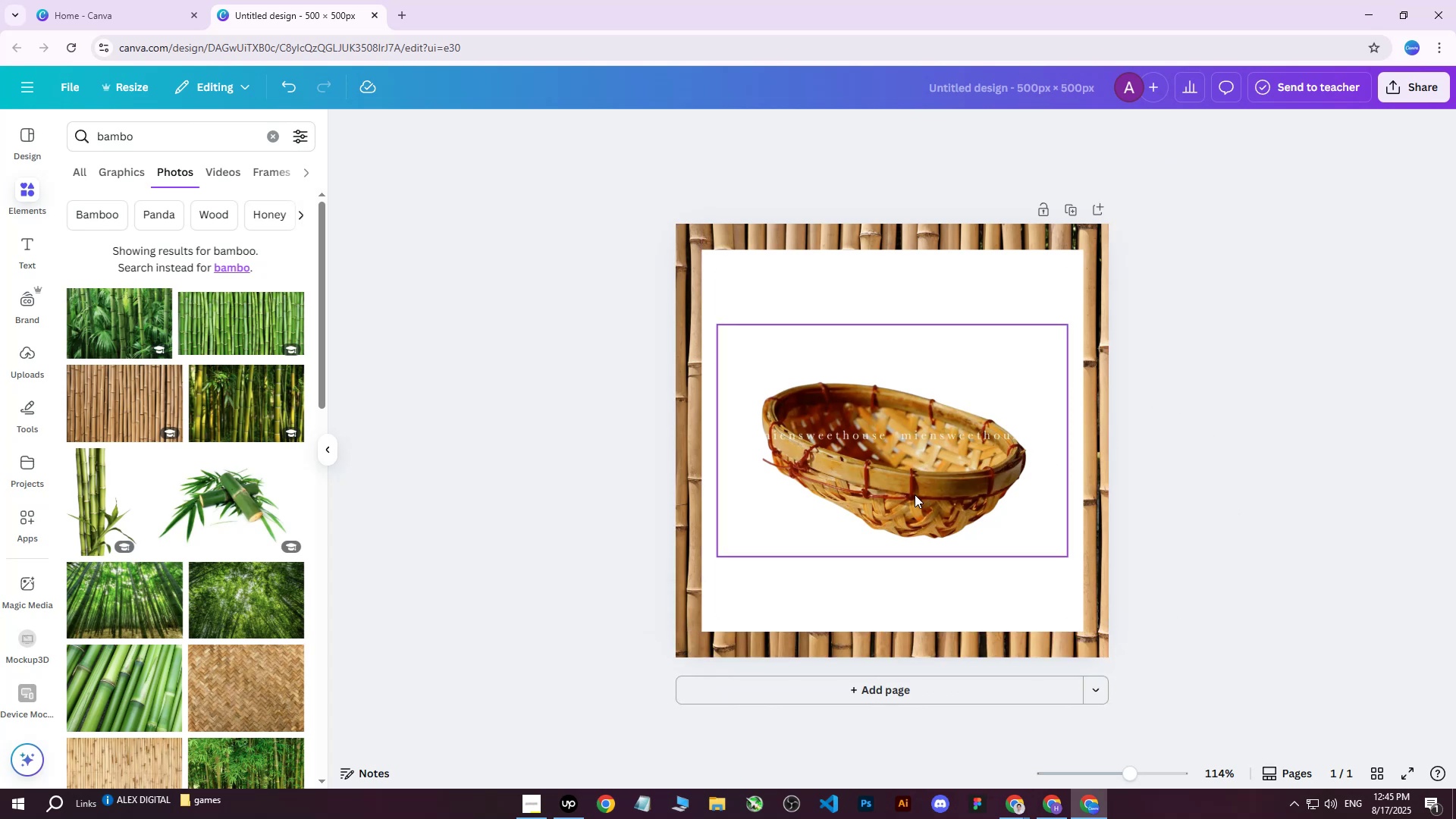 
wait(5.29)
 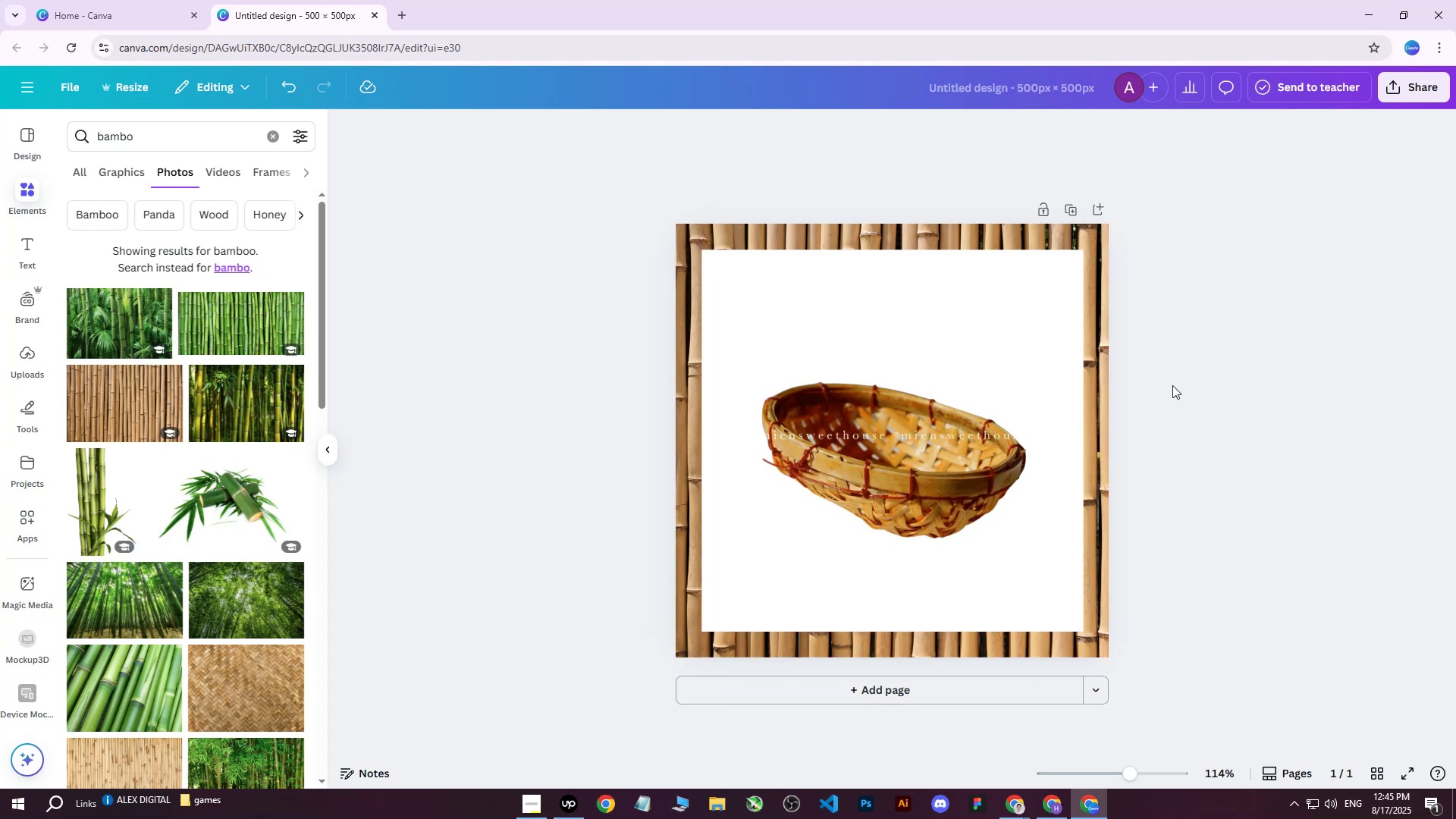 
left_click([589, 485])
 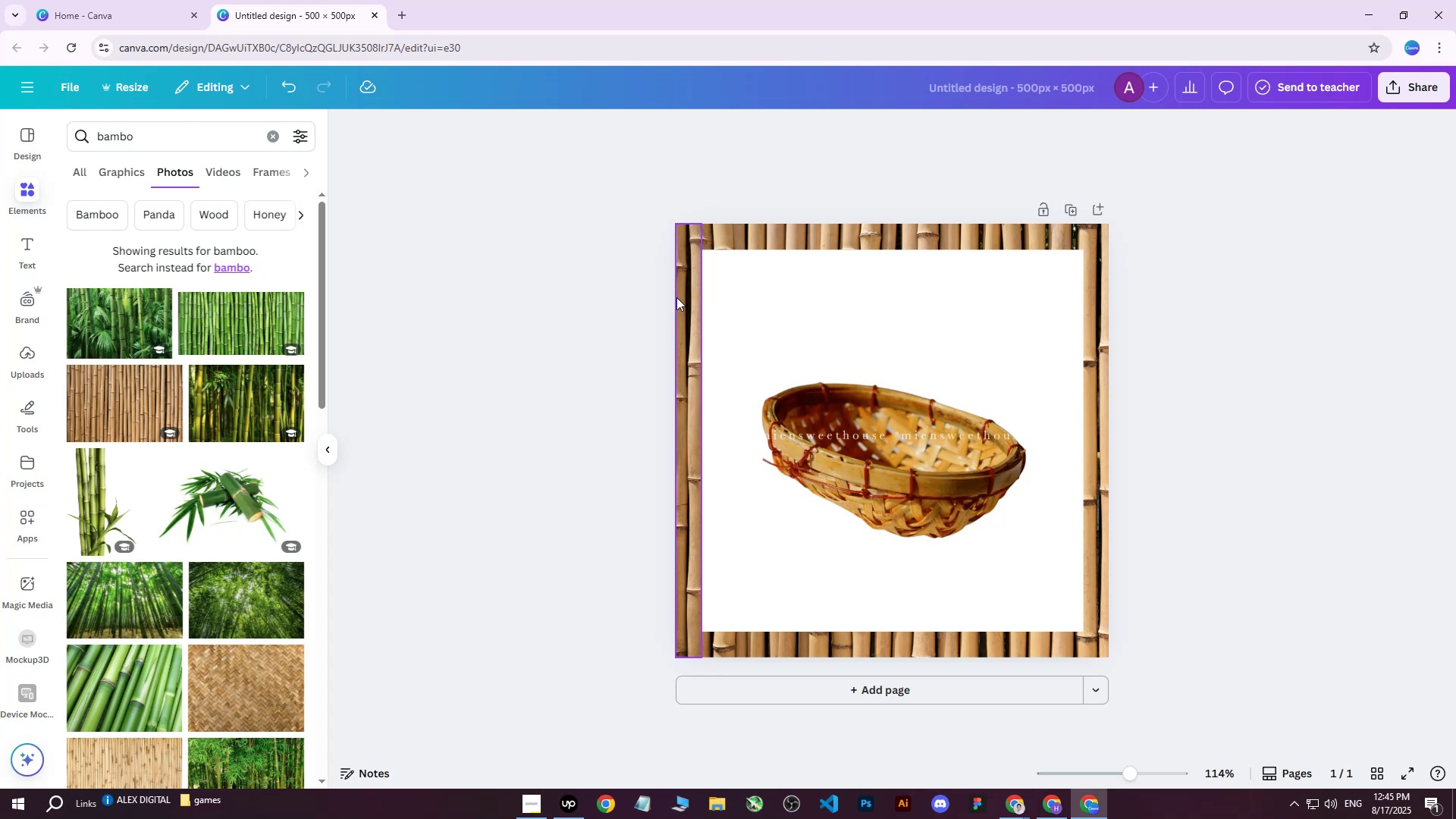 
left_click([676, 297])
 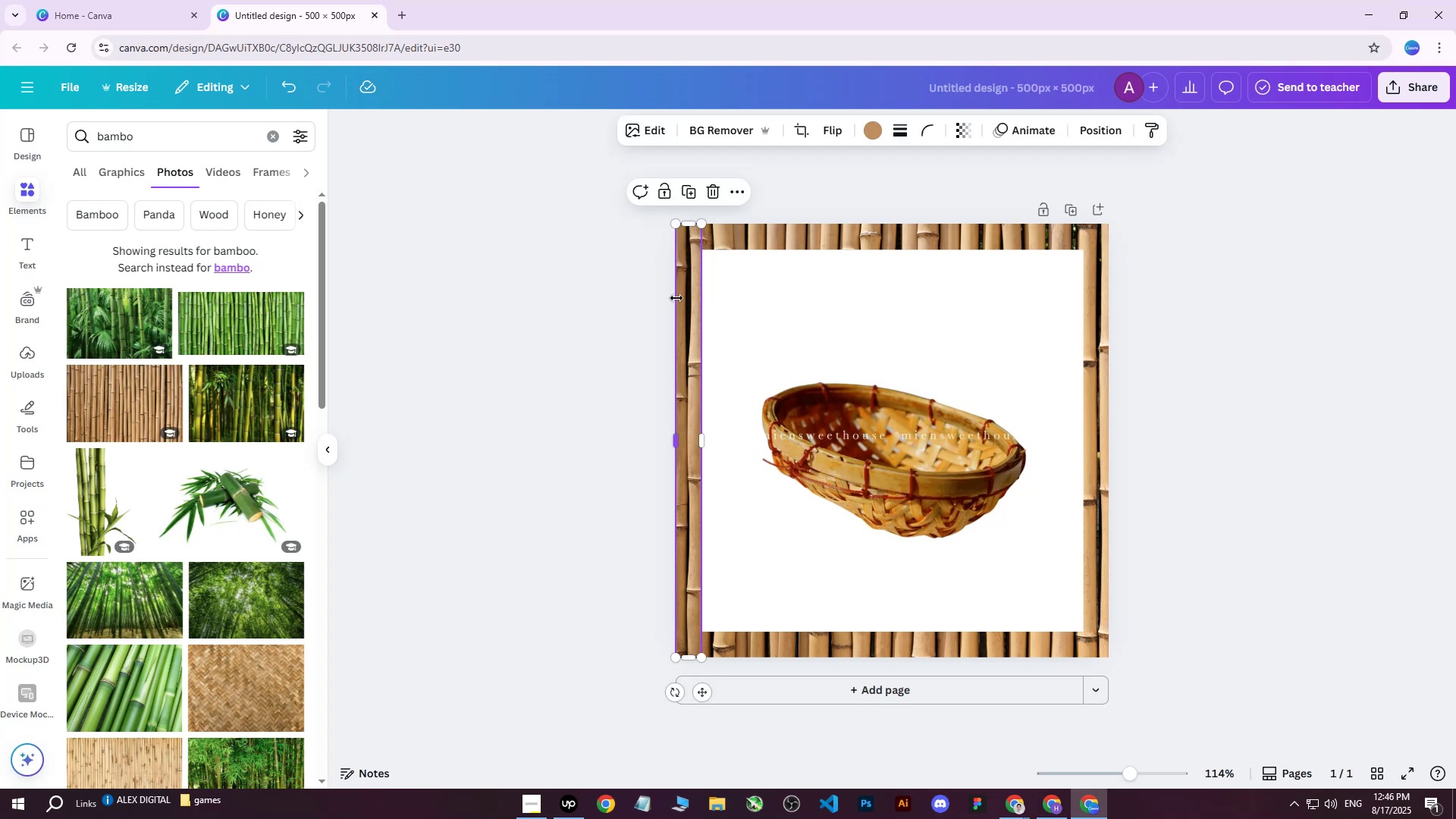 
wait(5.76)
 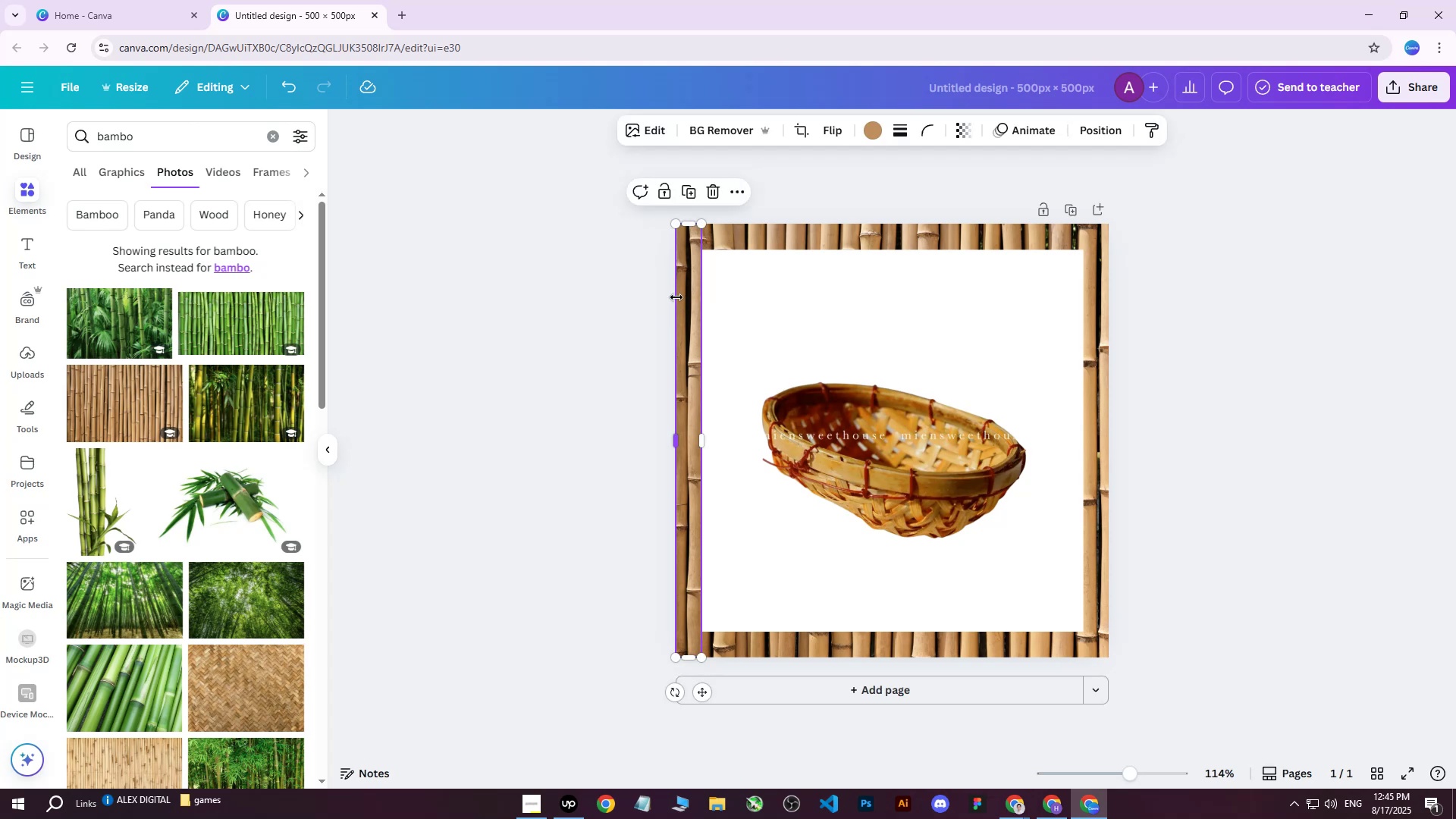 
key(Control+D)
 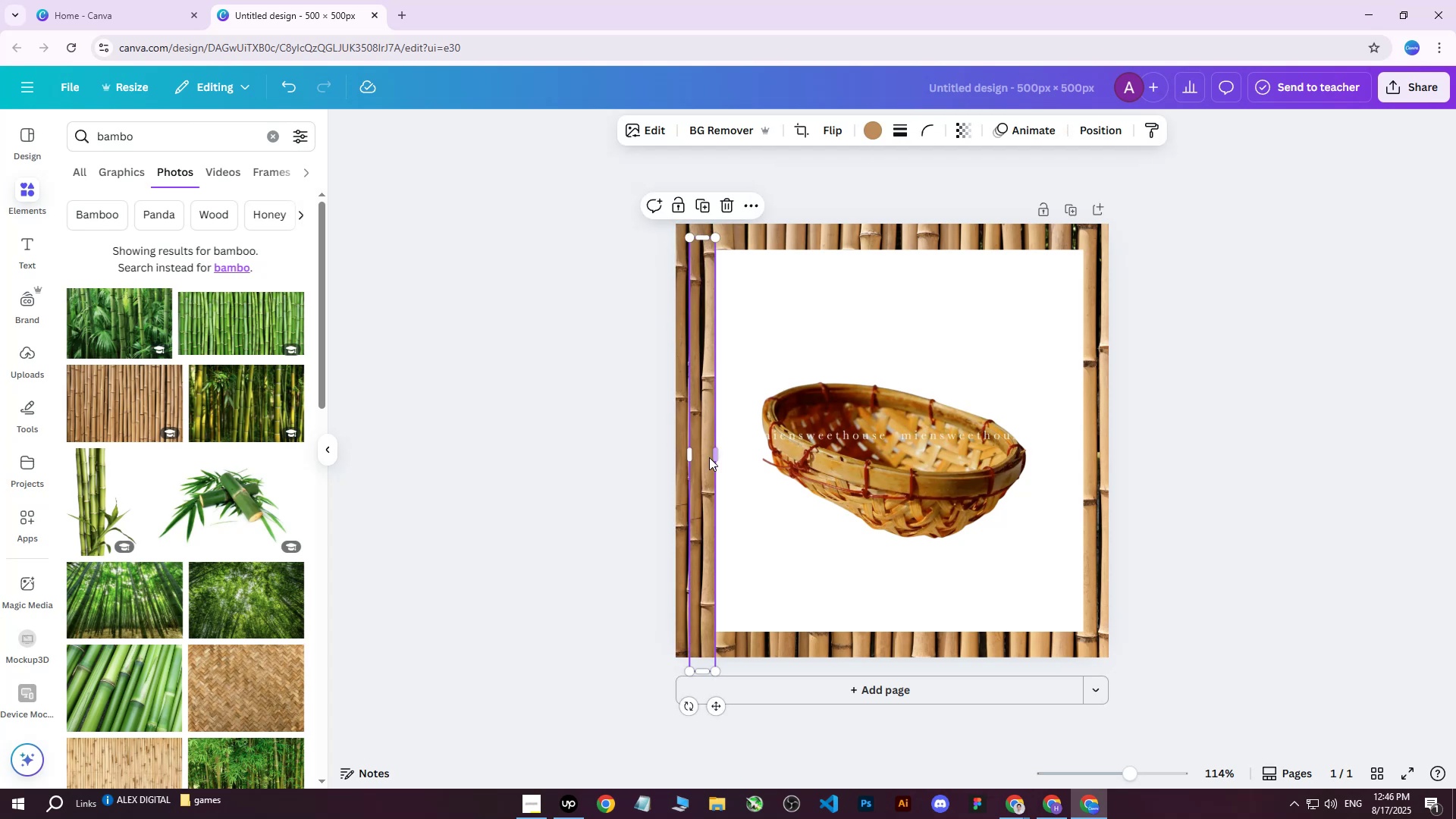 
left_click_drag(start_coordinate=[707, 457], to_coordinate=[697, 441])
 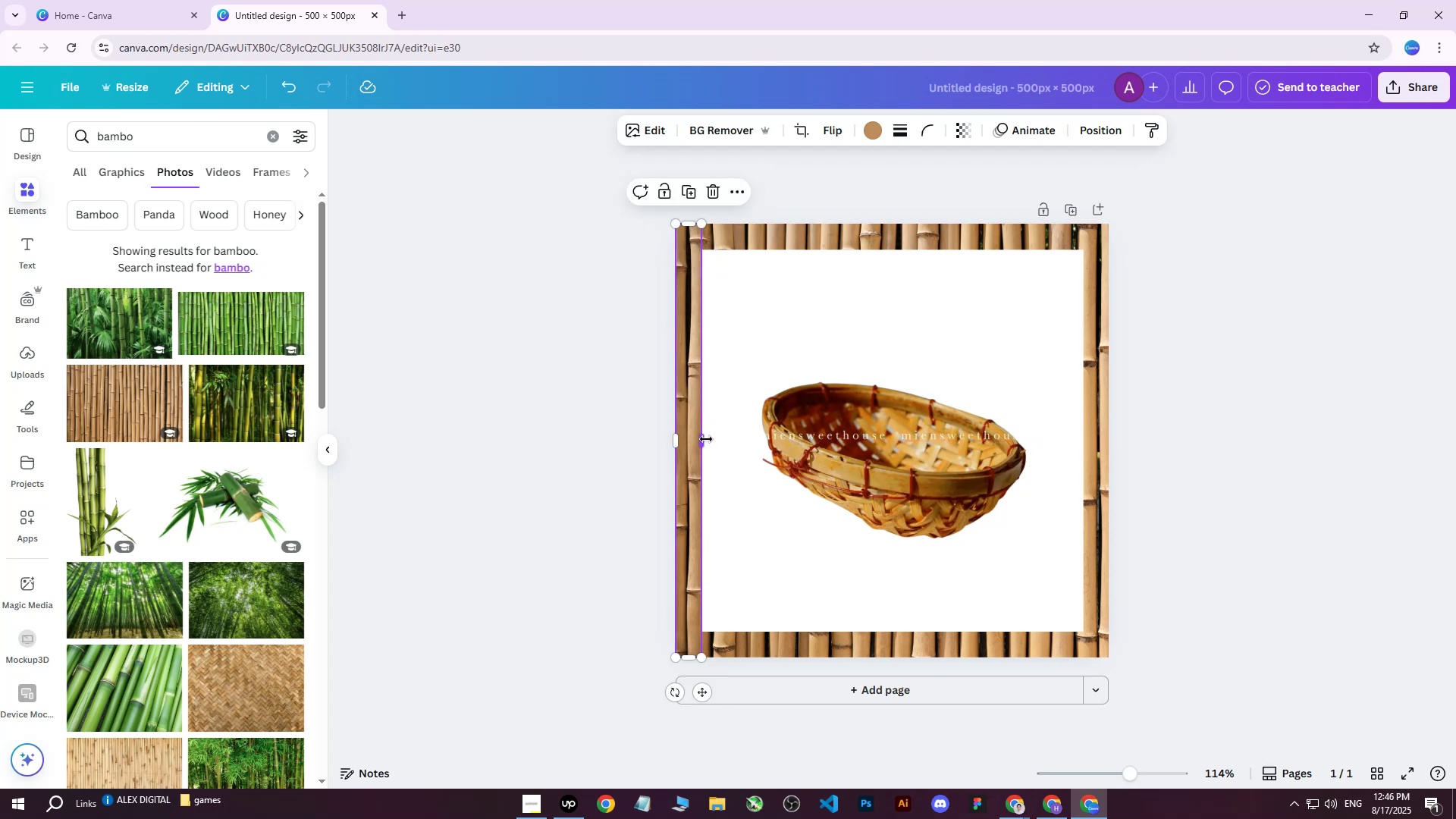 
left_click_drag(start_coordinate=[707, 439], to_coordinate=[1113, 421])
 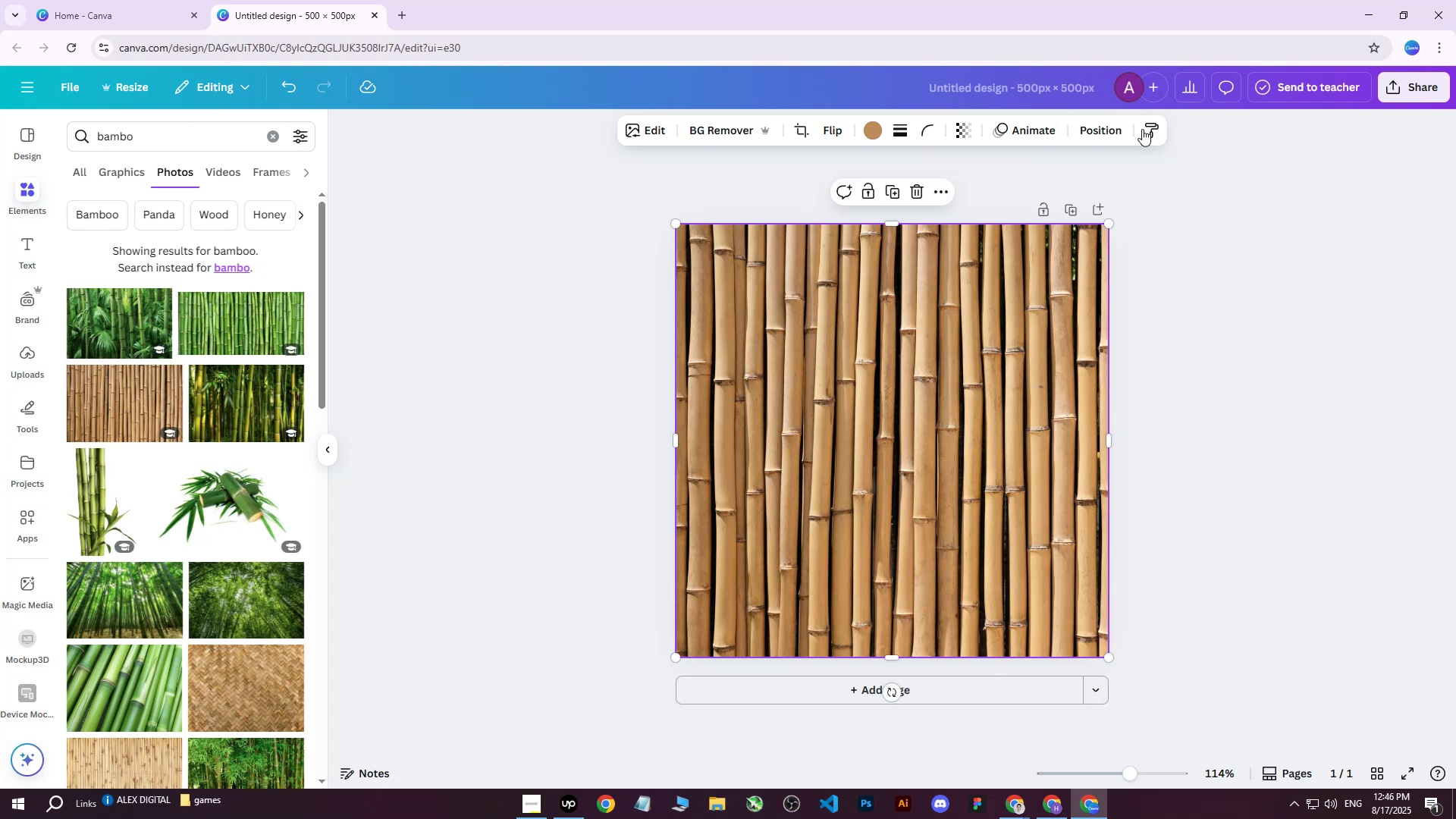 
left_click([1105, 130])
 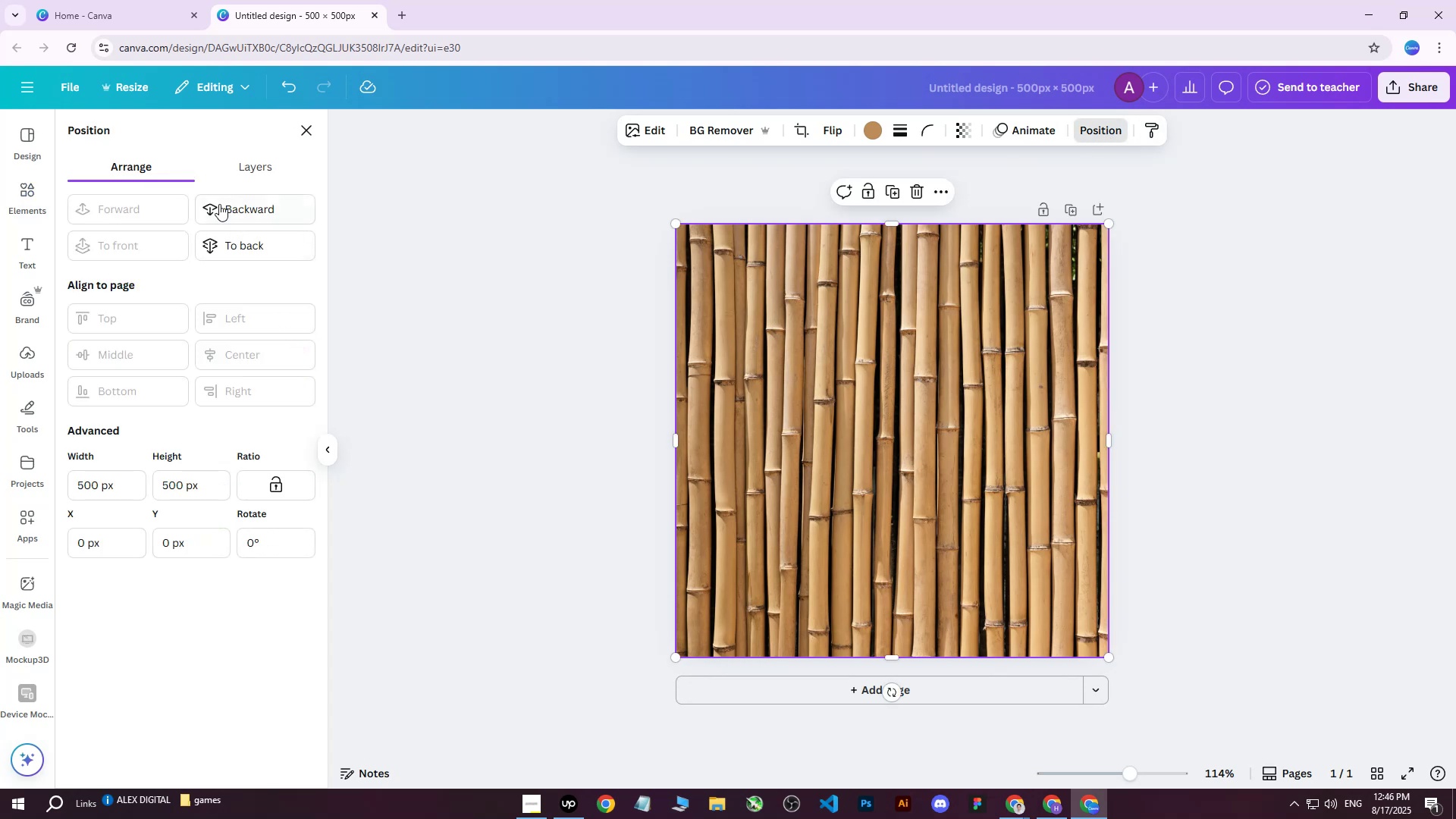 
left_click([233, 175])
 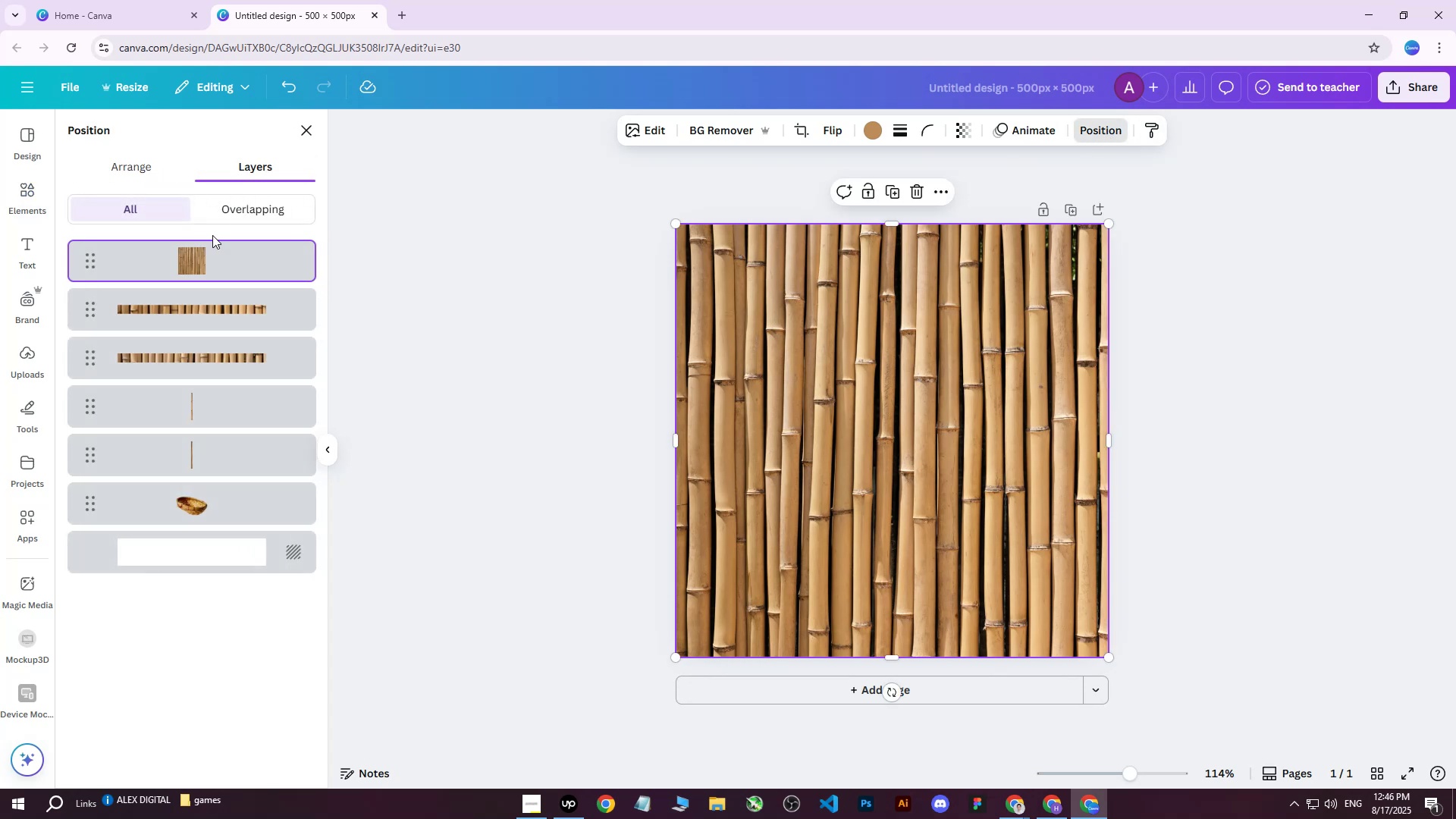 
left_click_drag(start_coordinate=[202, 251], to_coordinate=[202, 479])
 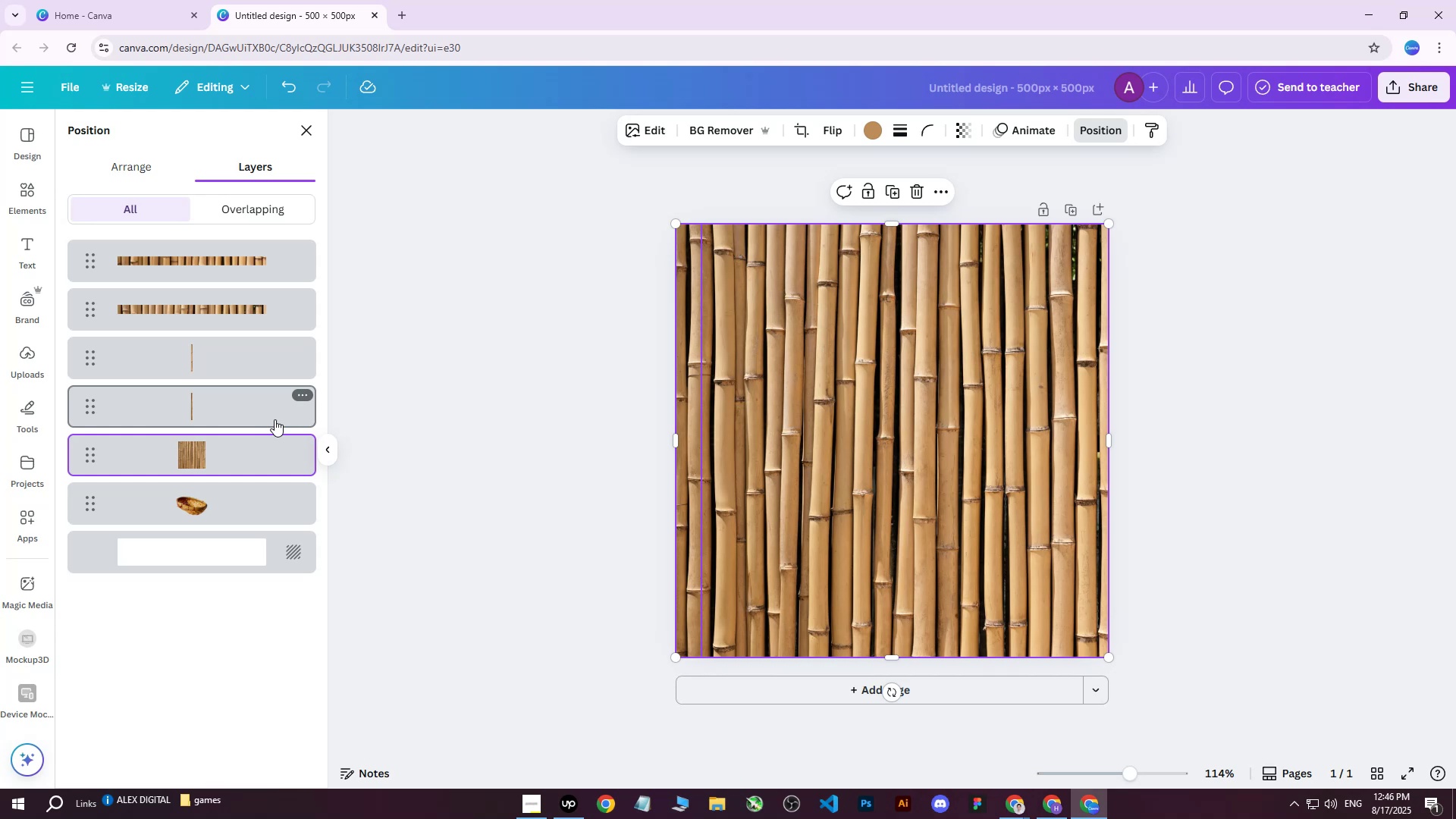 
wait(15.45)
 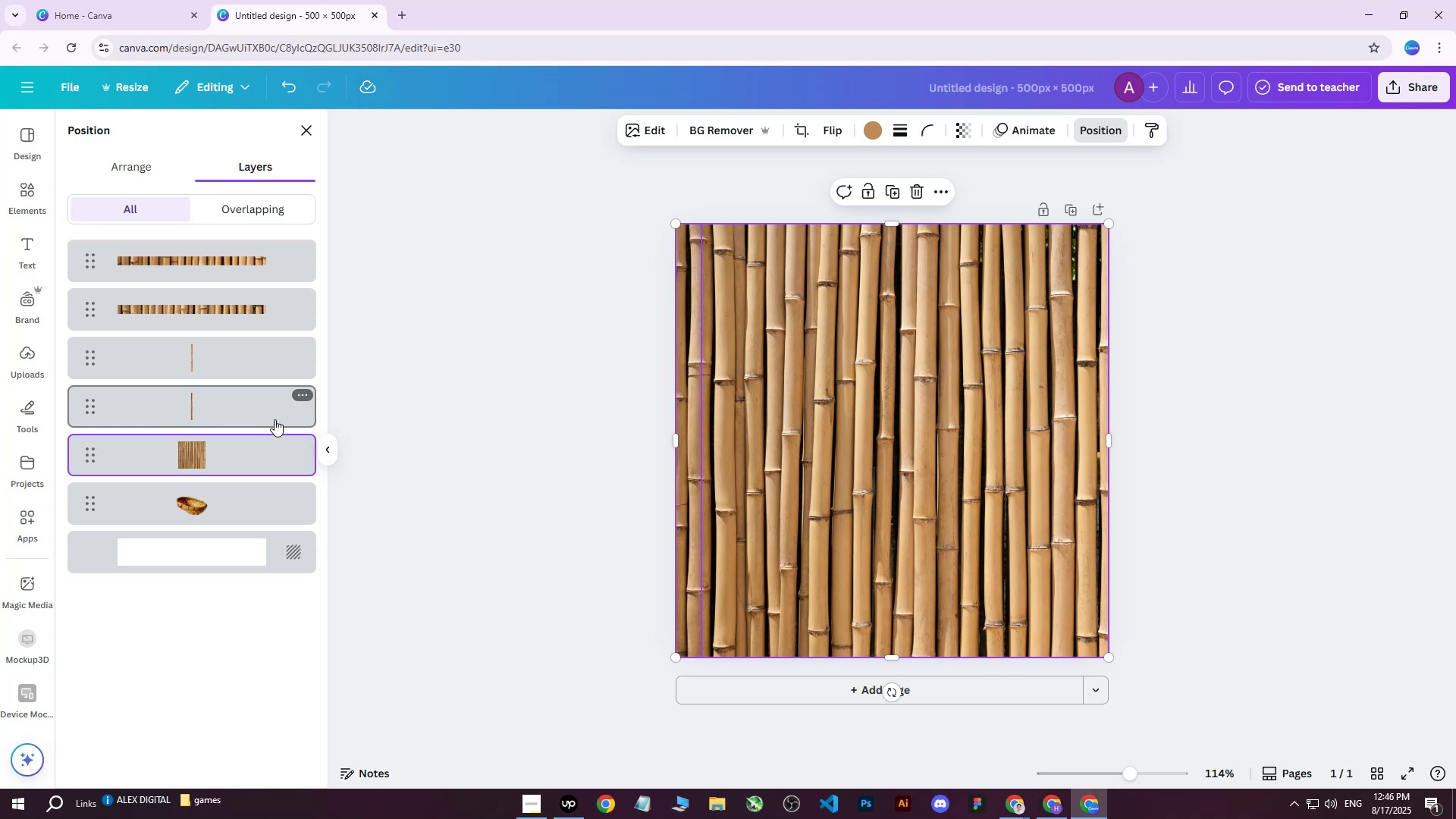 
left_click([971, 135])
 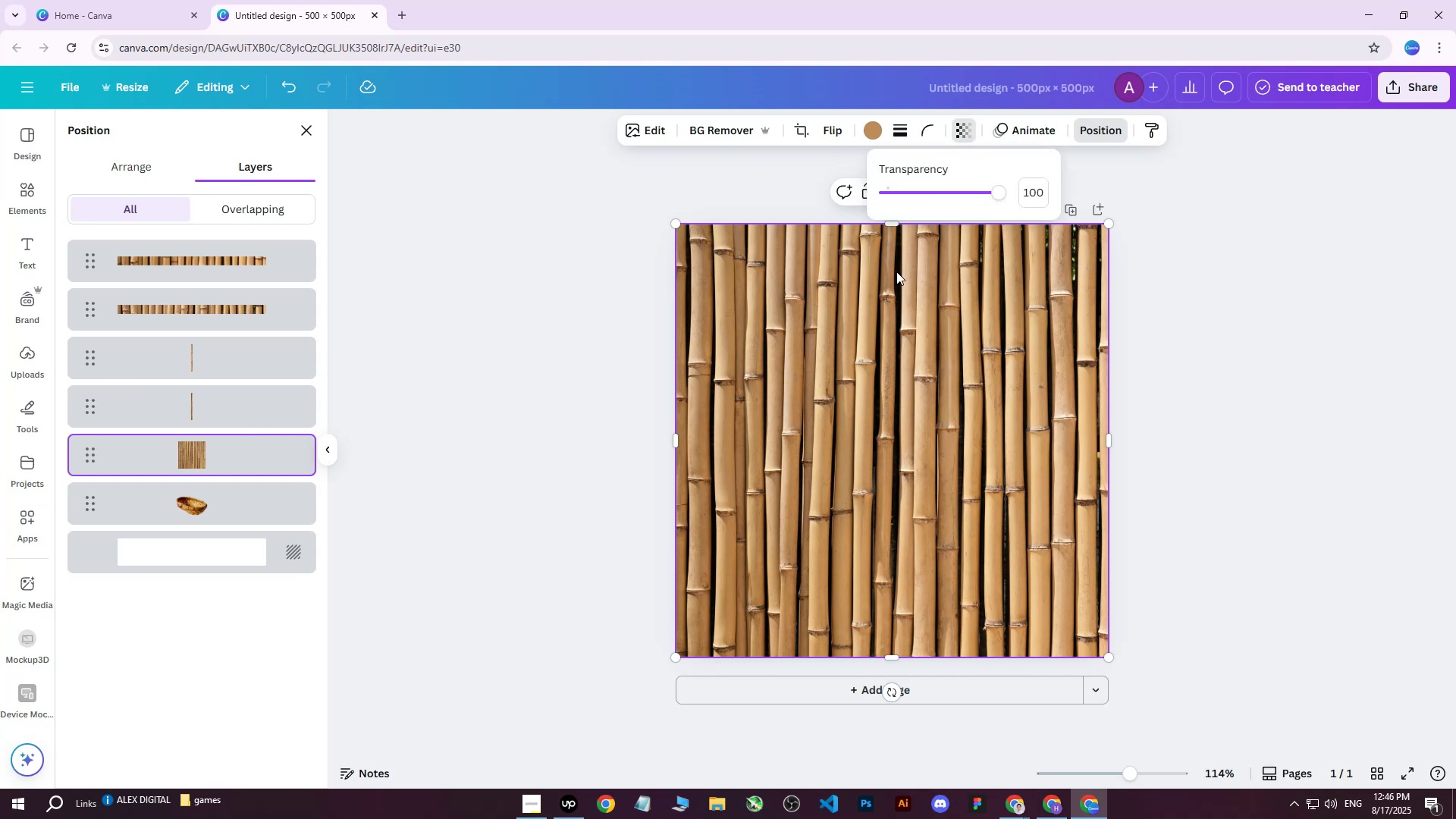 
left_click_drag(start_coordinate=[995, 193], to_coordinate=[898, 203])
 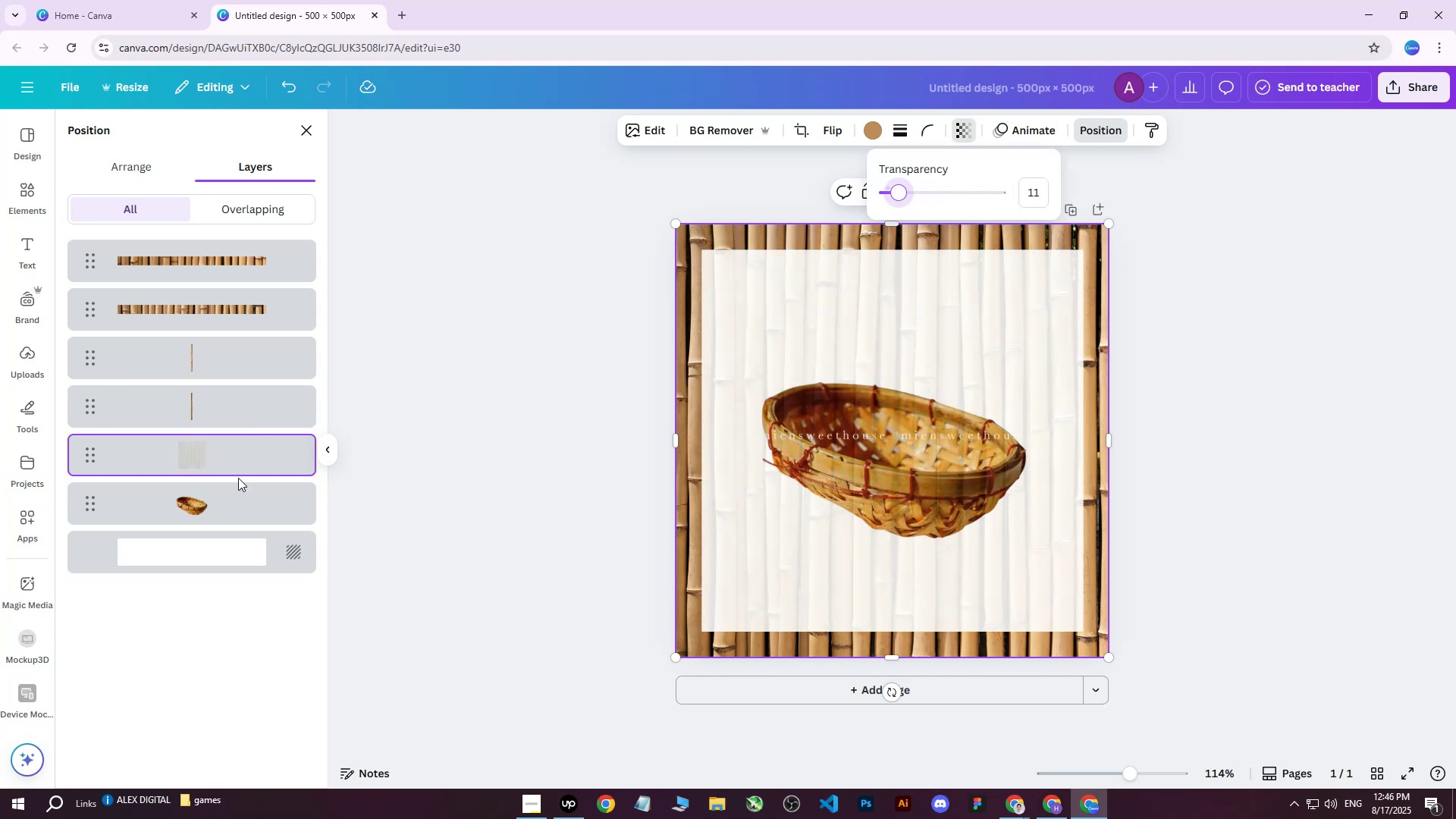 
left_click_drag(start_coordinate=[233, 463], to_coordinate=[228, 535])
 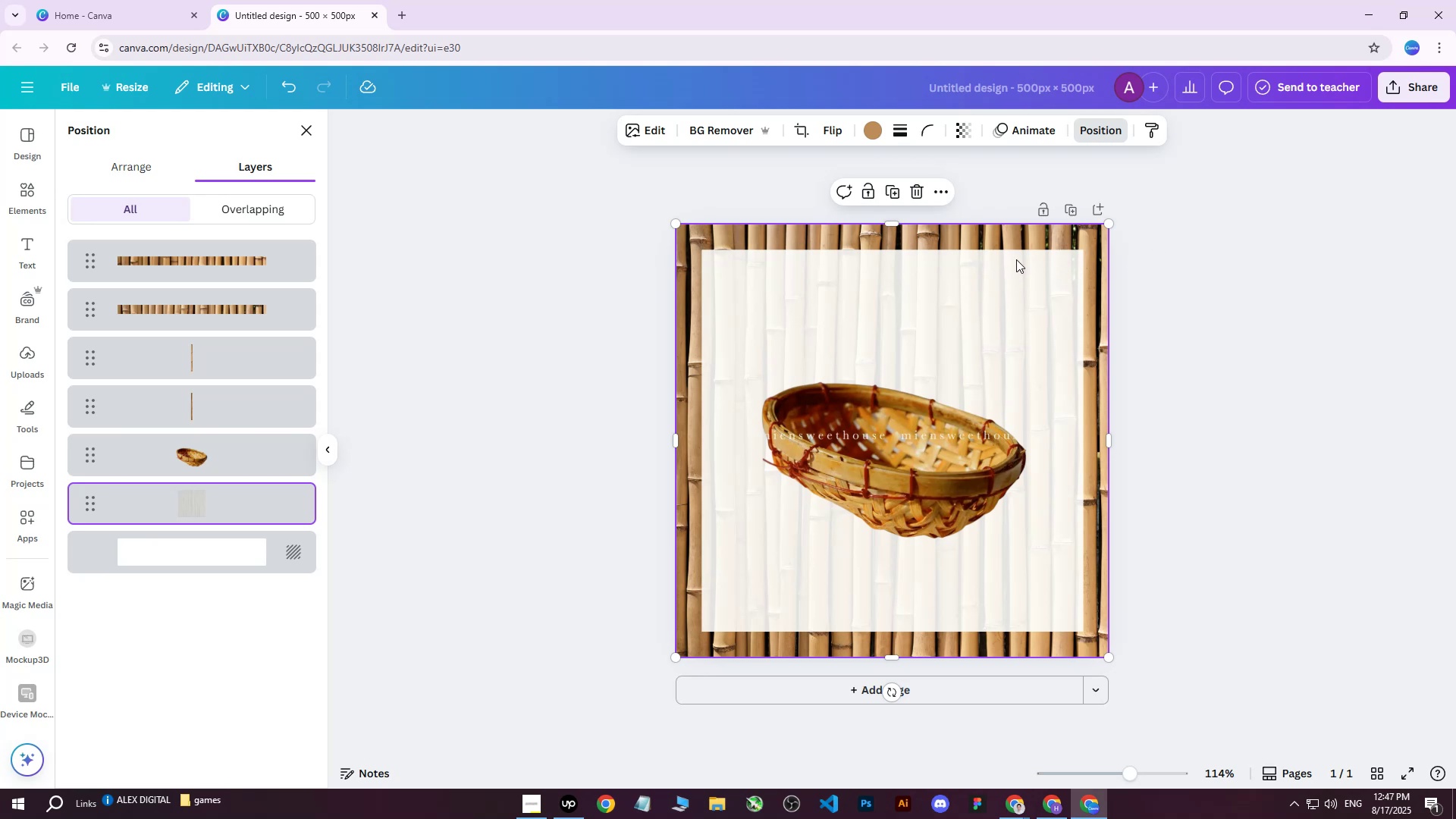 
wait(32.92)
 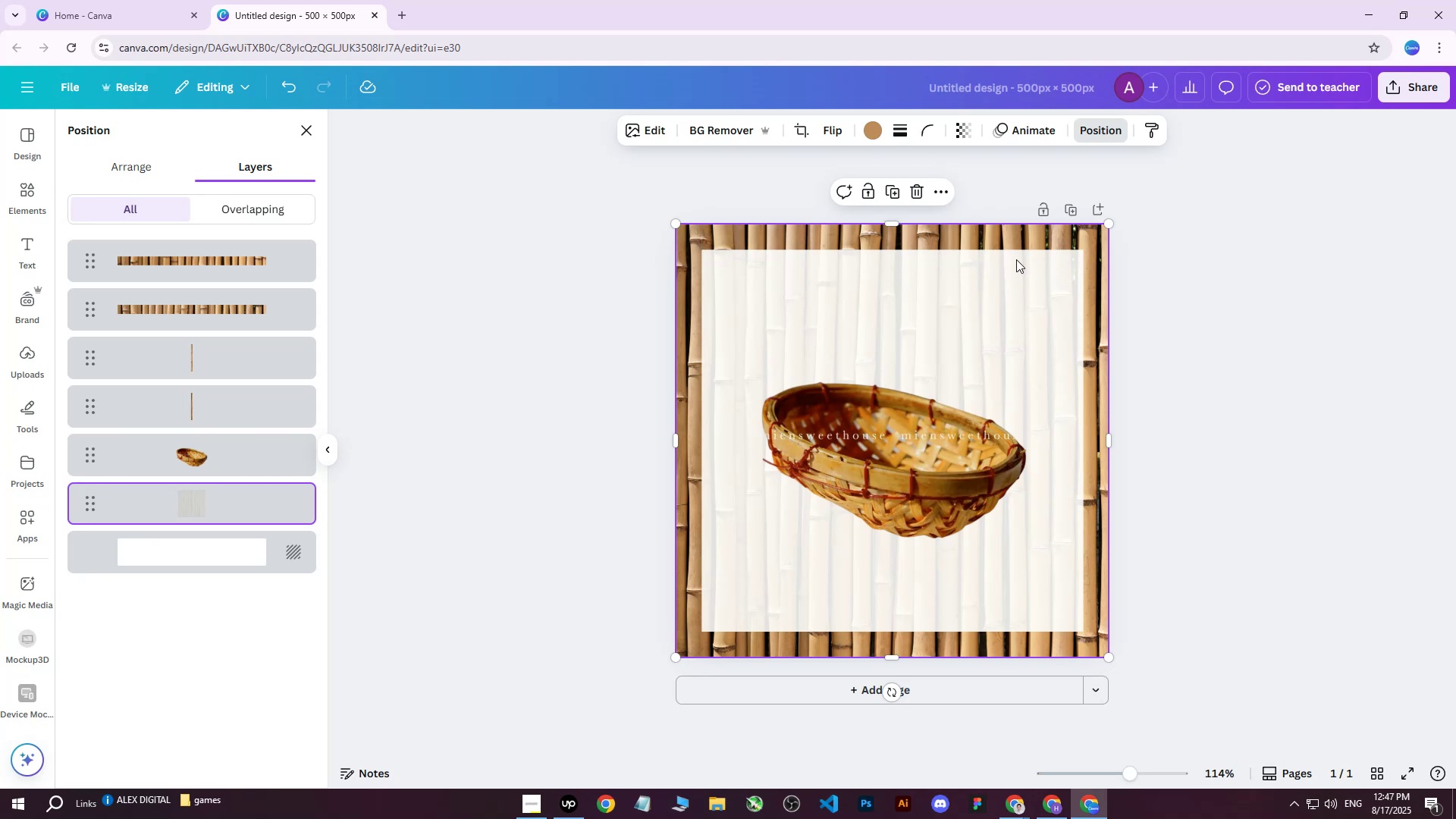 
left_click([1292, 272])
 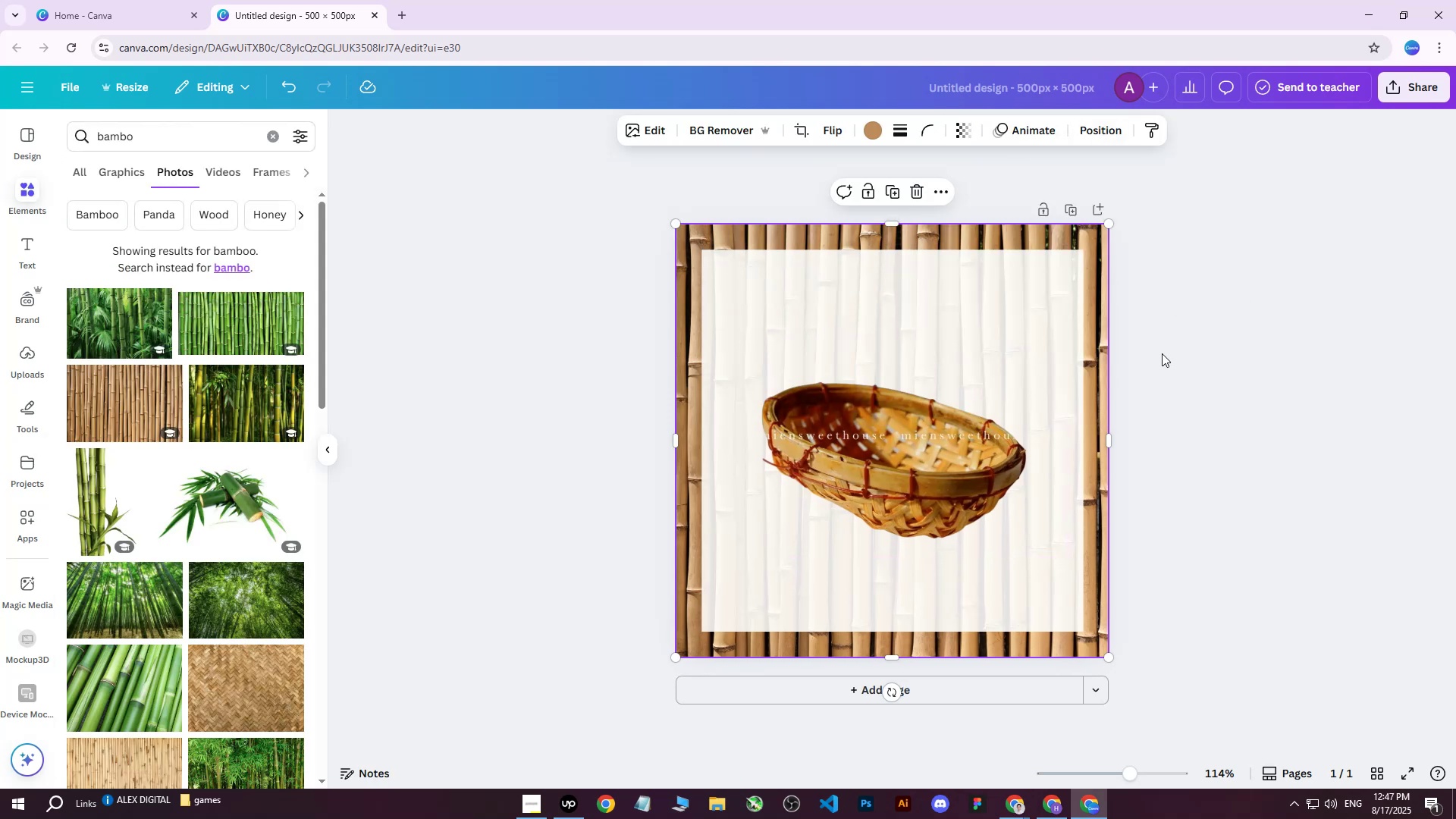 
scroll: coordinate [1162, 353], scroll_direction: up, amount: 1.0
 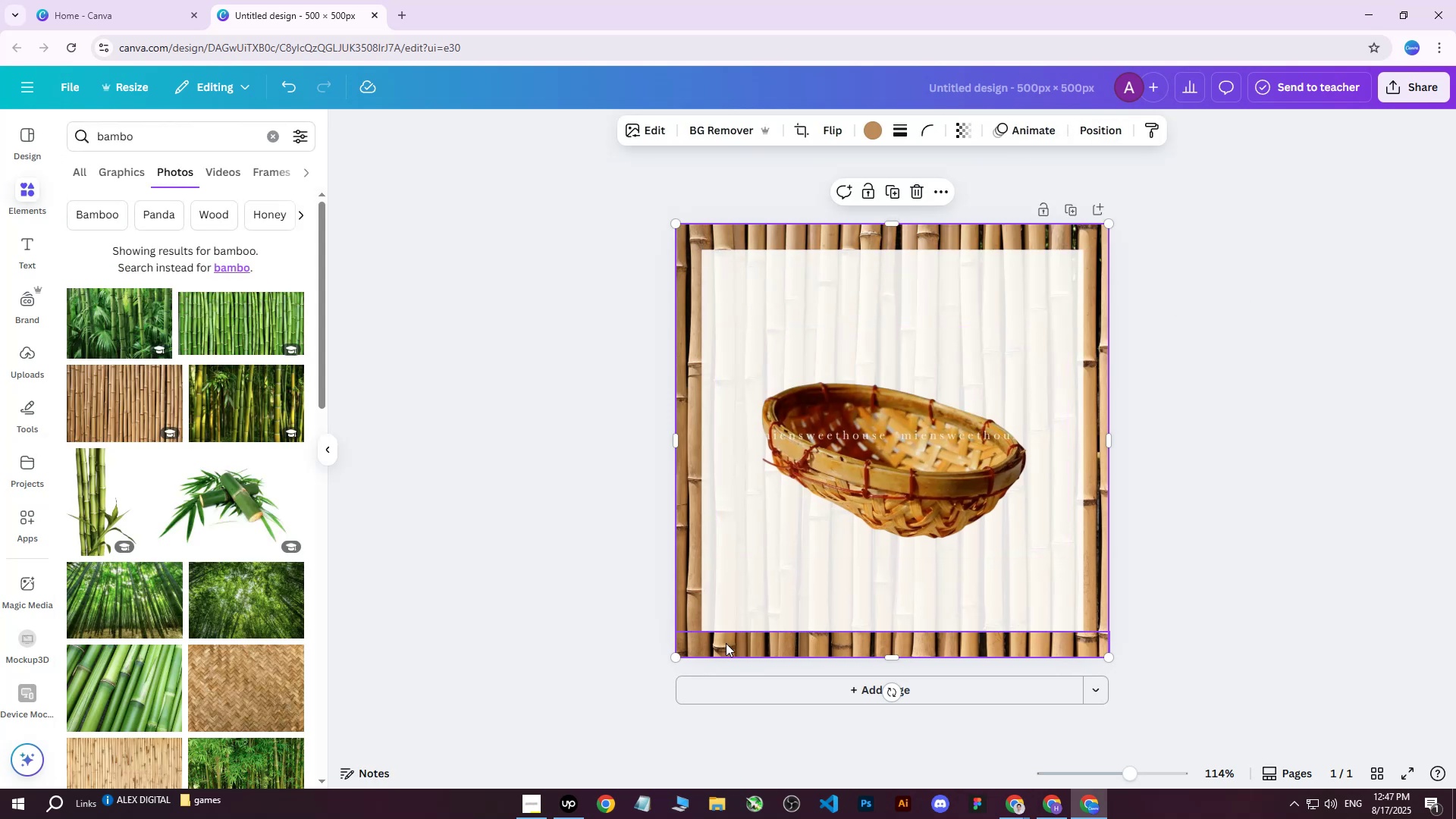 
left_click([1206, 326])
 